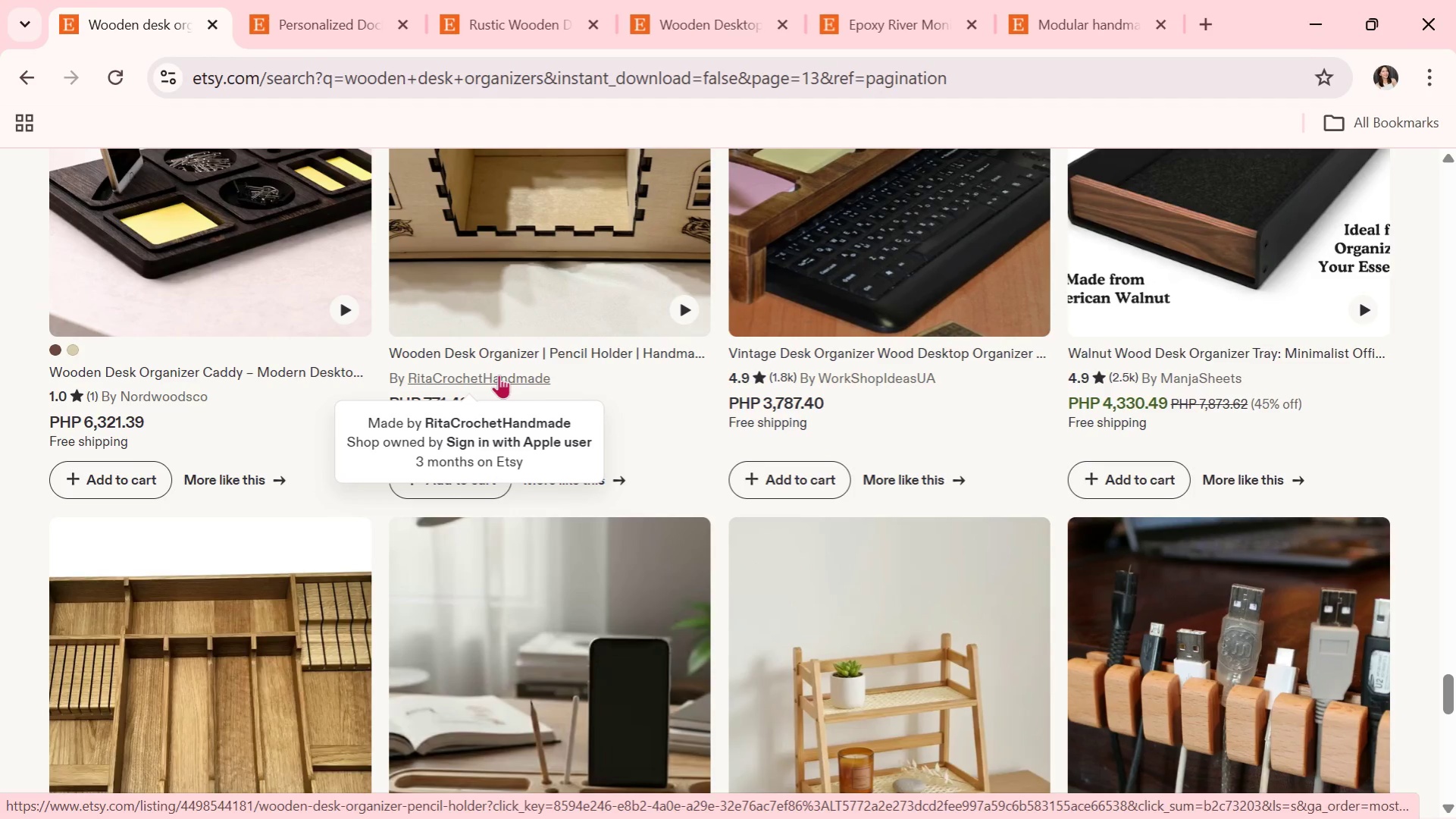 
scroll: coordinate [499, 375], scroll_direction: down, amount: 4.0
 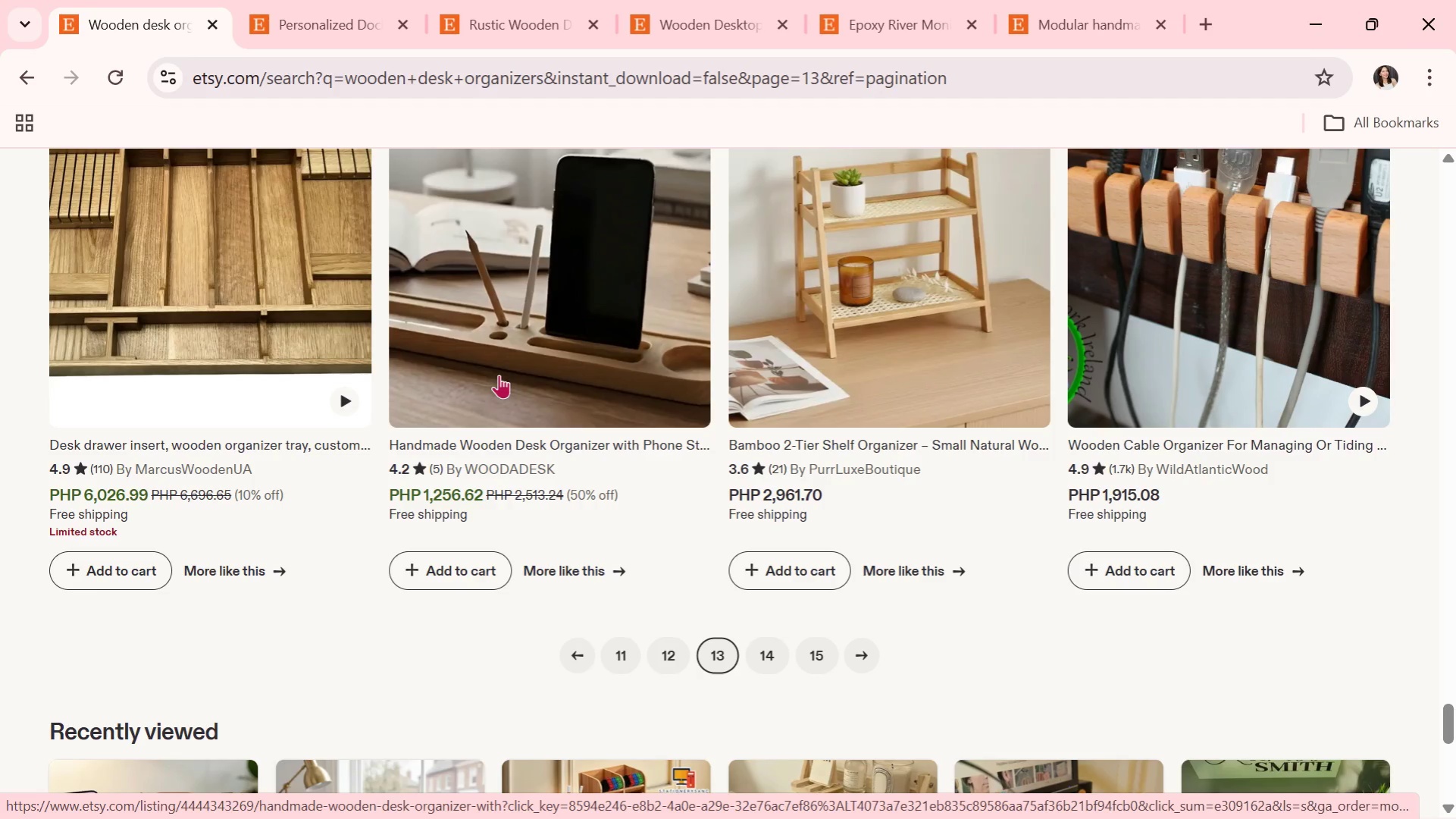 
wait(20.11)
 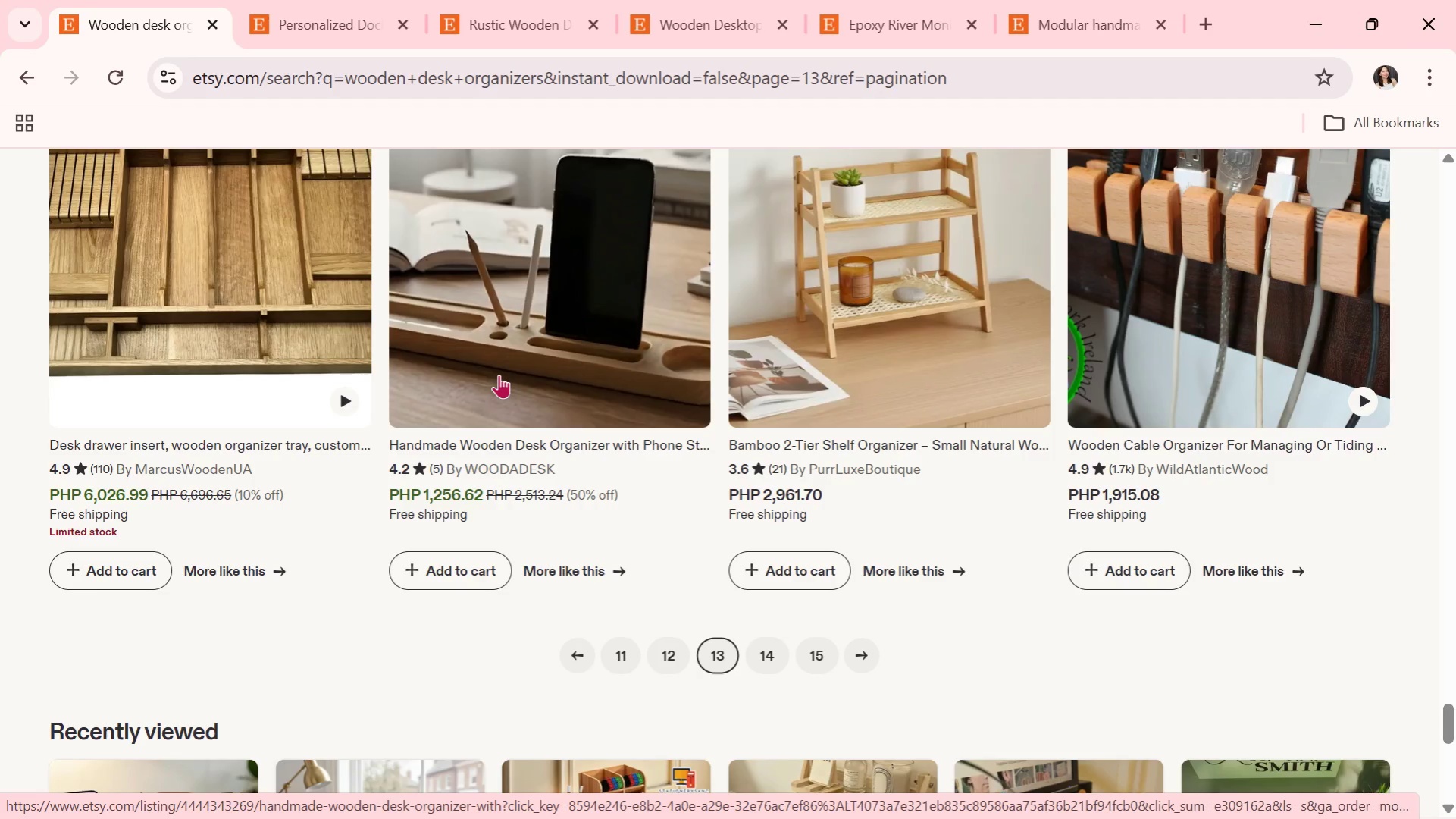 
left_click([759, 658])
 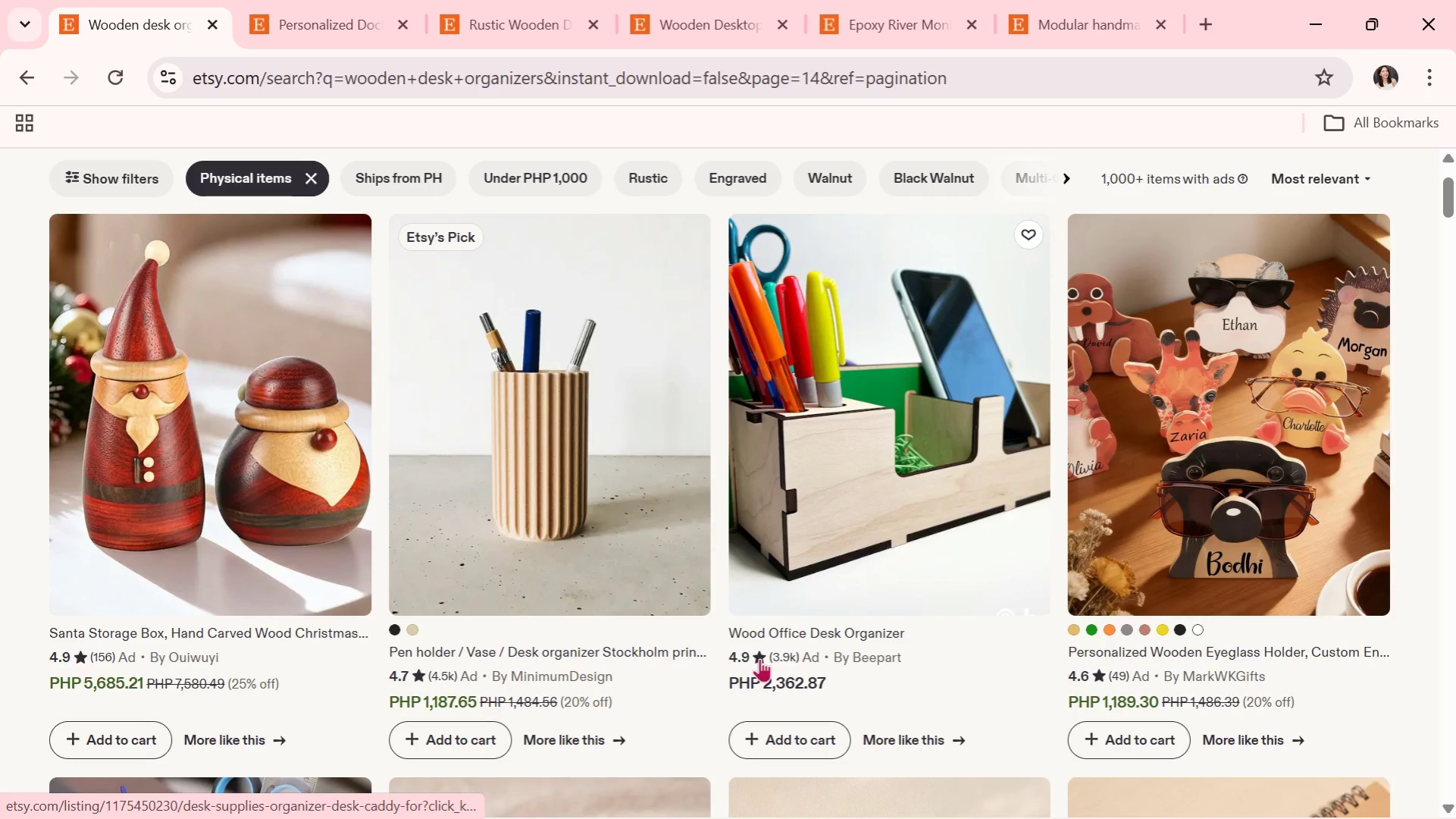 
scroll: coordinate [791, 387], scroll_direction: down, amount: 8.0
 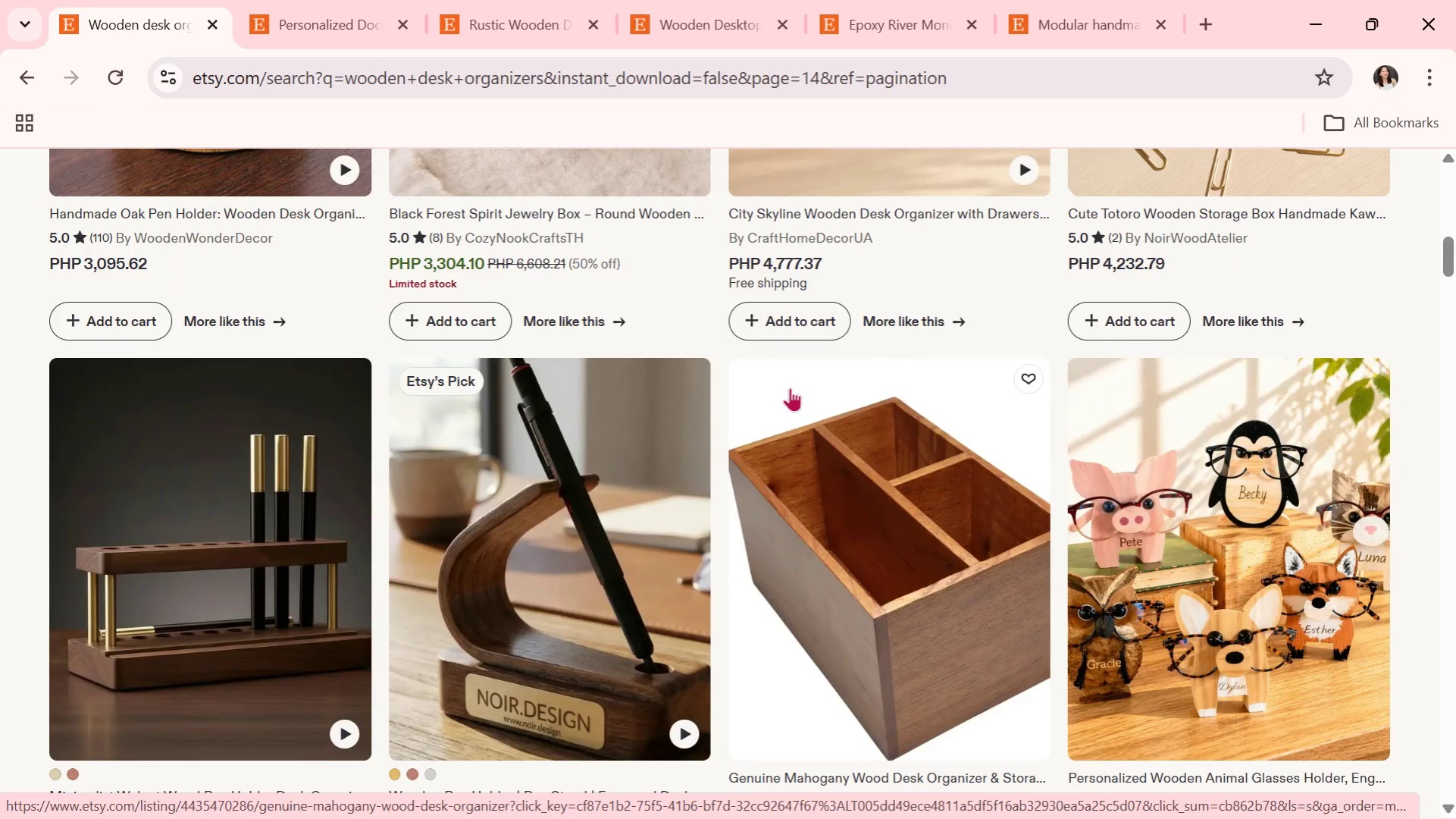 
scroll: coordinate [790, 389], scroll_direction: down, amount: 9.0
 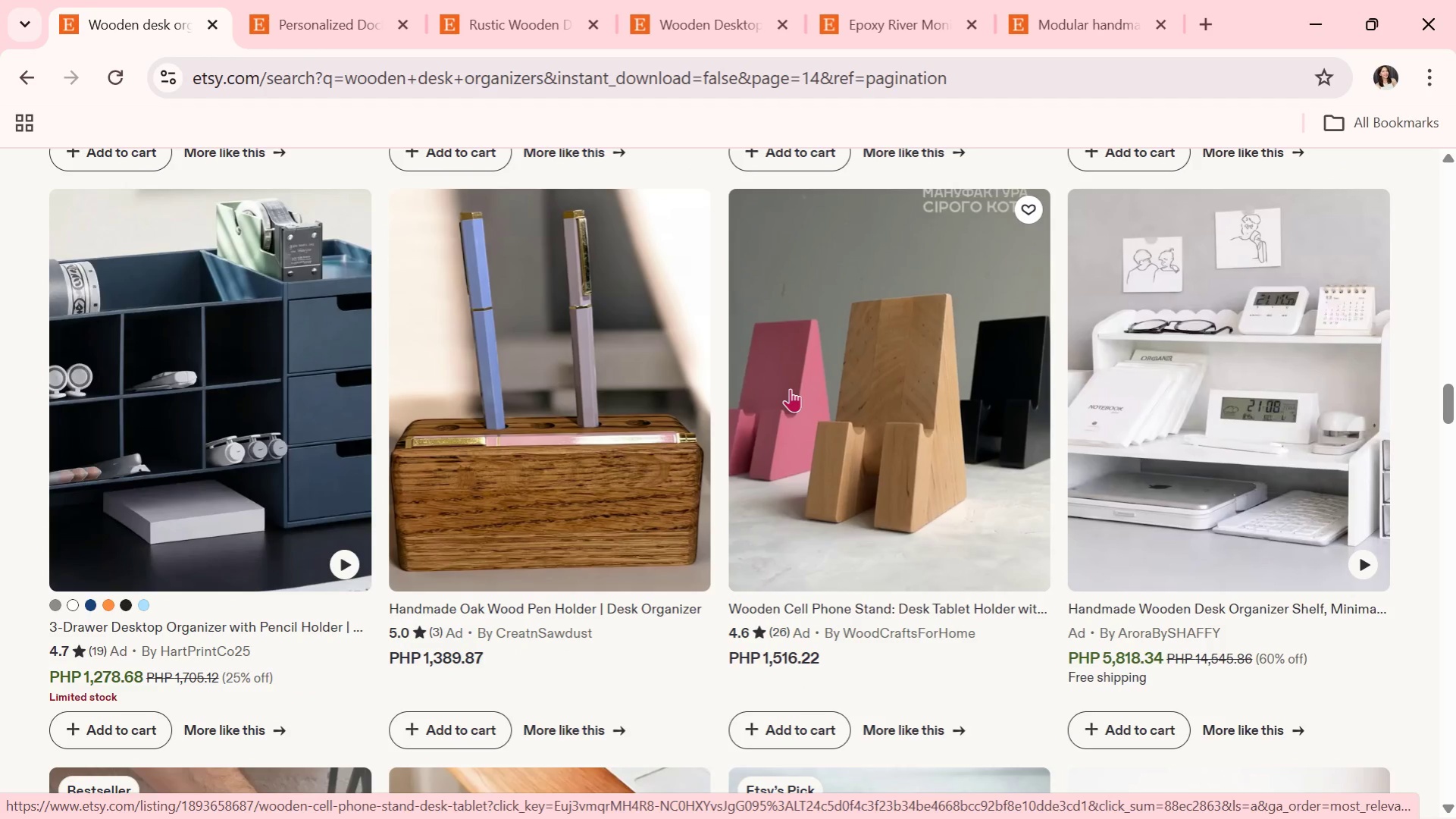 
wait(8.69)
 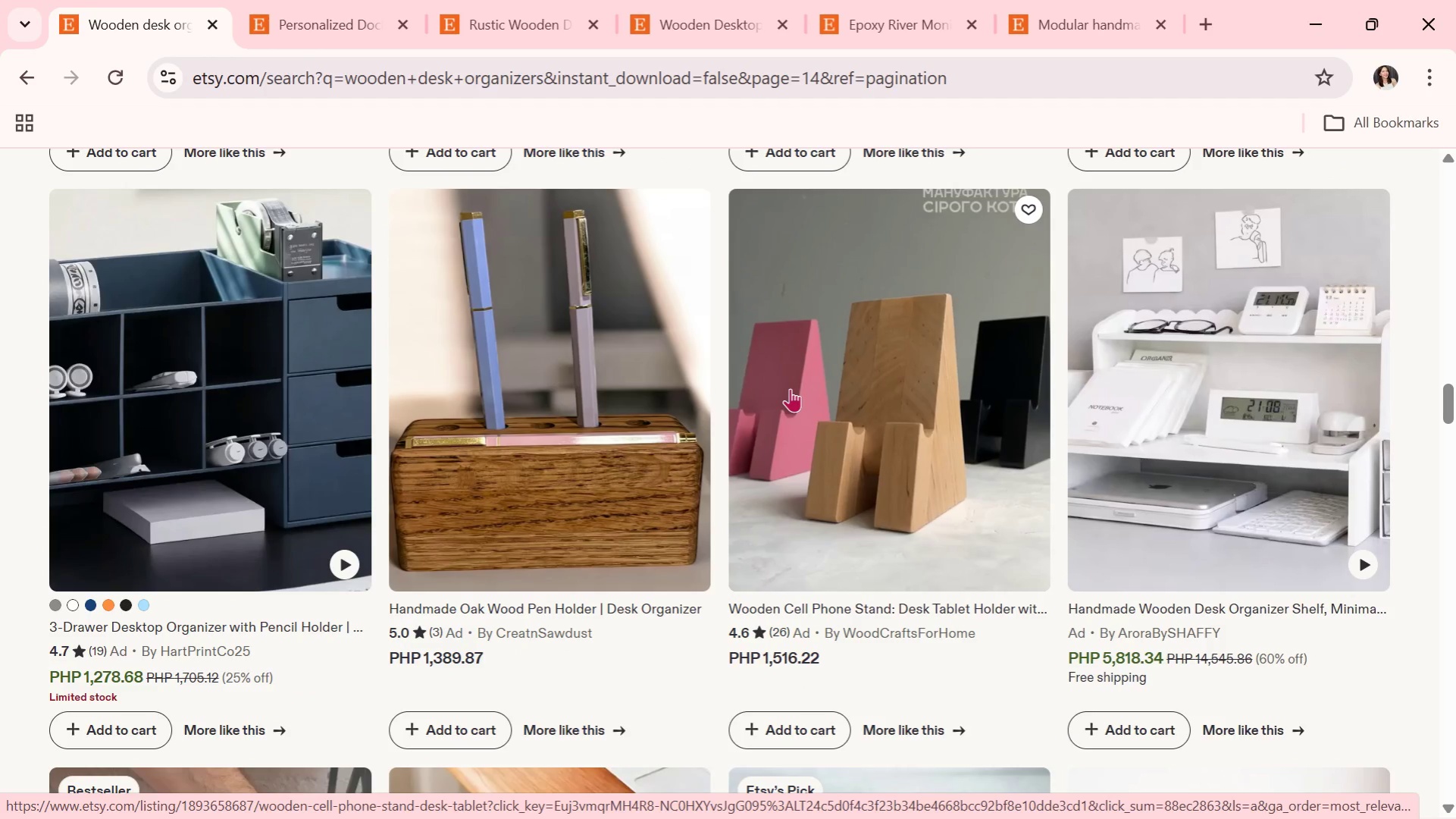 
scroll: coordinate [746, 453], scroll_direction: down, amount: 8.0
 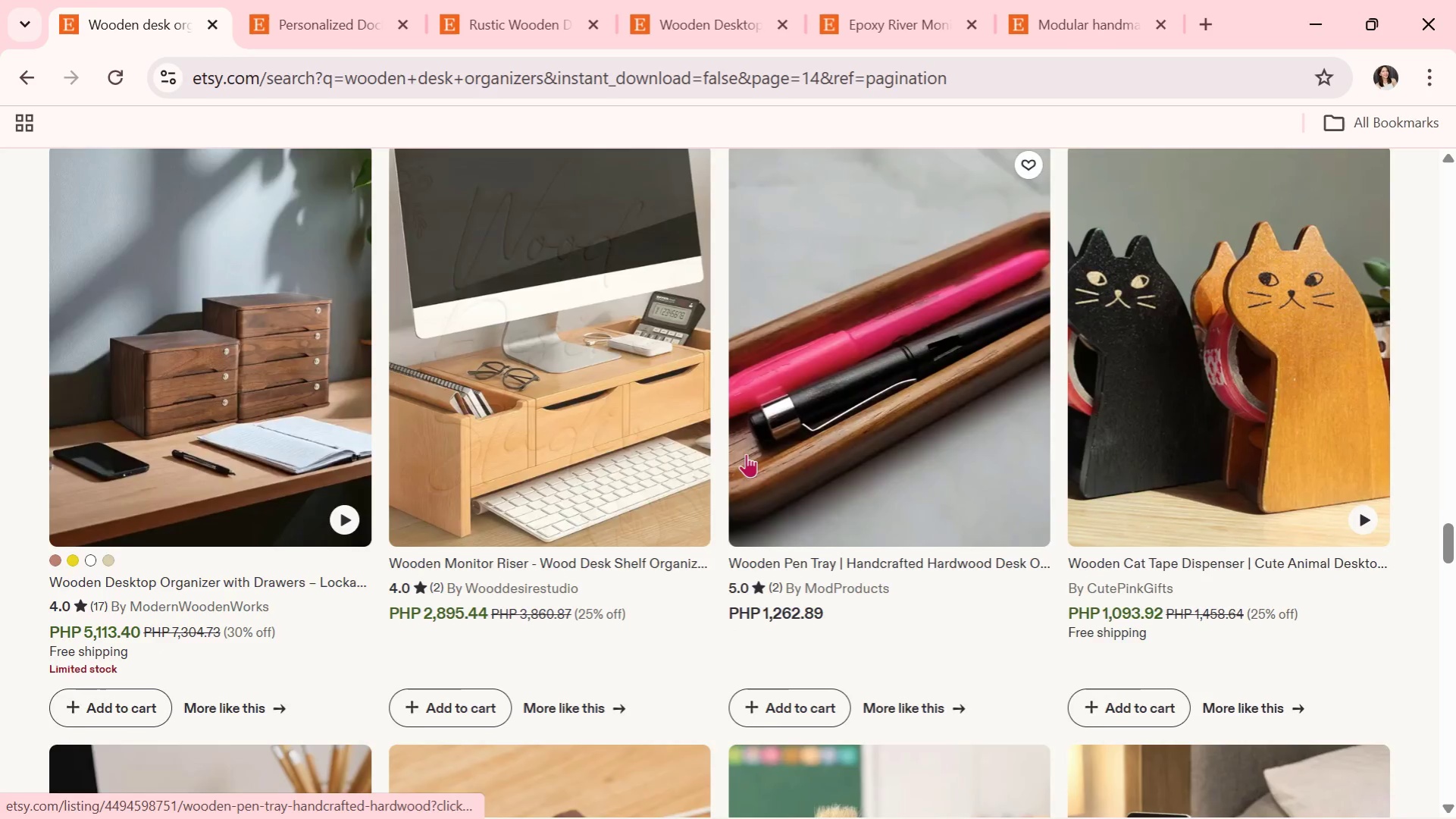 
scroll: coordinate [690, 507], scroll_direction: down, amount: 8.0
 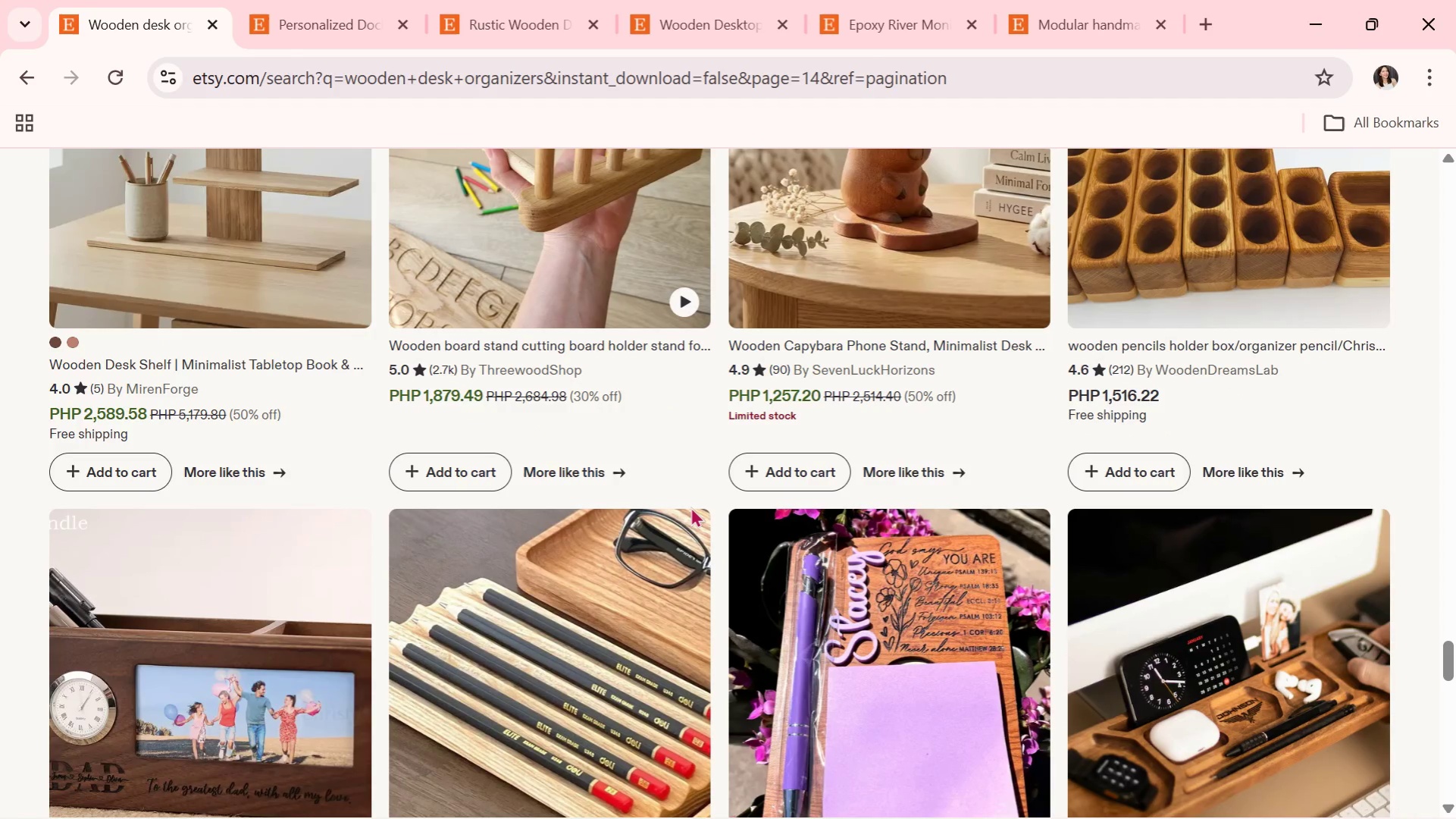 
wait(9.0)
 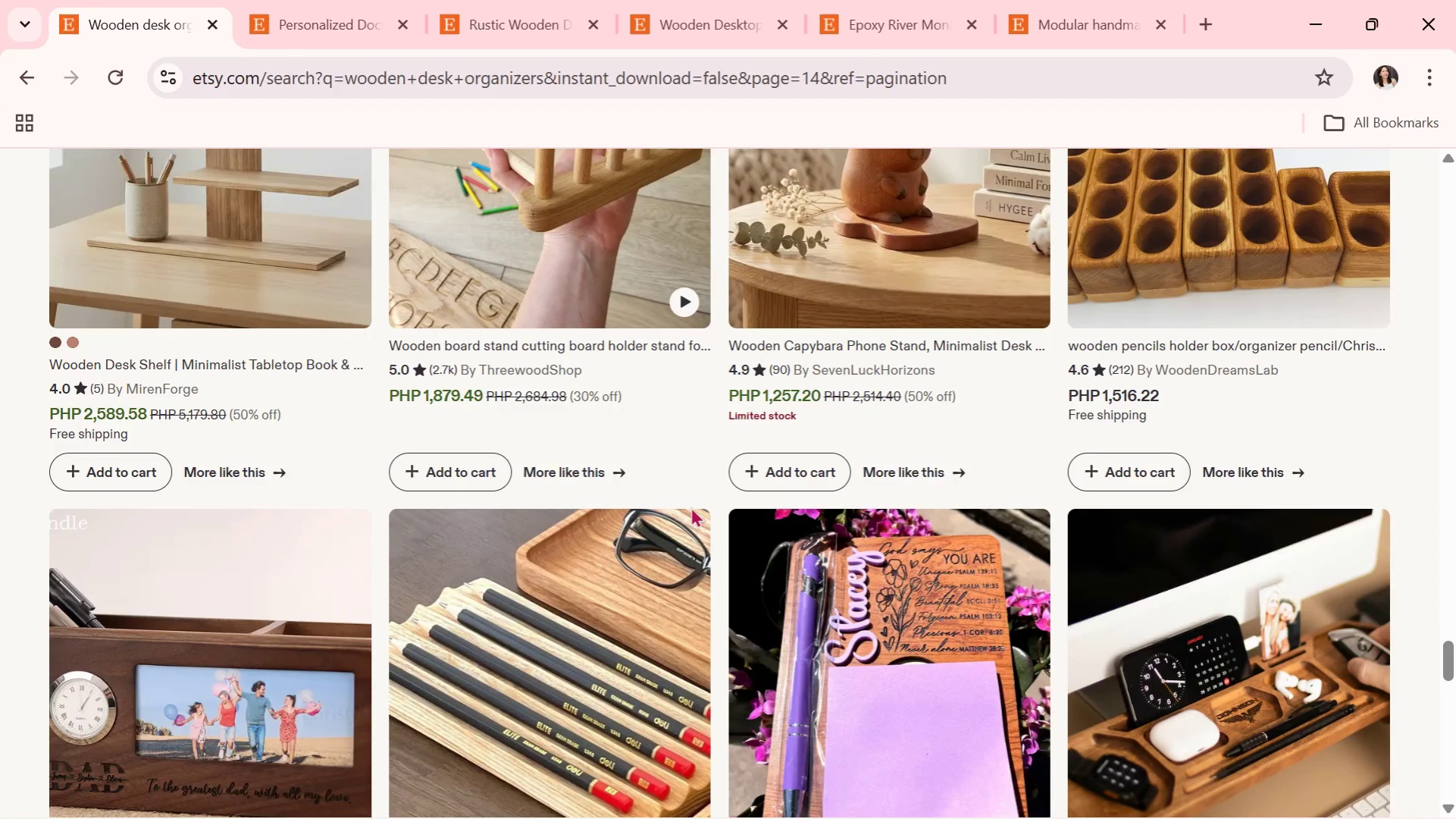 
scroll: coordinate [637, 393], scroll_direction: down, amount: 6.0
 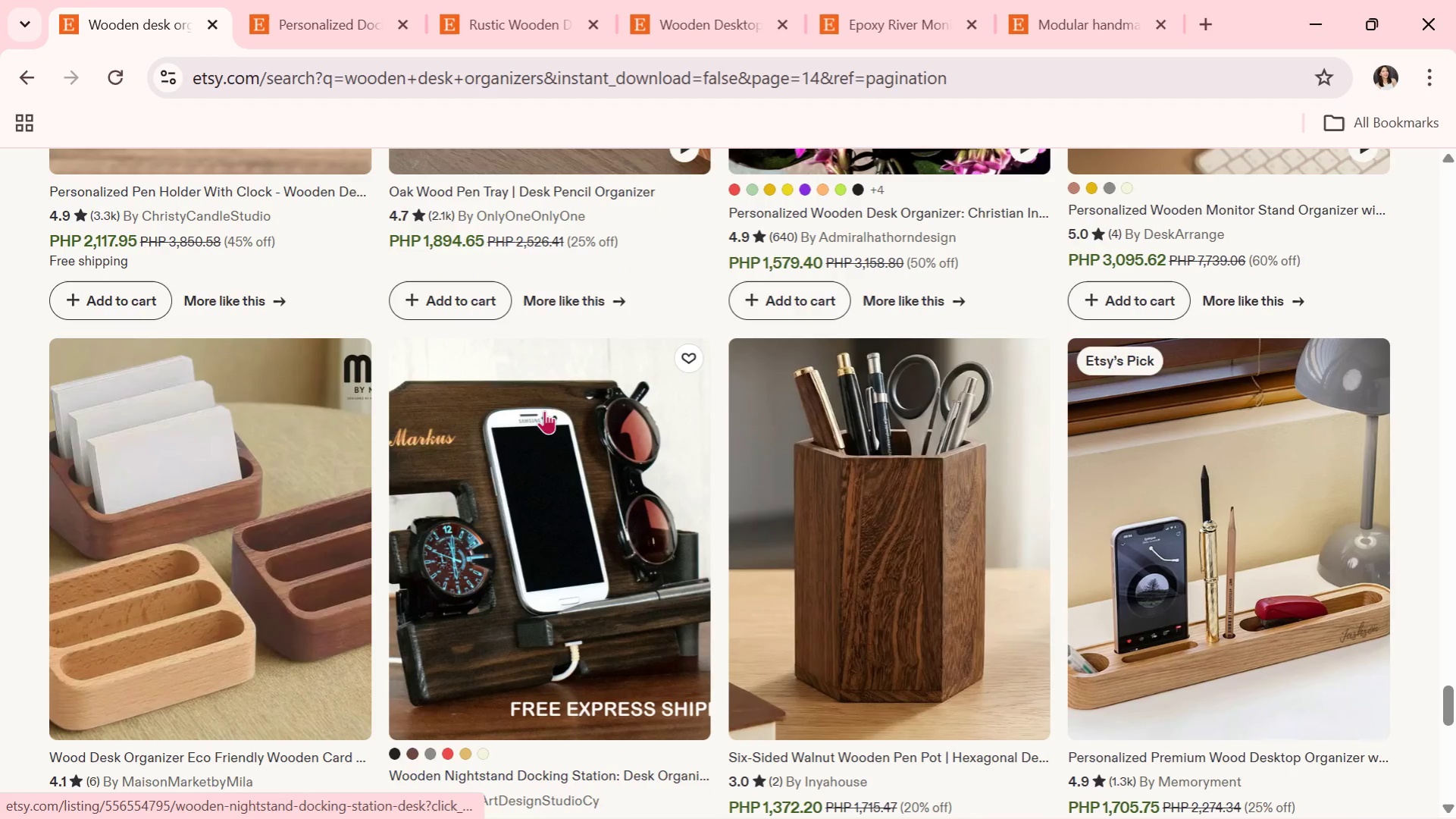 
scroll: coordinate [482, 471], scroll_direction: down, amount: 5.0
 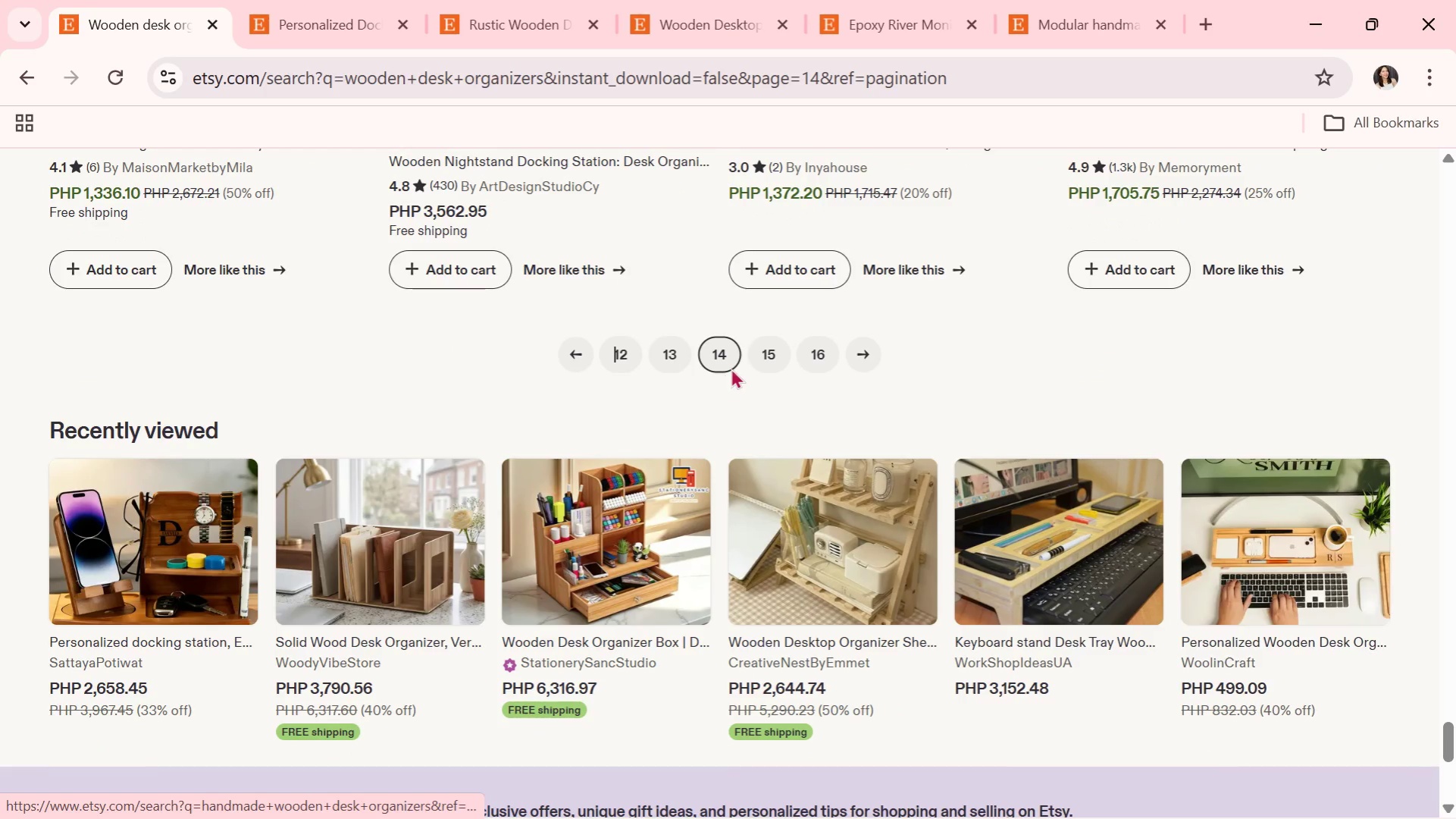 
left_click([759, 344])
 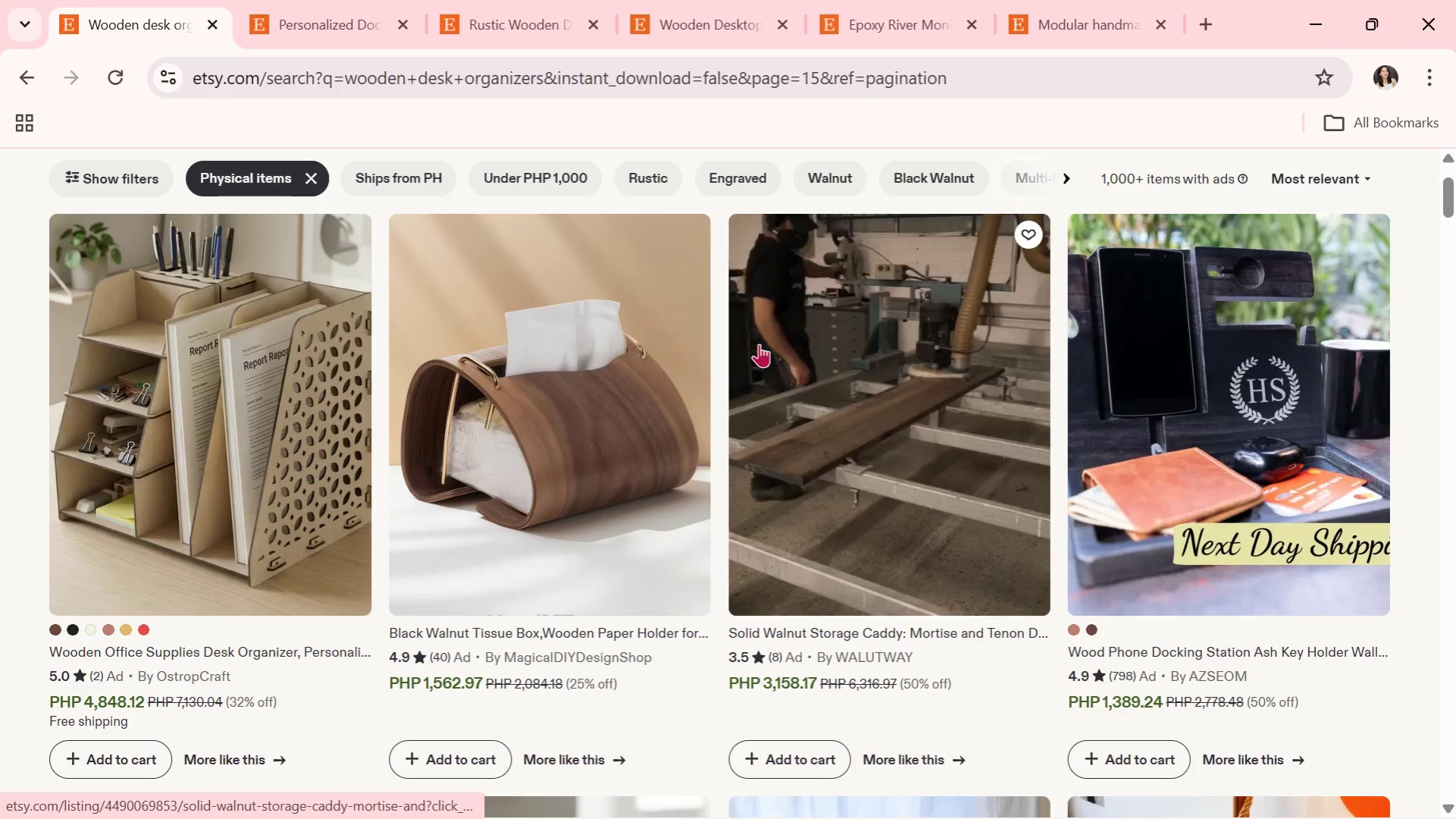 
scroll: coordinate [629, 471], scroll_direction: down, amount: 5.0
 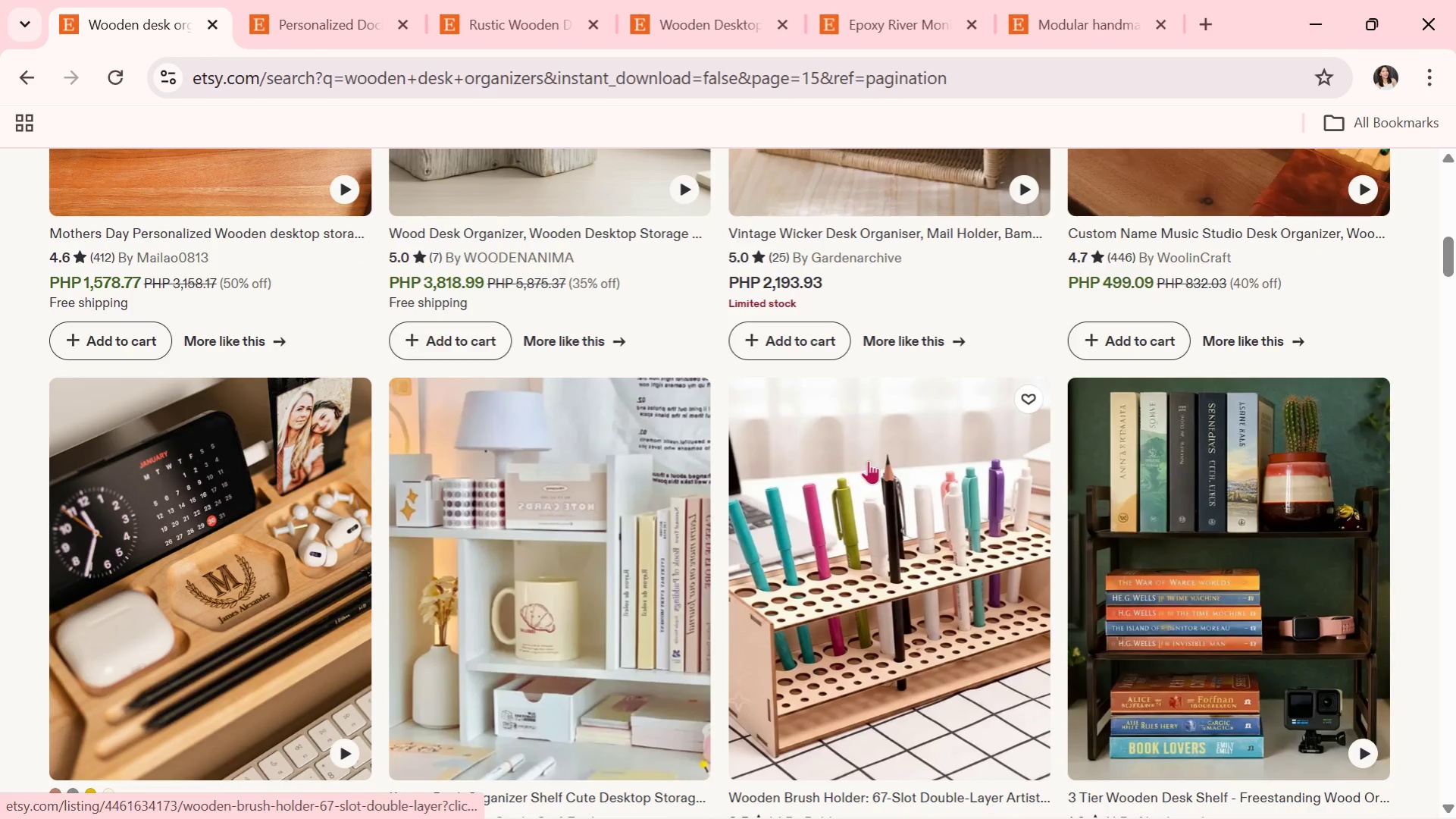 
scroll: coordinate [762, 510], scroll_direction: down, amount: 4.0
 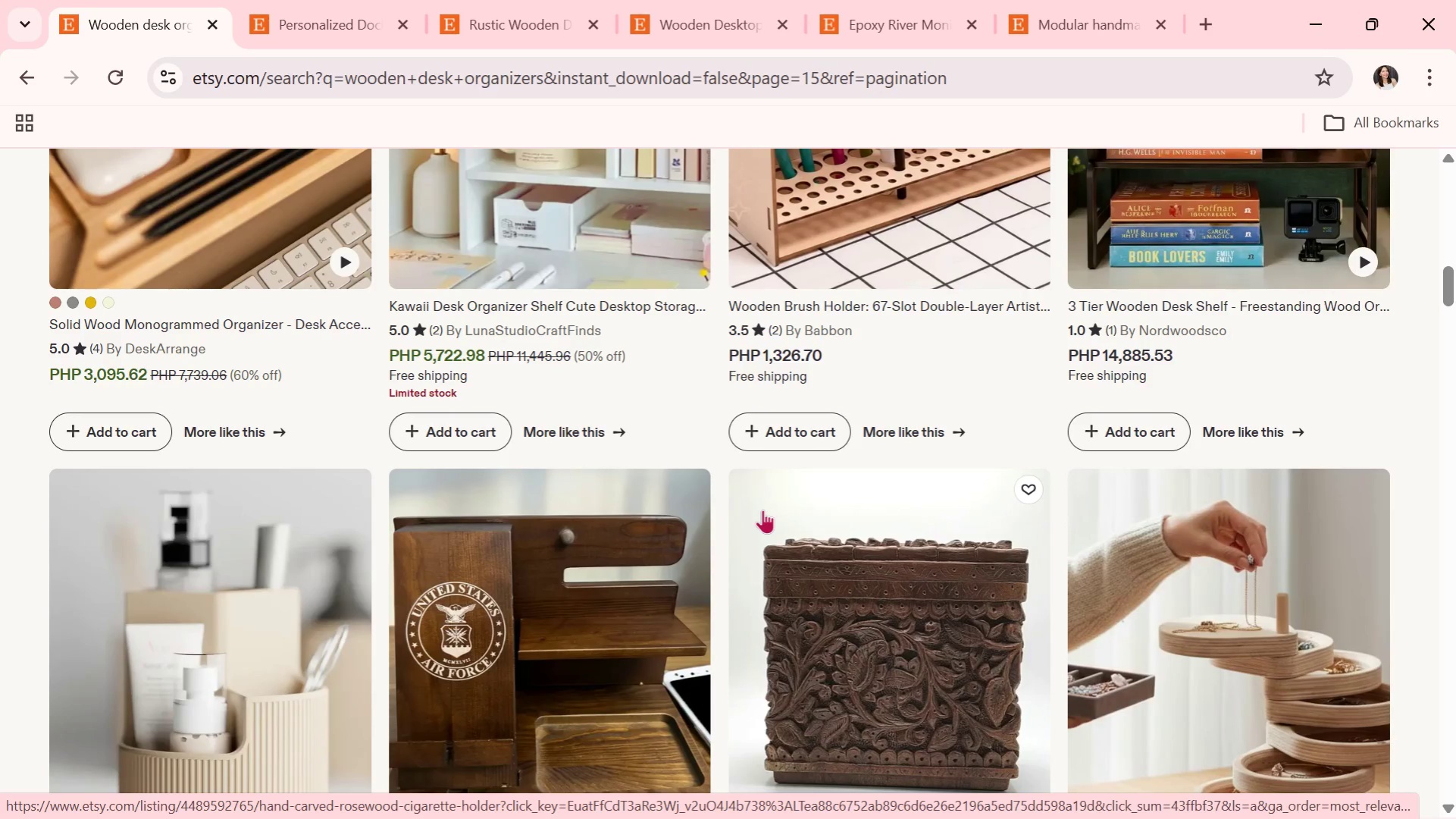 
wait(7.18)
 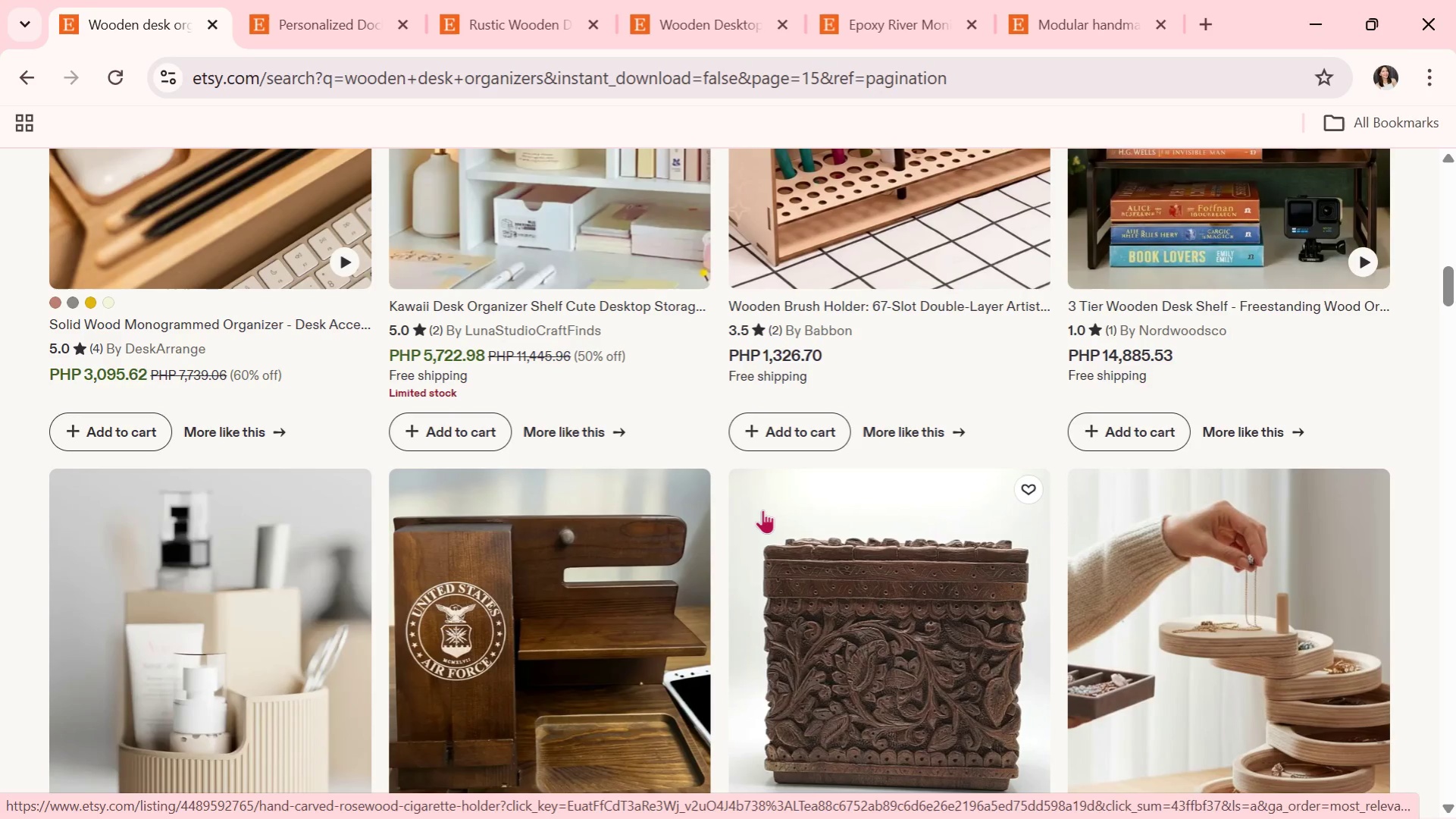 
scroll: coordinate [762, 510], scroll_direction: down, amount: 3.0
 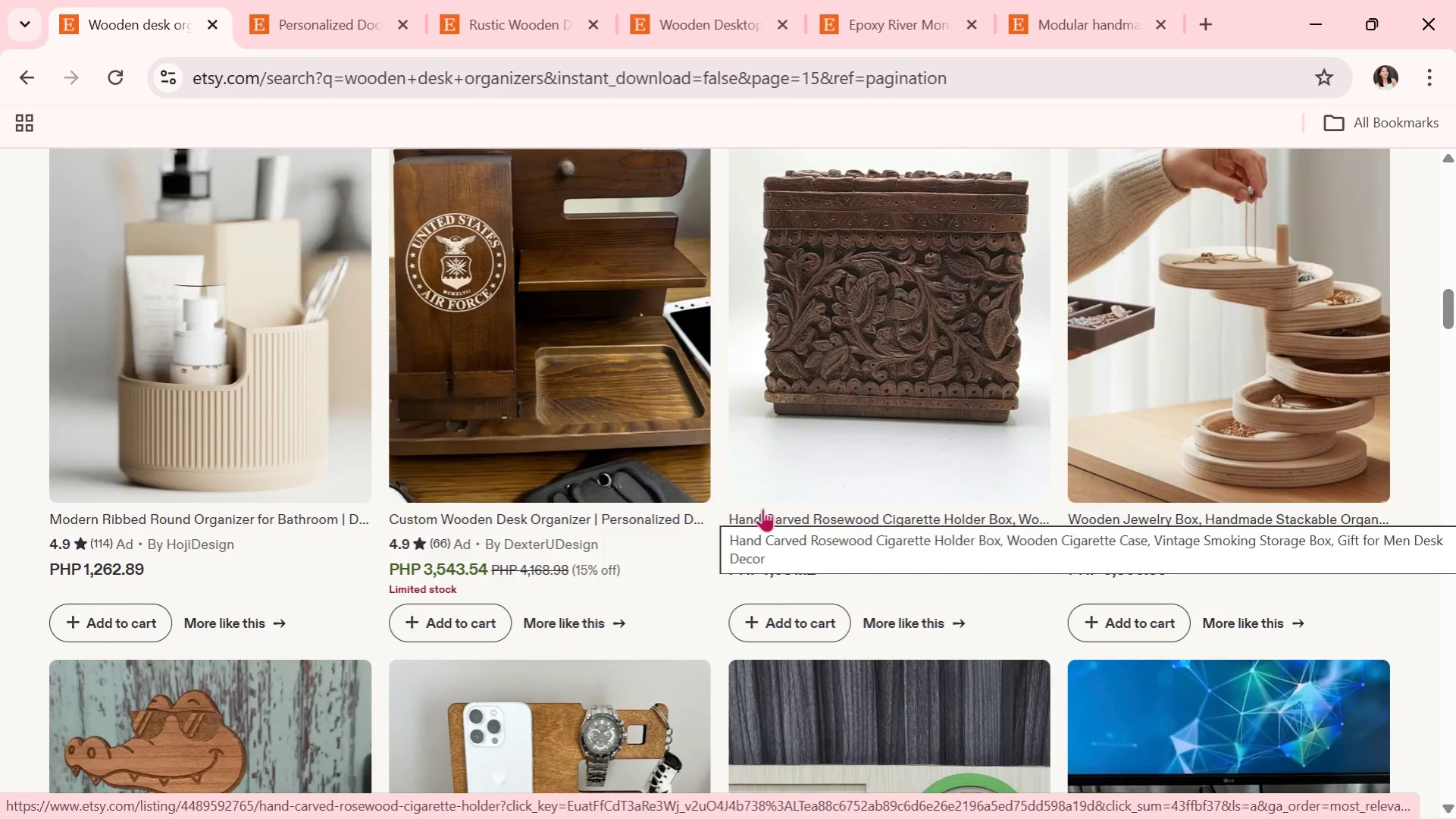 
wait(22.28)
 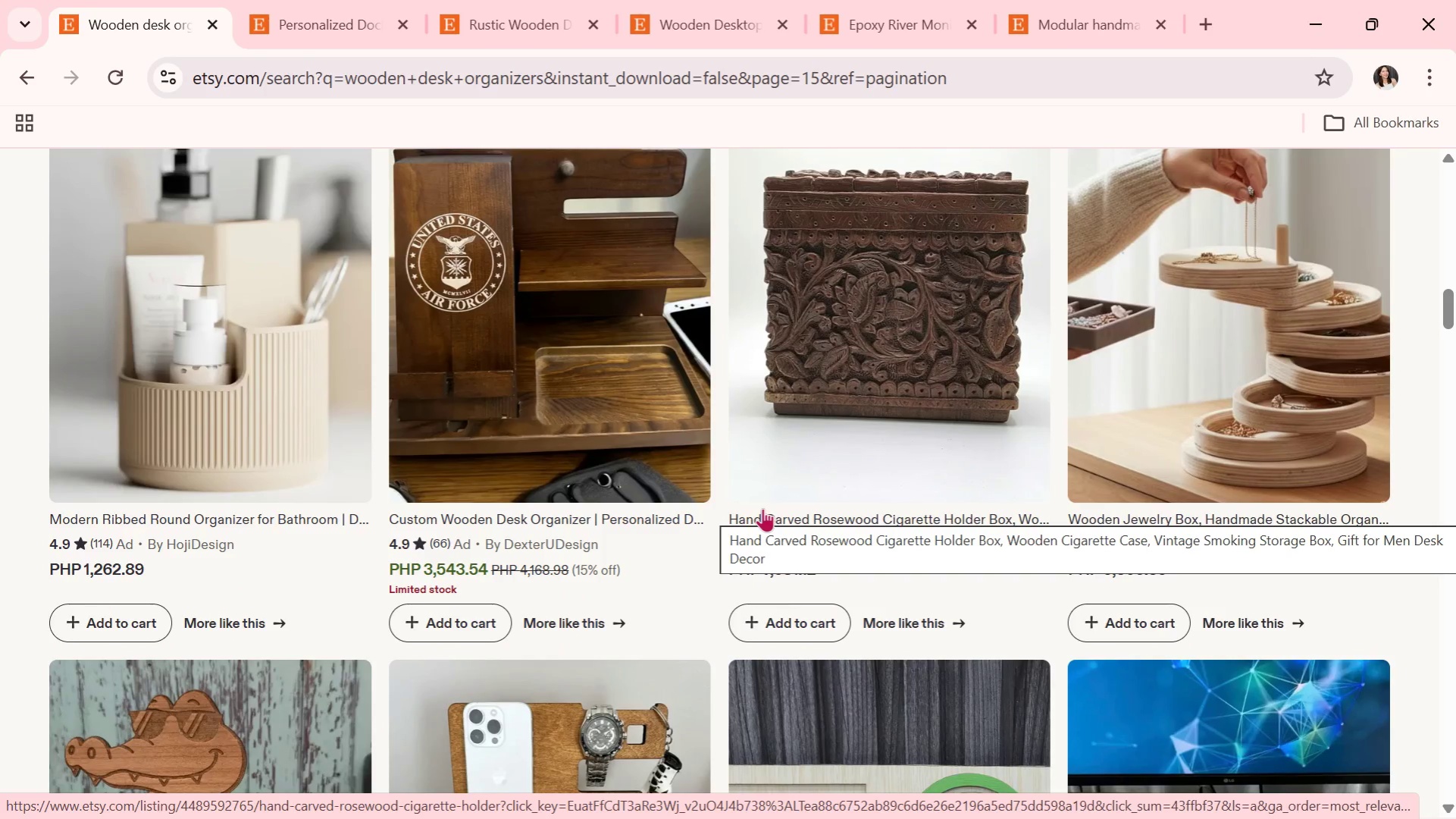 
scroll: coordinate [815, 557], scroll_direction: down, amount: 7.0
 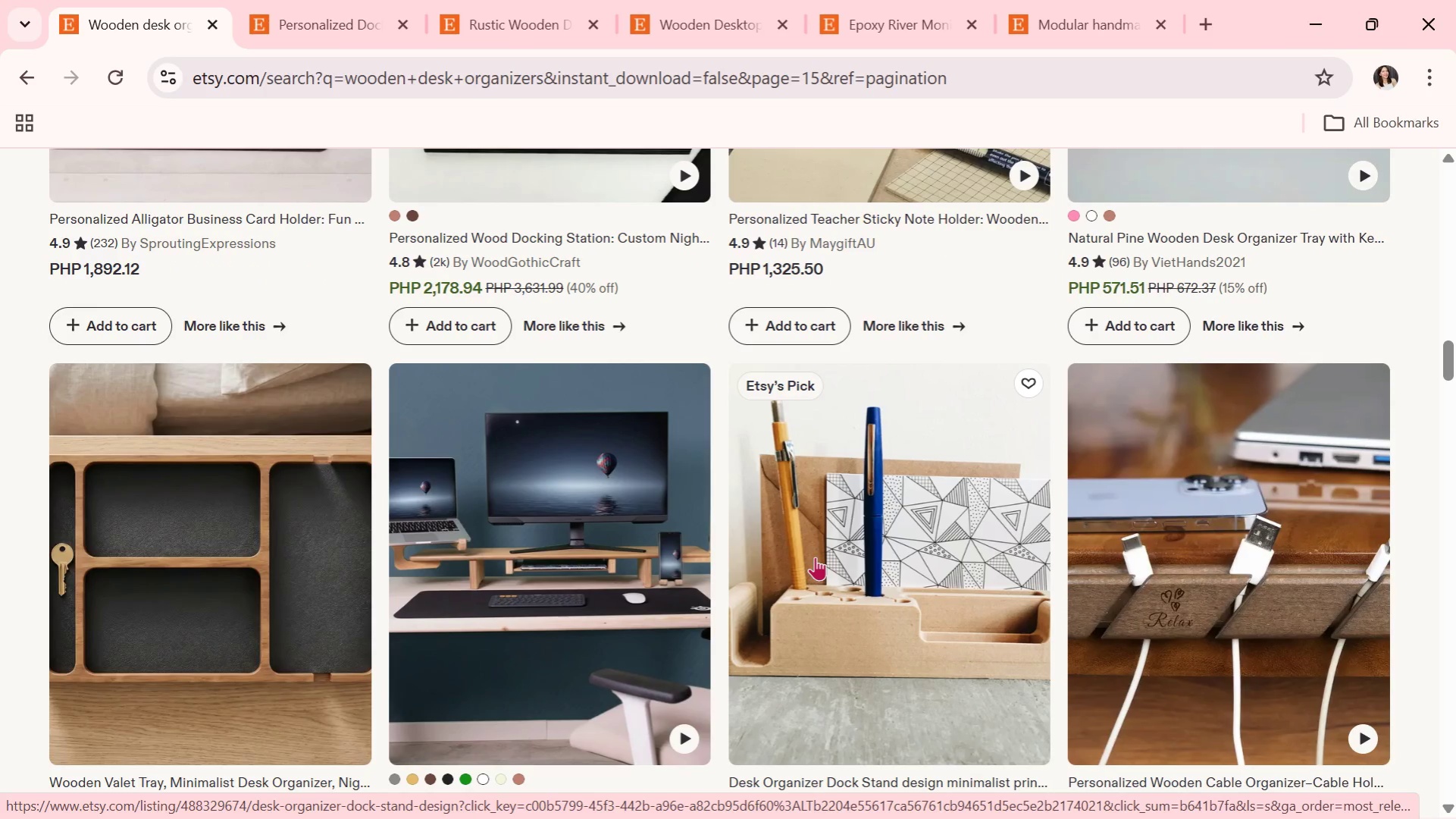 
scroll: coordinate [815, 557], scroll_direction: down, amount: 3.0
 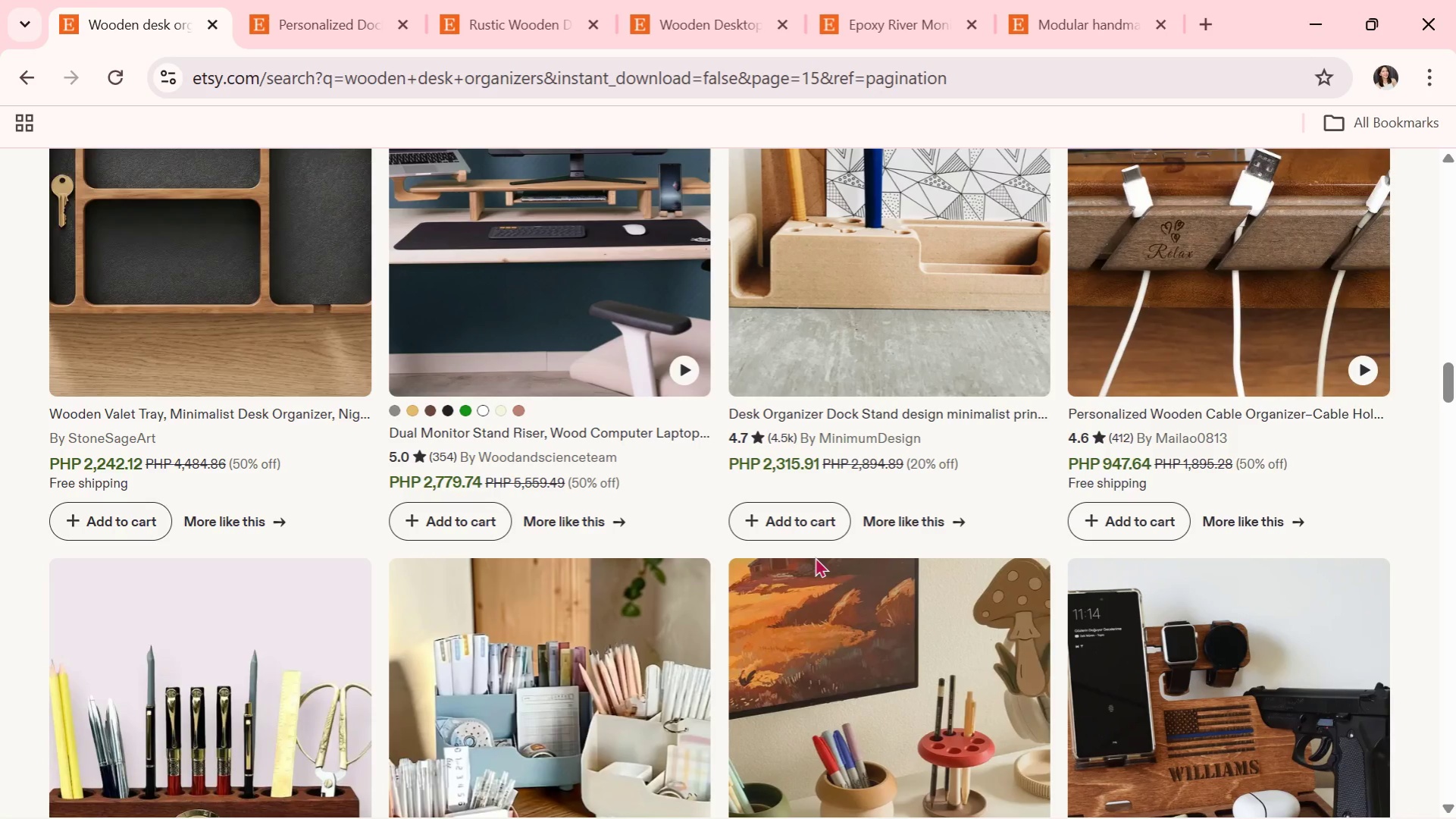 
wait(11.99)
 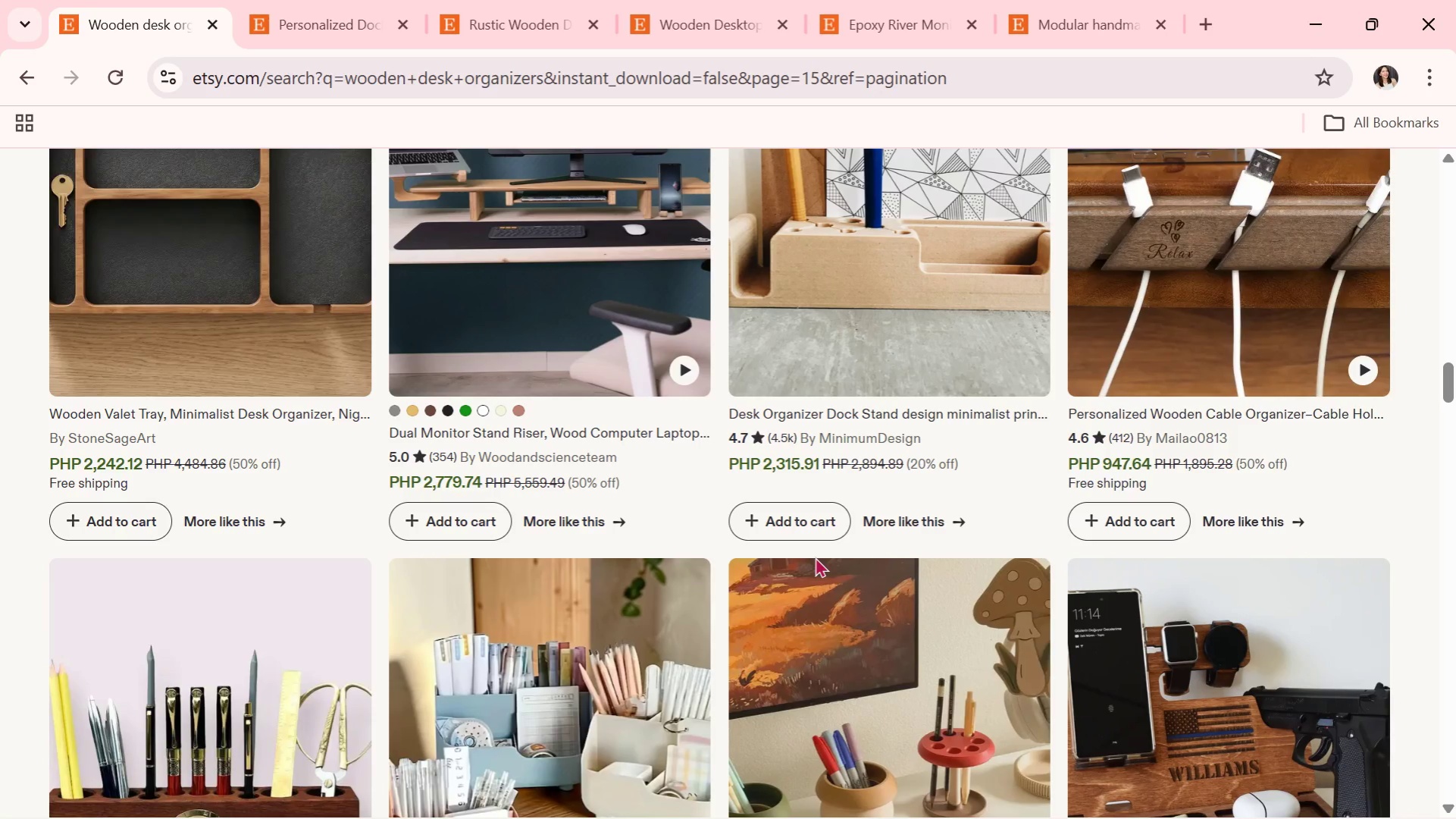 
scroll: coordinate [815, 557], scroll_direction: down, amount: 8.0
 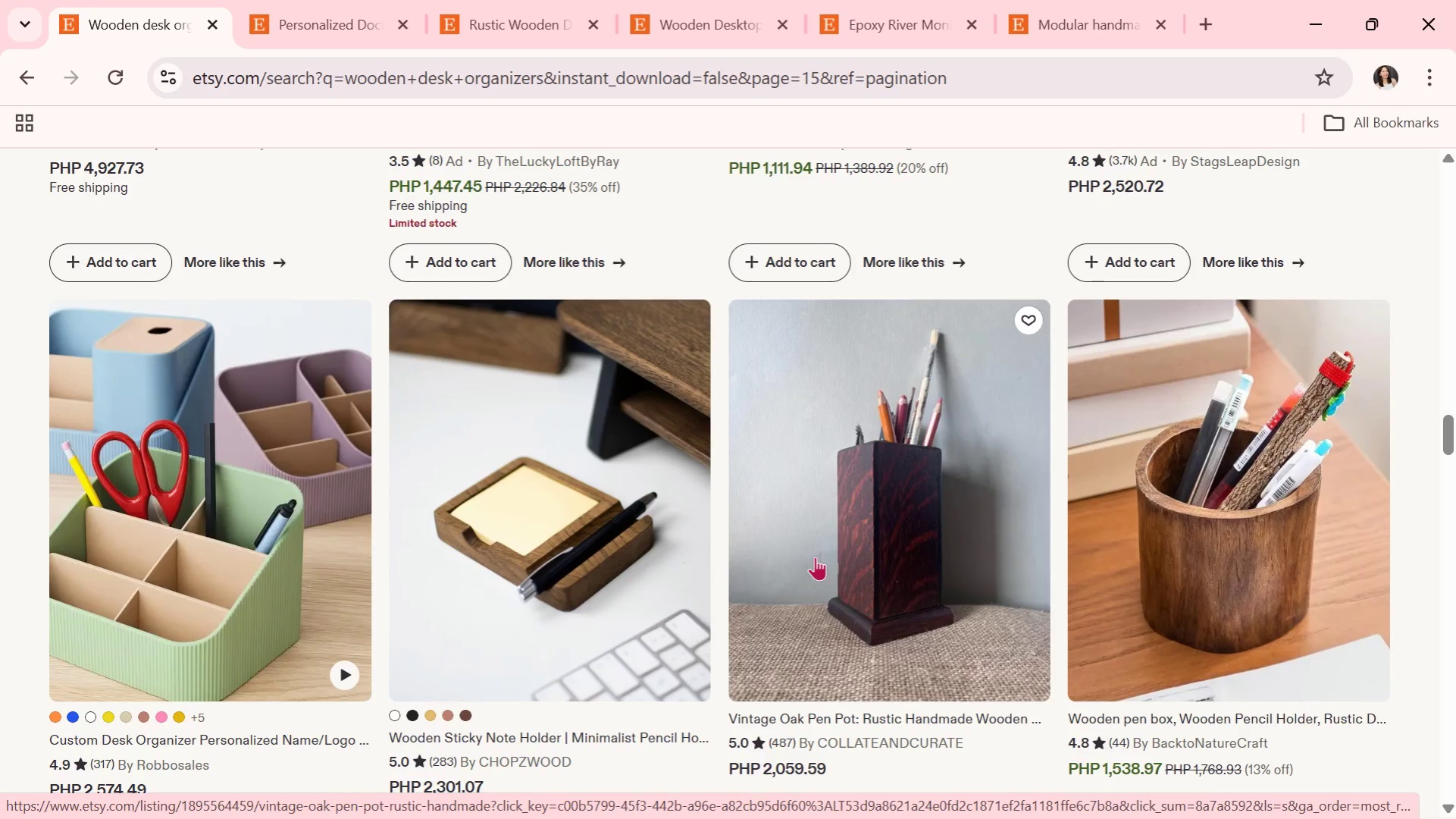 
wait(22.2)
 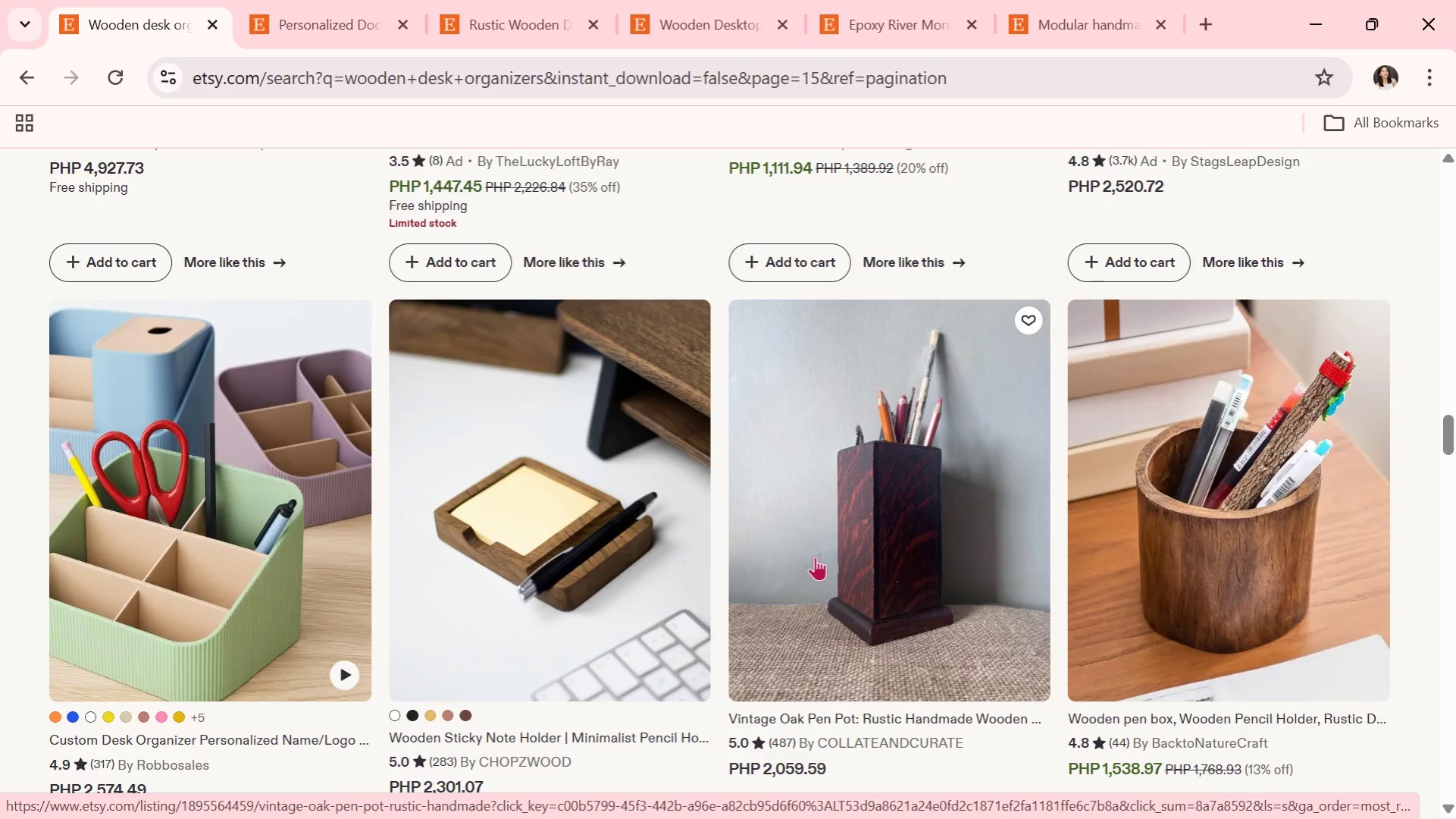 
scroll: coordinate [572, 441], scroll_direction: down, amount: 10.0
 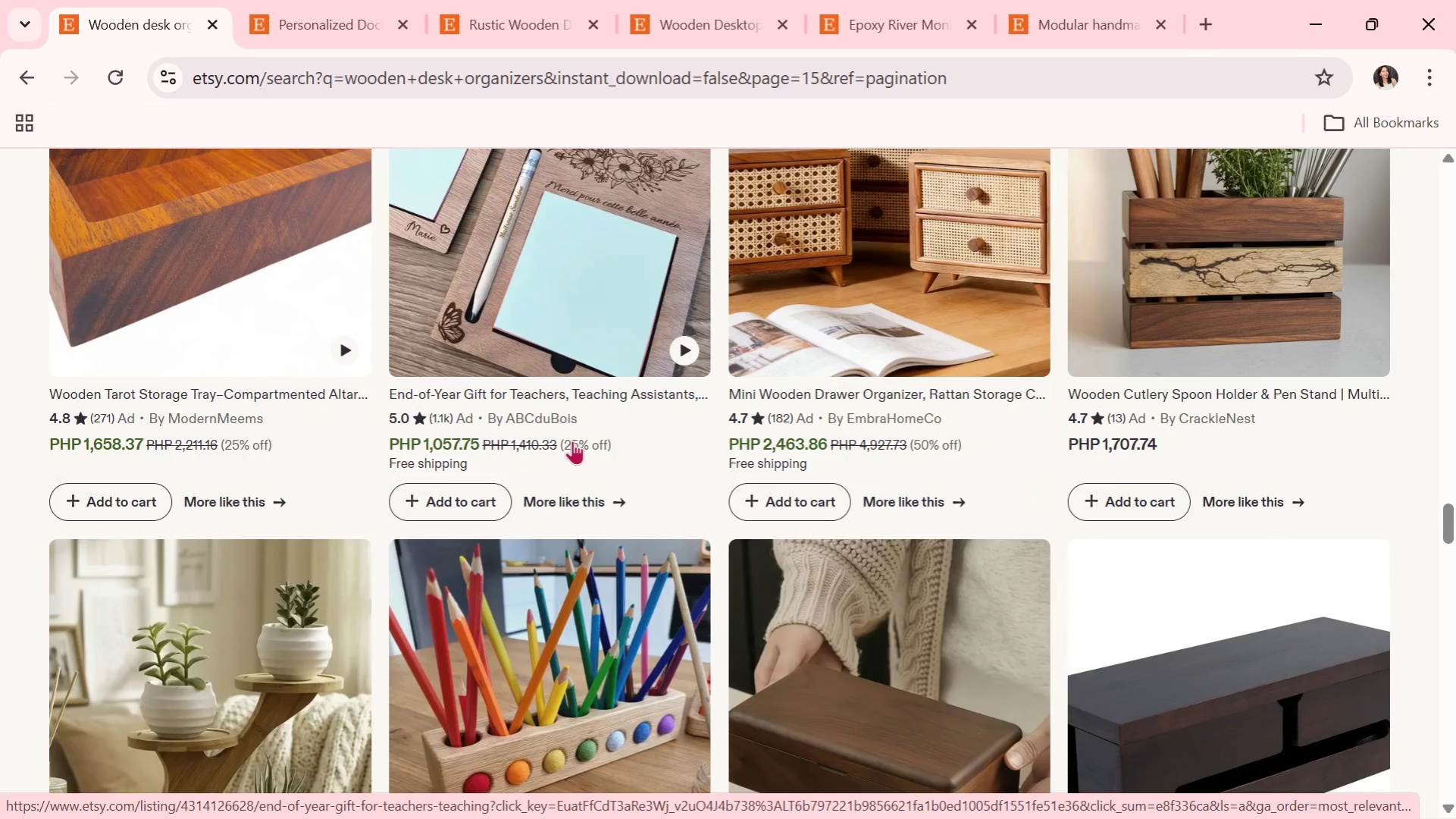 
wait(8.8)
 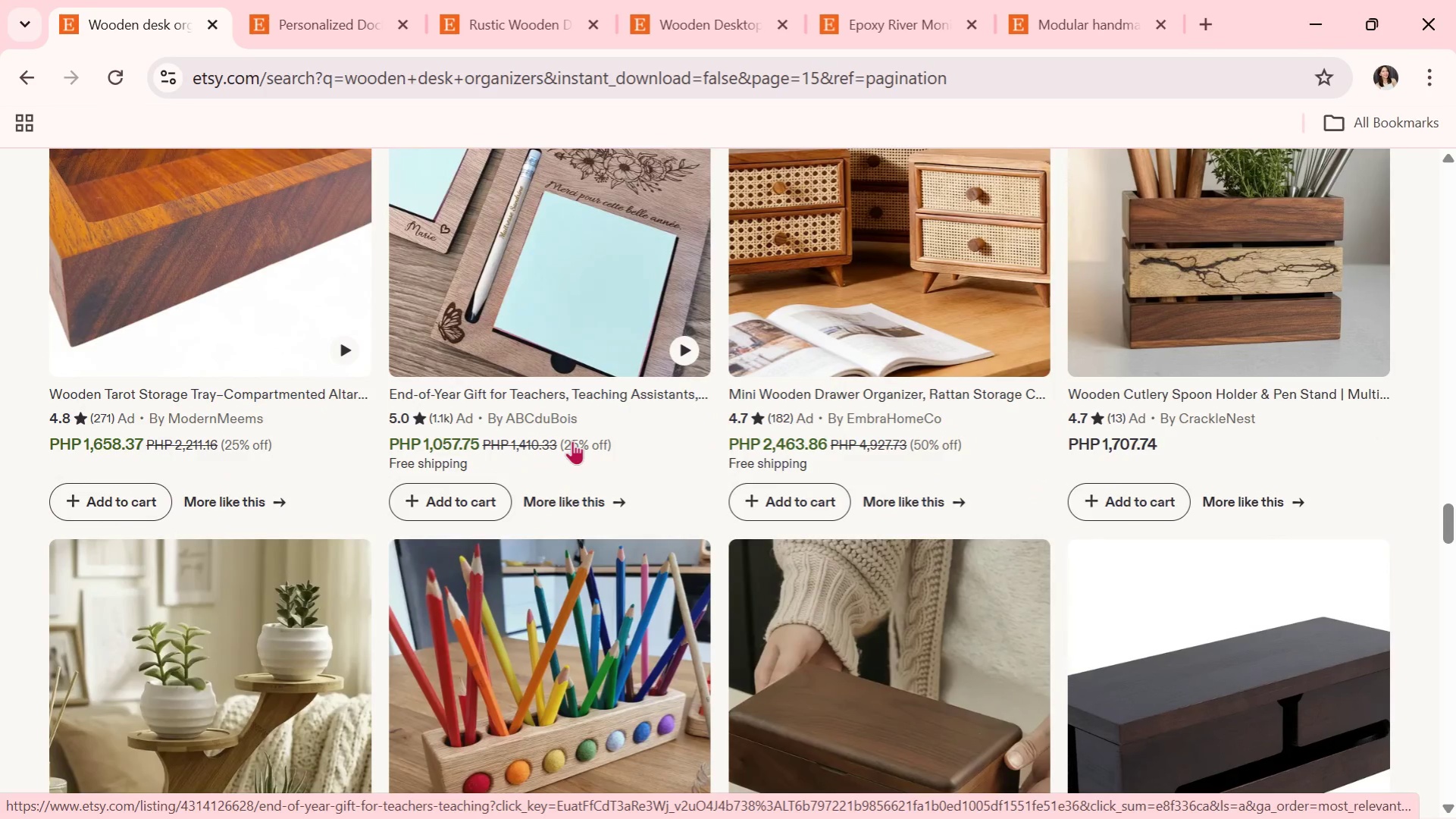 
scroll: coordinate [643, 547], scroll_direction: down, amount: 8.0
 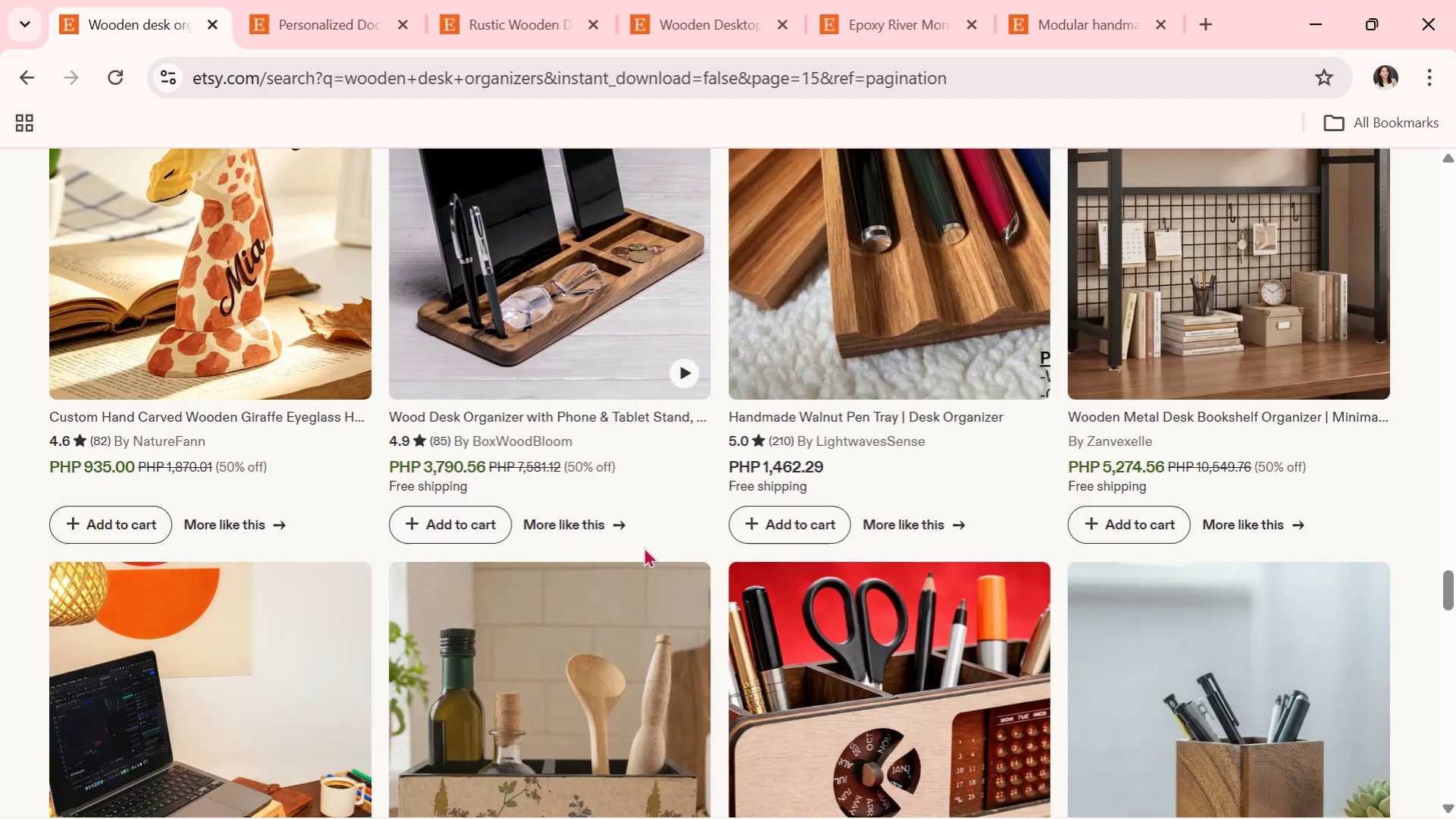 
scroll: coordinate [506, 617], scroll_direction: down, amount: 8.0
 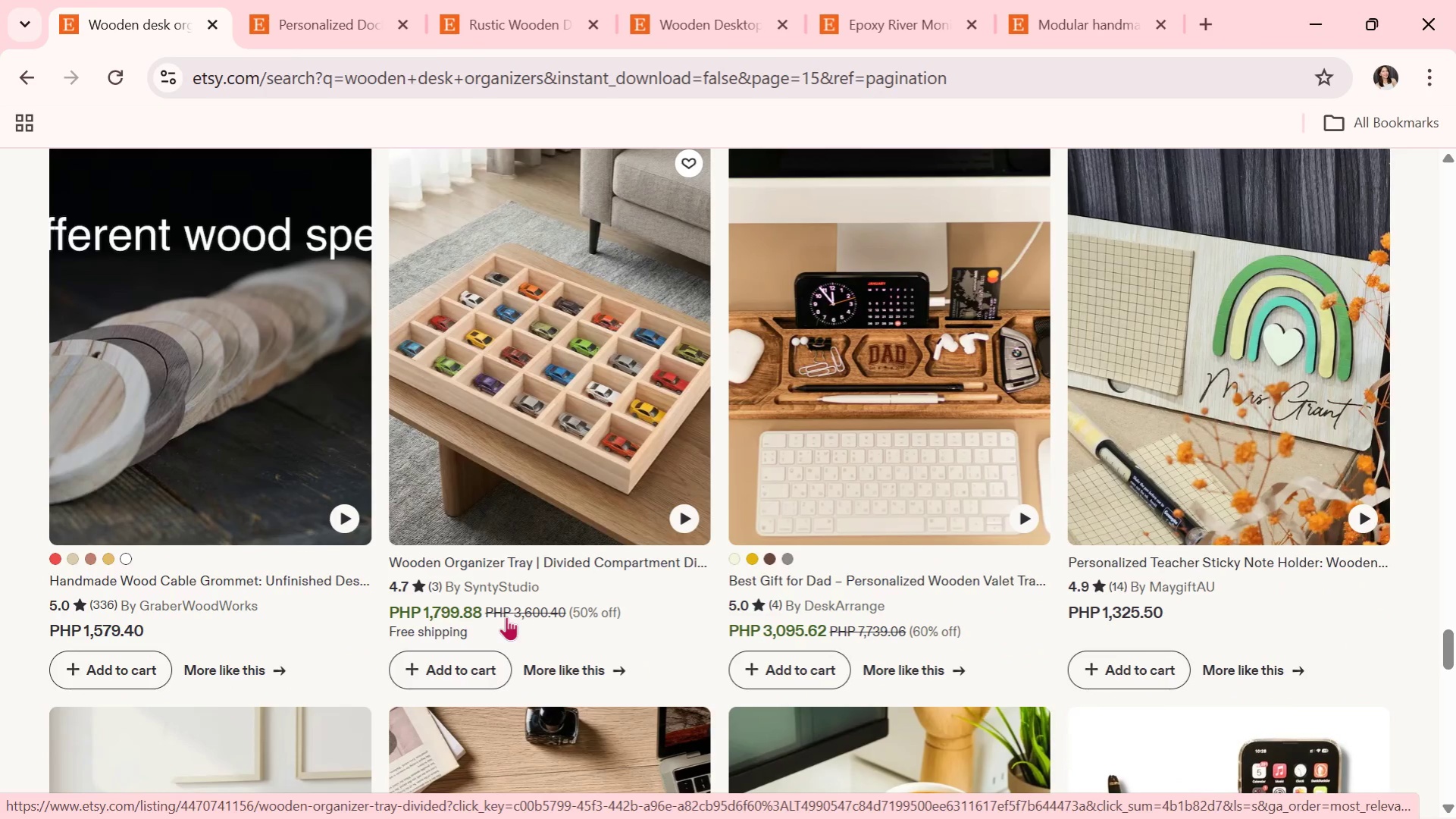 
scroll: coordinate [578, 563], scroll_direction: down, amount: 7.0
 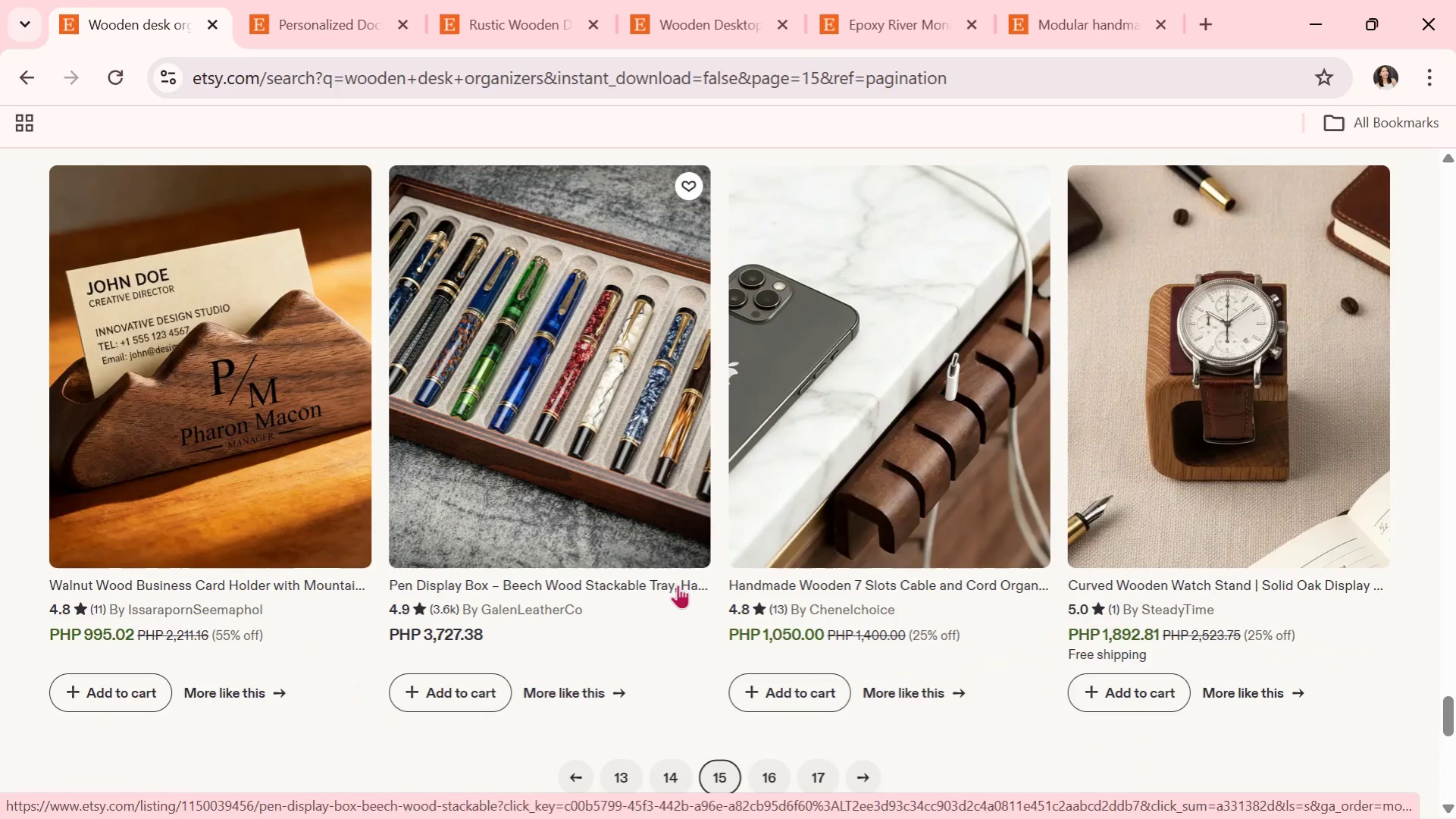 
scroll: coordinate [813, 613], scroll_direction: down, amount: 2.0
 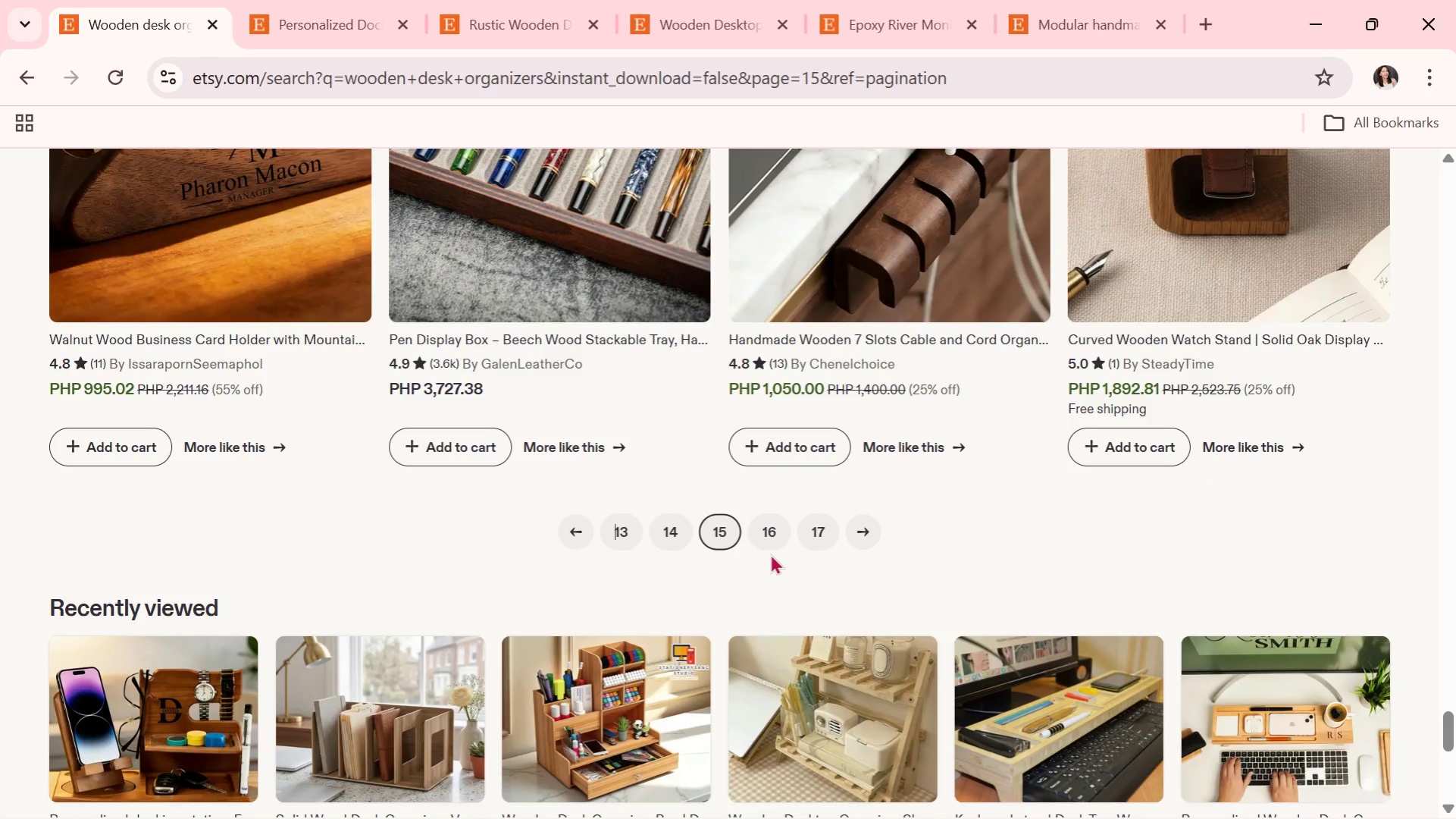 
left_click([769, 532])
 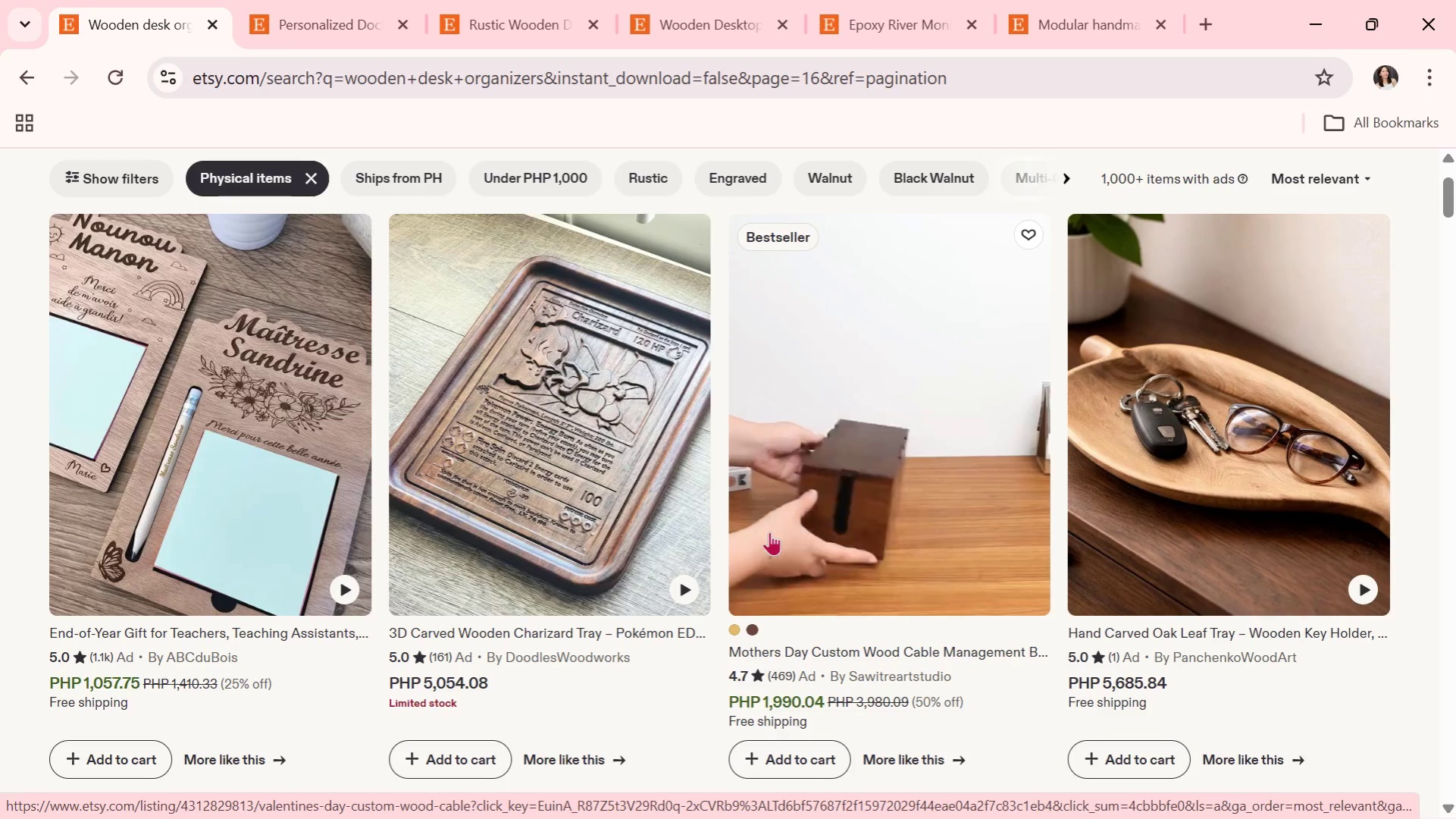 
wait(6.8)
 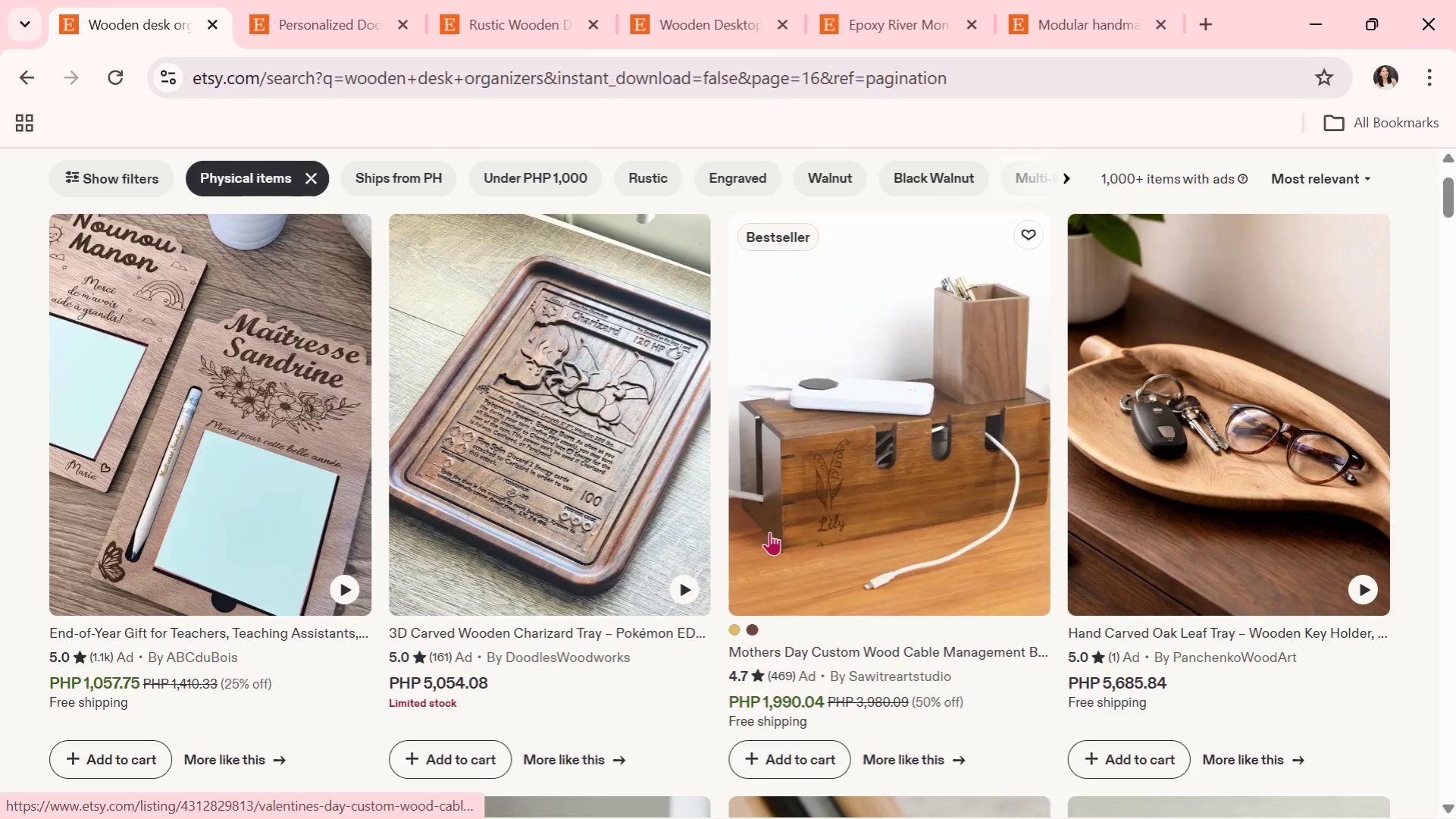 
scroll: coordinate [741, 468], scroll_direction: down, amount: 3.0
 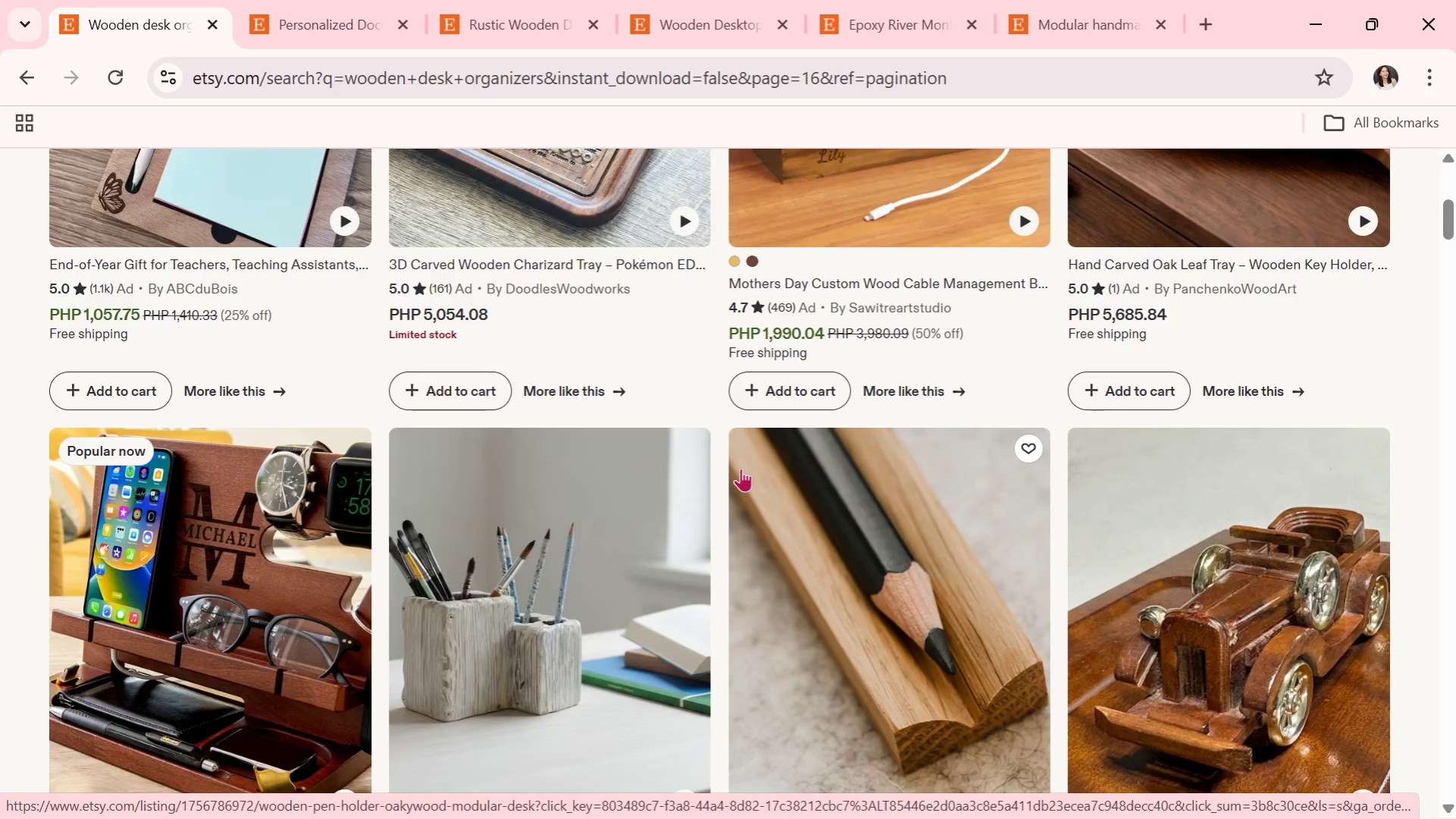 
wait(8.96)
 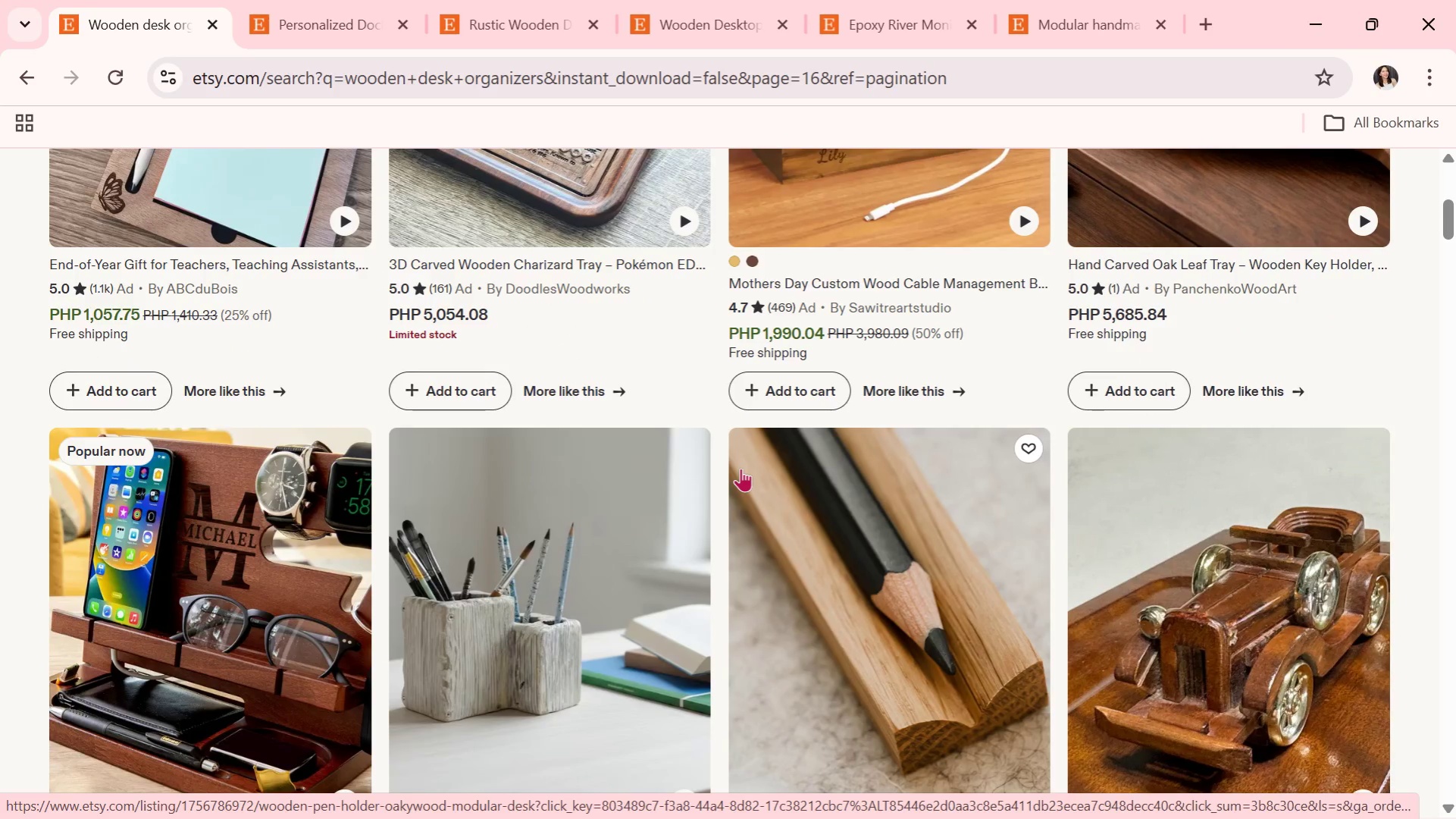 
scroll: coordinate [741, 468], scroll_direction: down, amount: 4.0
 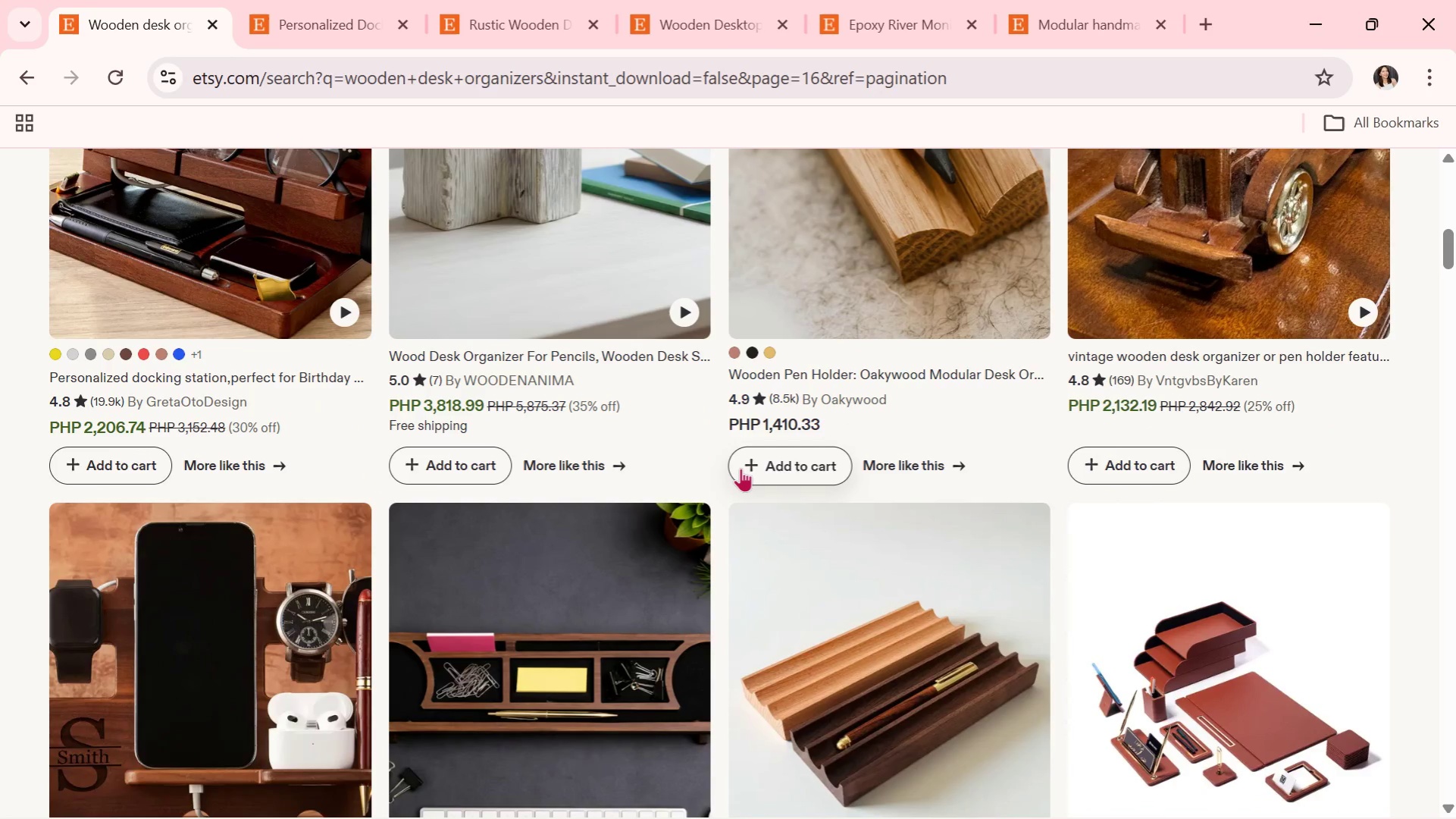 
wait(10.53)
 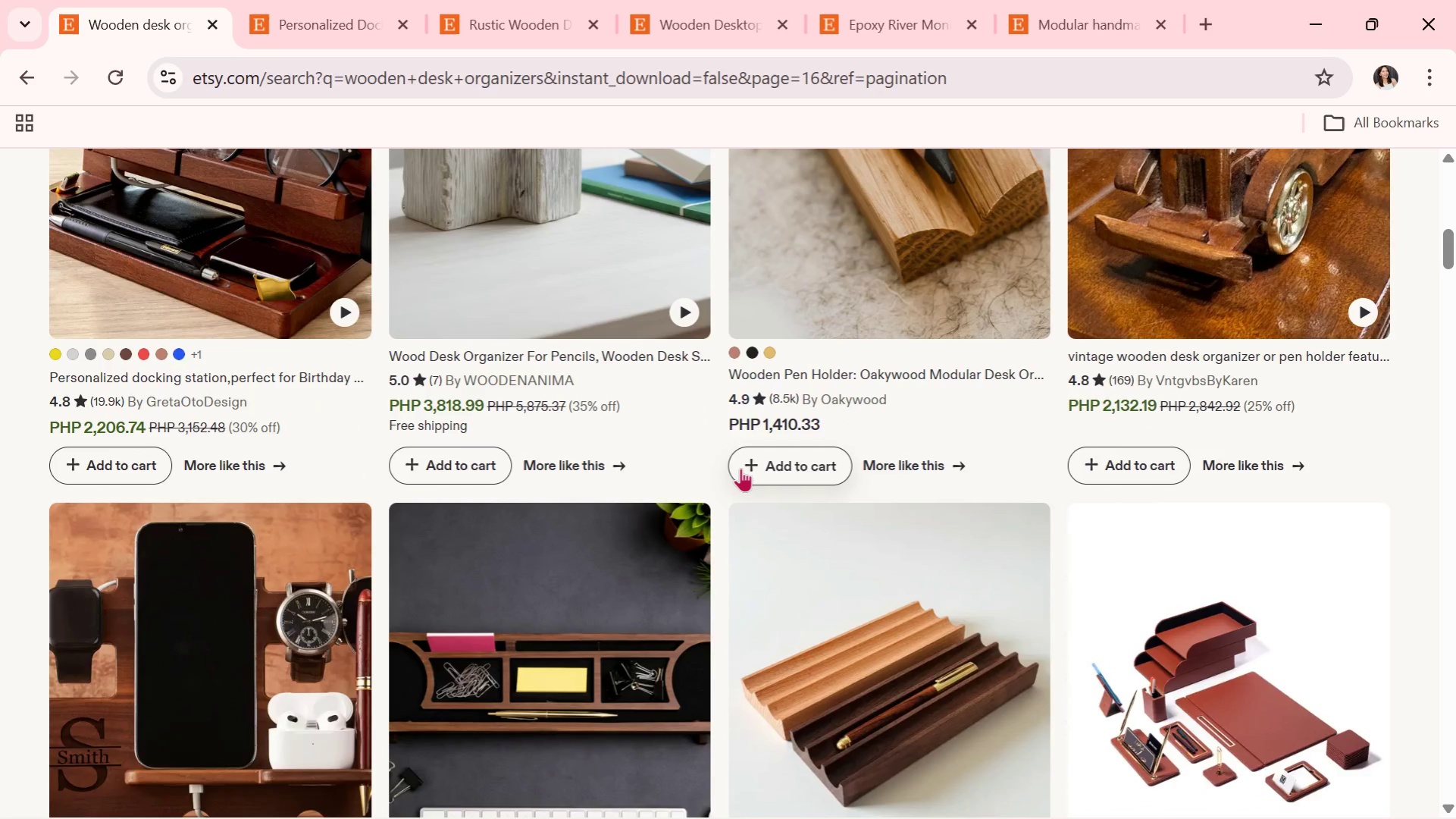 
scroll: coordinate [504, 527], scroll_direction: down, amount: 7.0
 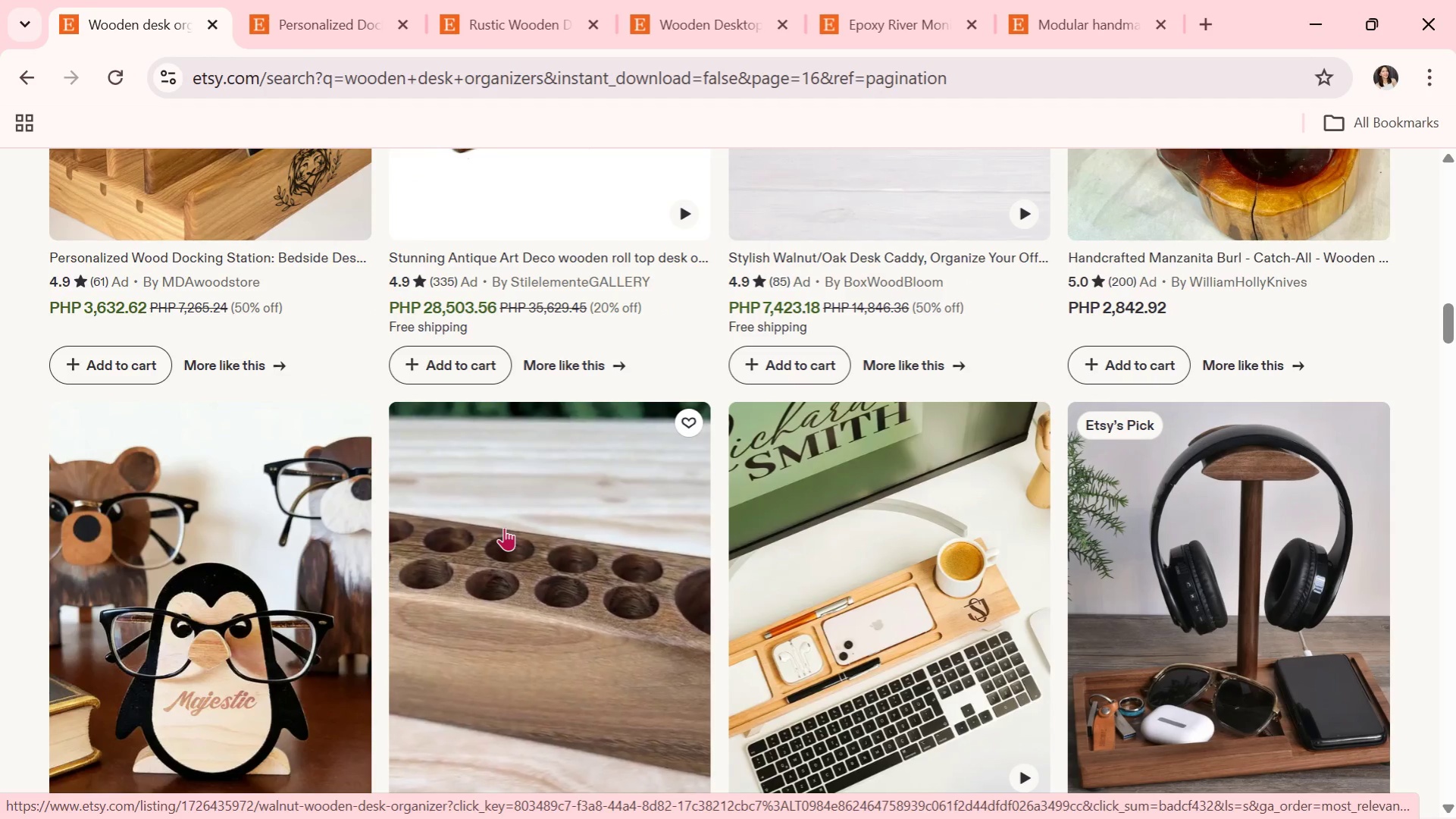 
scroll: coordinate [504, 527], scroll_direction: down, amount: 5.0
 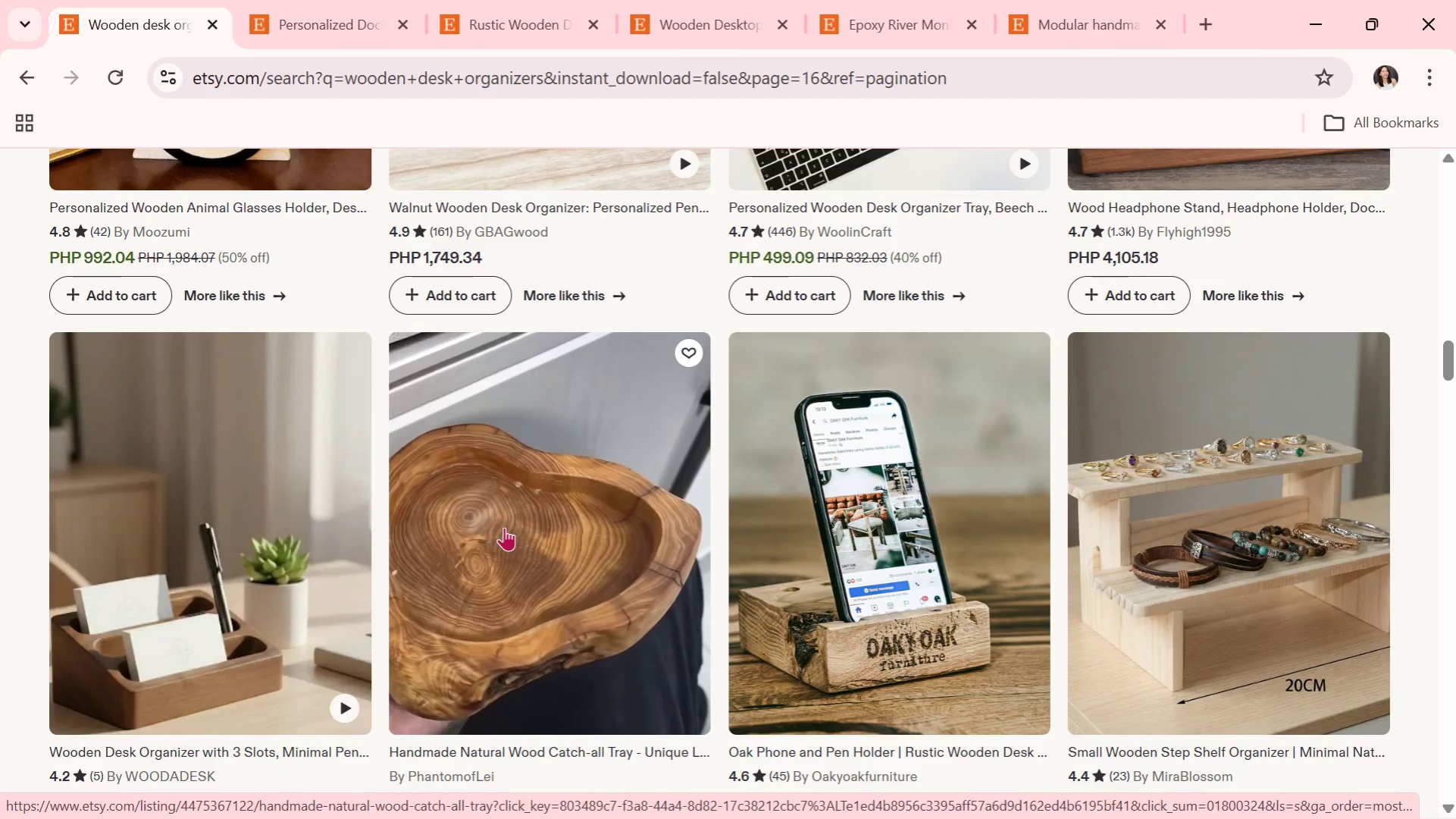 
scroll: coordinate [504, 527], scroll_direction: down, amount: 2.0
 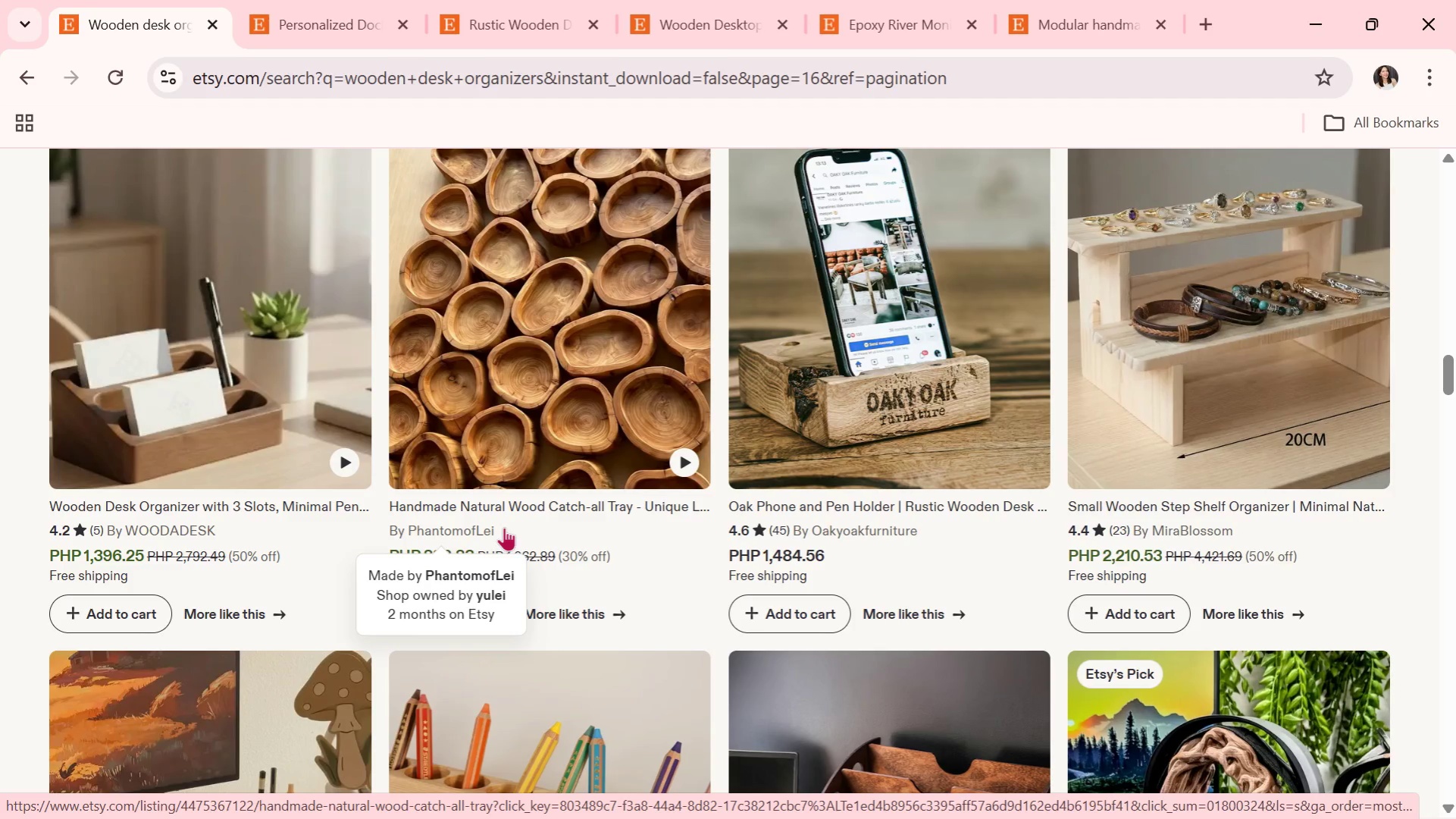 
wait(5.66)
 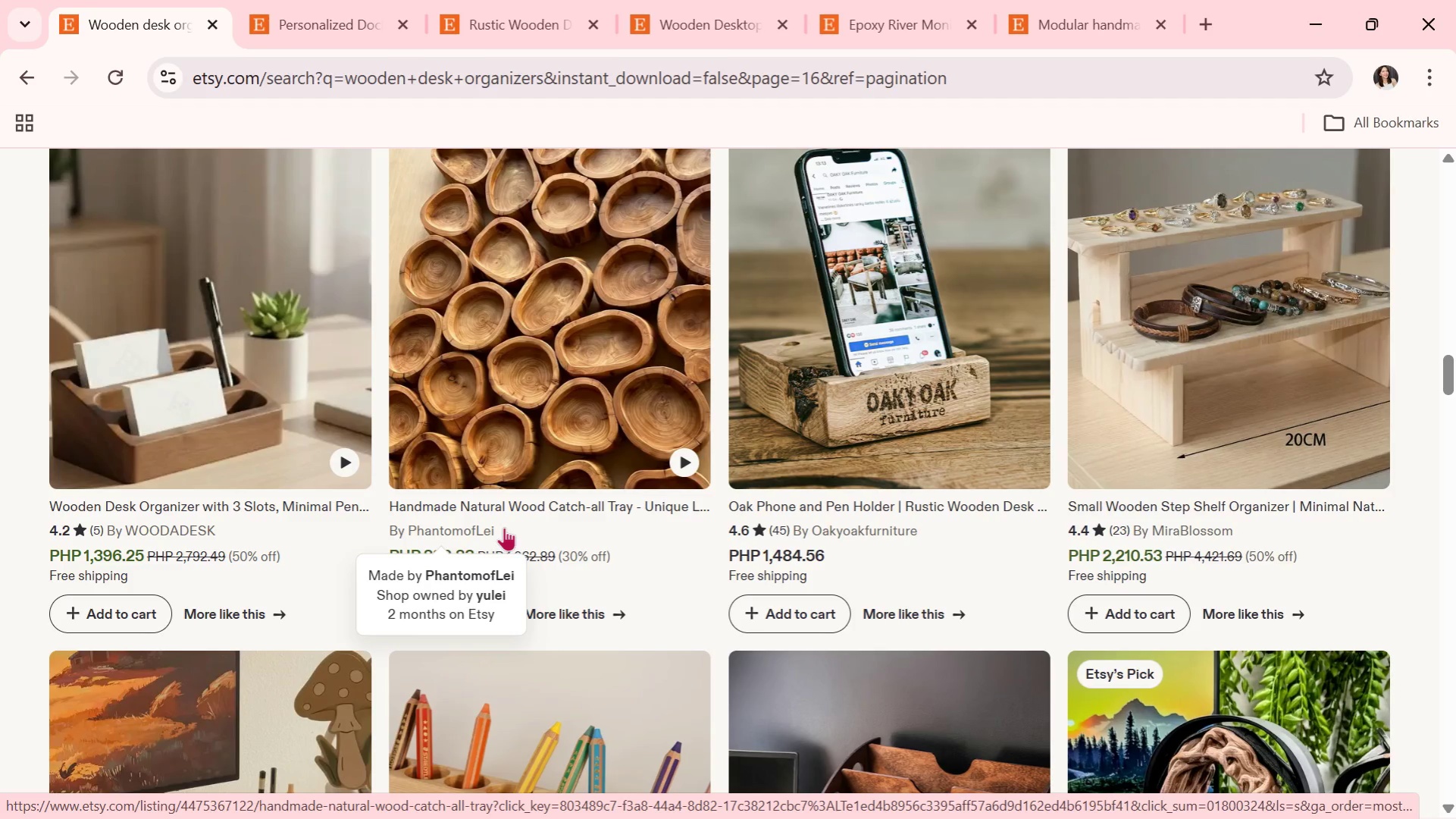 
scroll: coordinate [684, 435], scroll_direction: down, amount: 6.0
 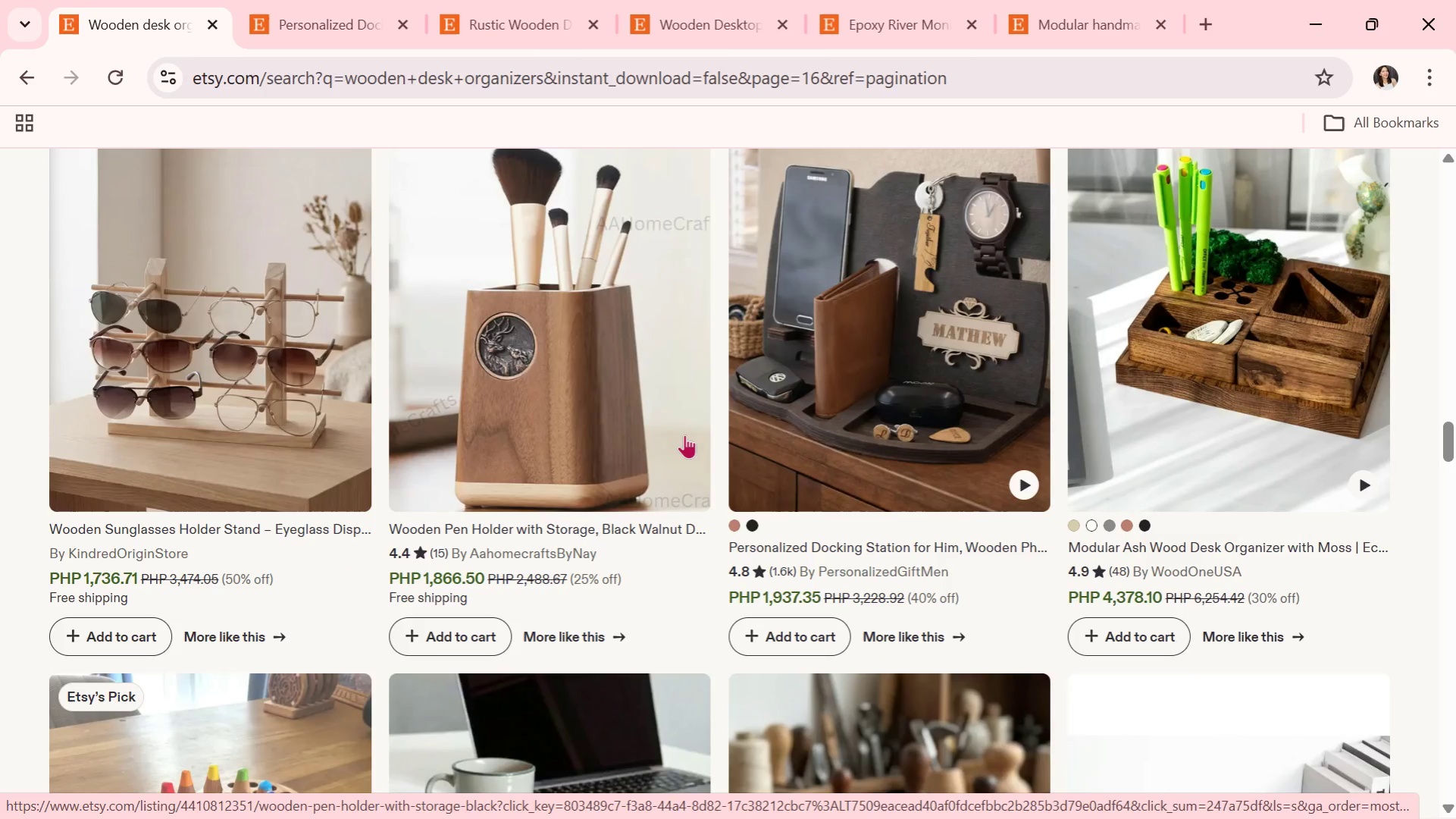 
wait(5.12)
 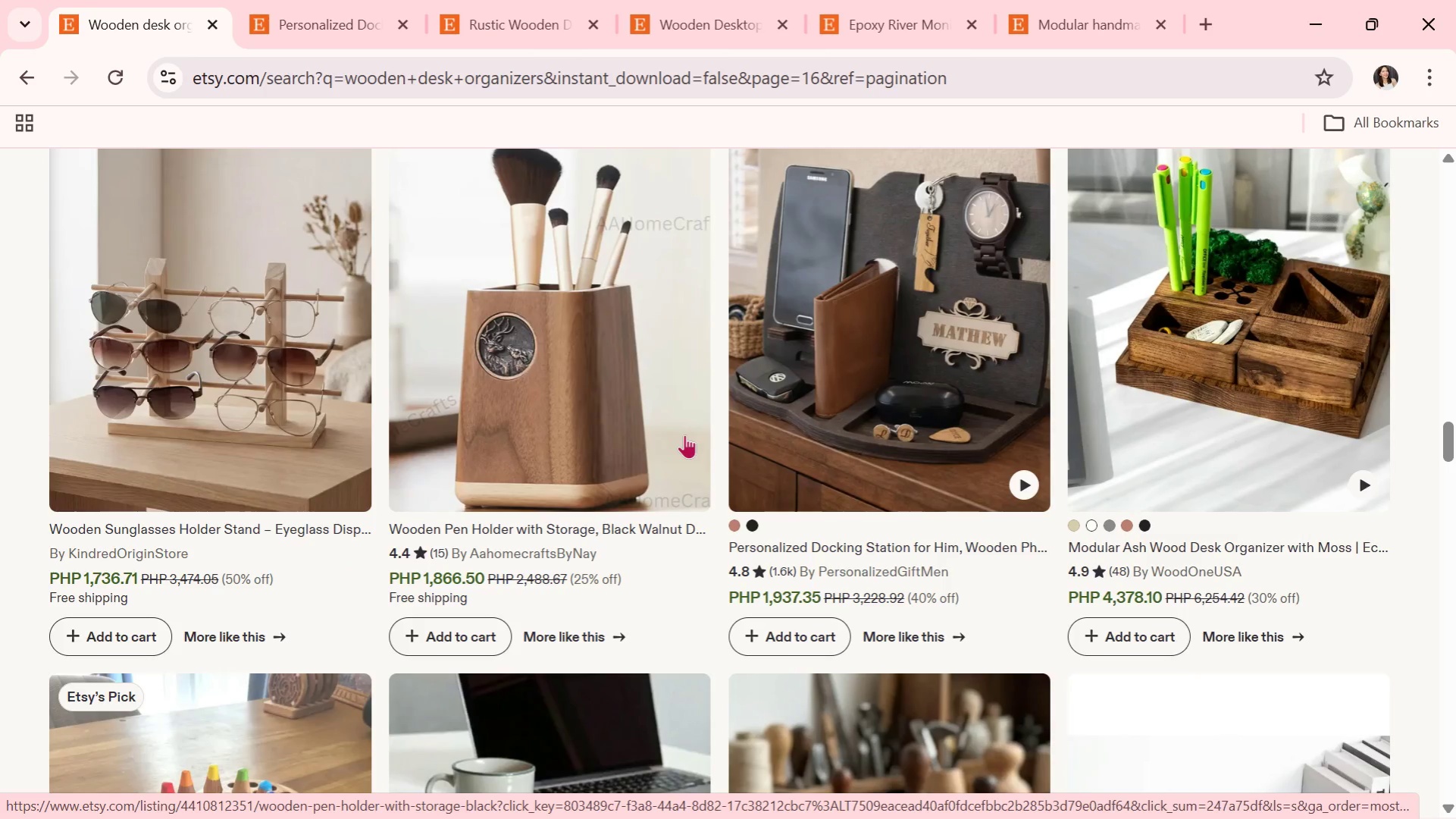 
scroll: coordinate [638, 456], scroll_direction: down, amount: 8.0
 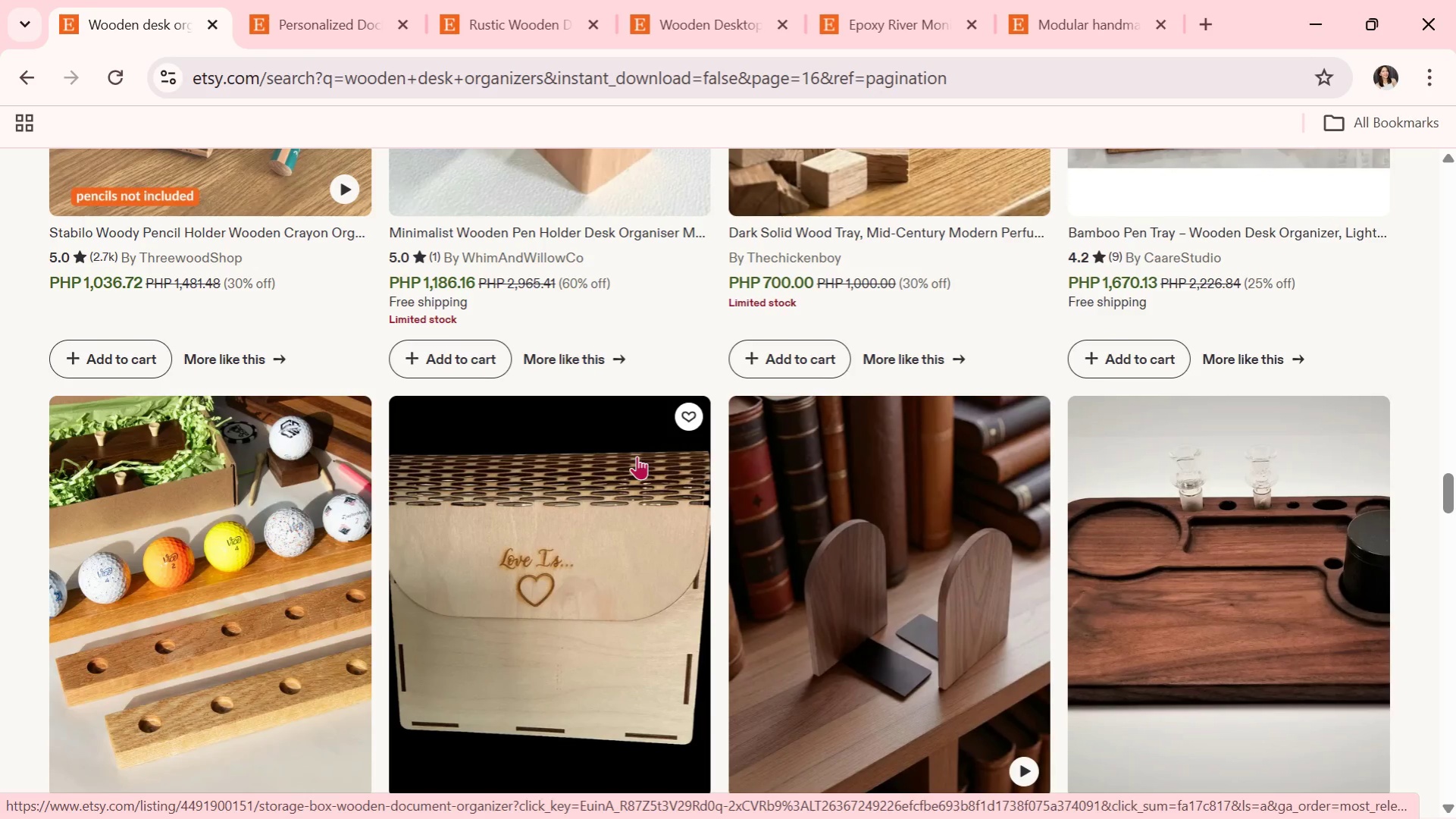 
scroll: coordinate [637, 456], scroll_direction: down, amount: 6.0
 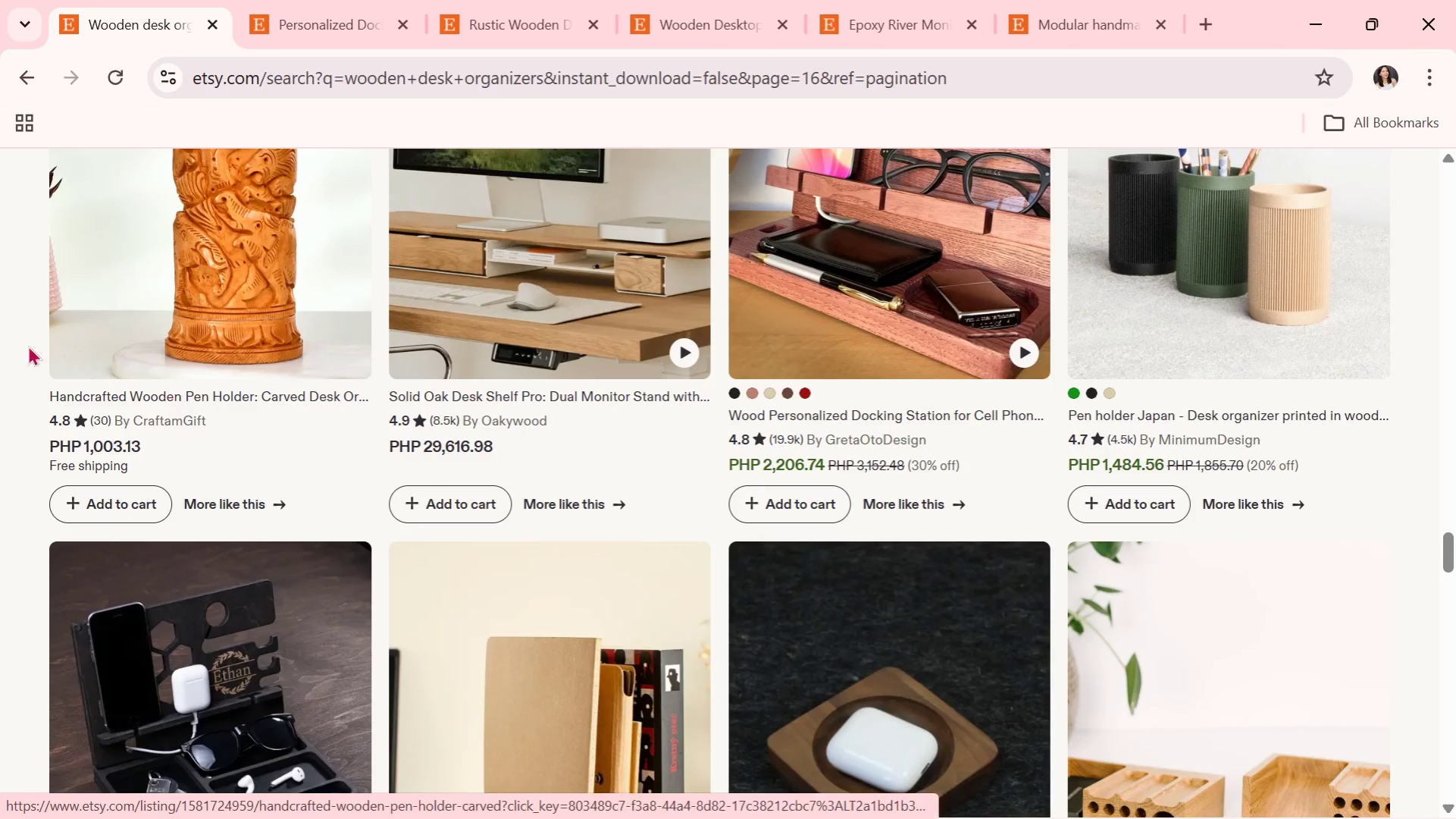 
scroll: coordinate [928, 551], scroll_direction: down, amount: 7.0
 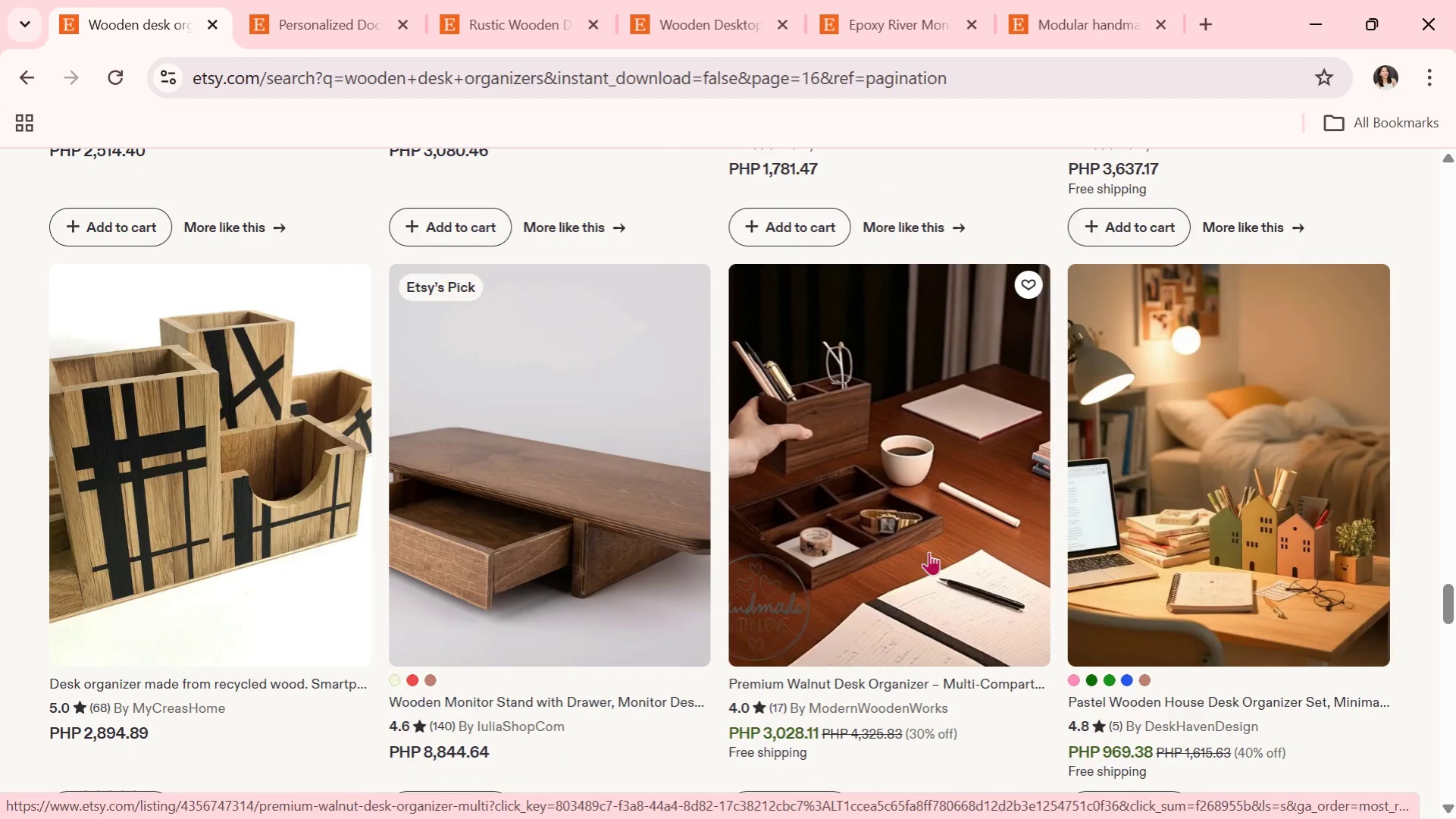 
scroll: coordinate [911, 559], scroll_direction: down, amount: 8.0
 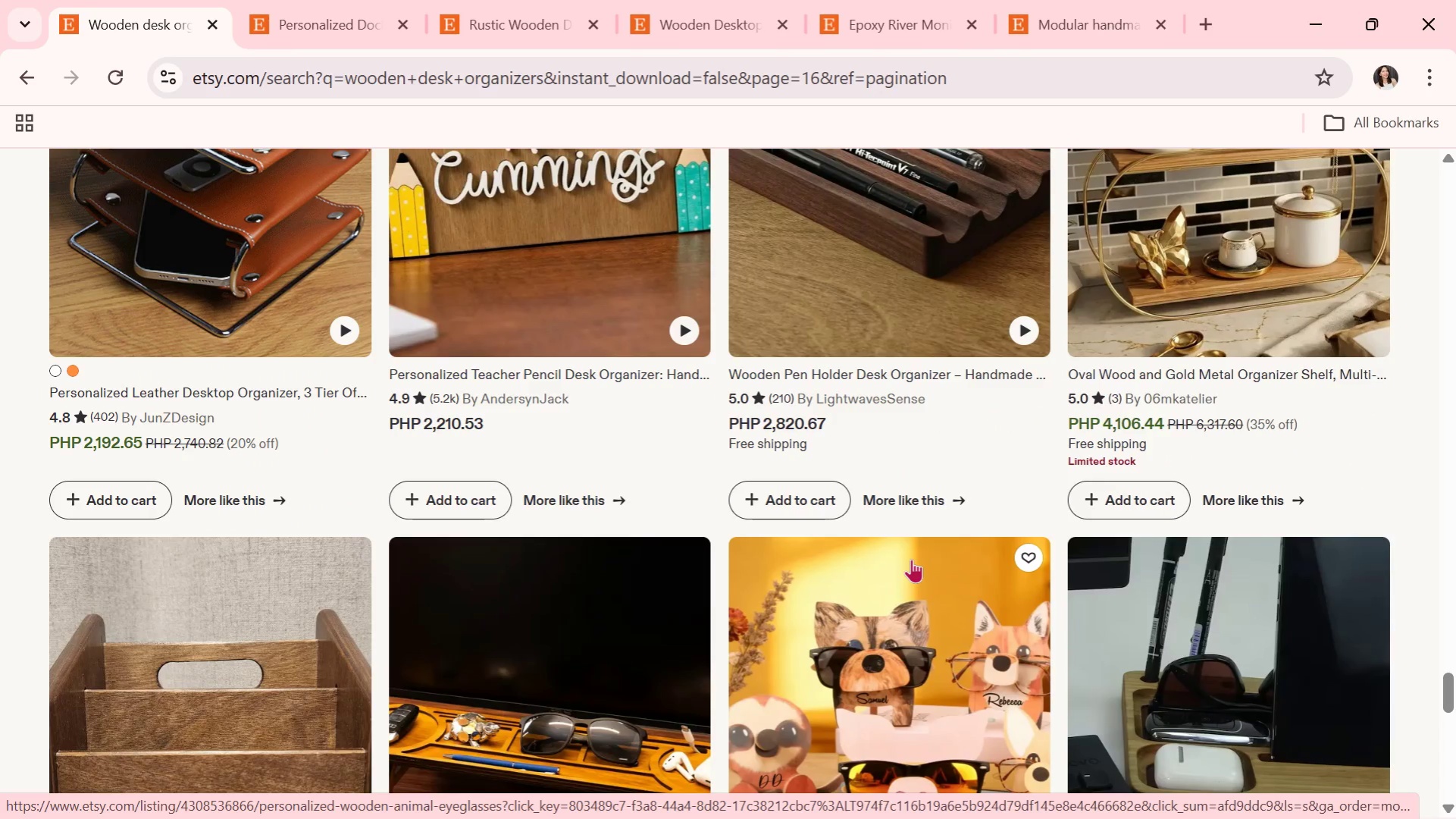 
wait(5.97)
 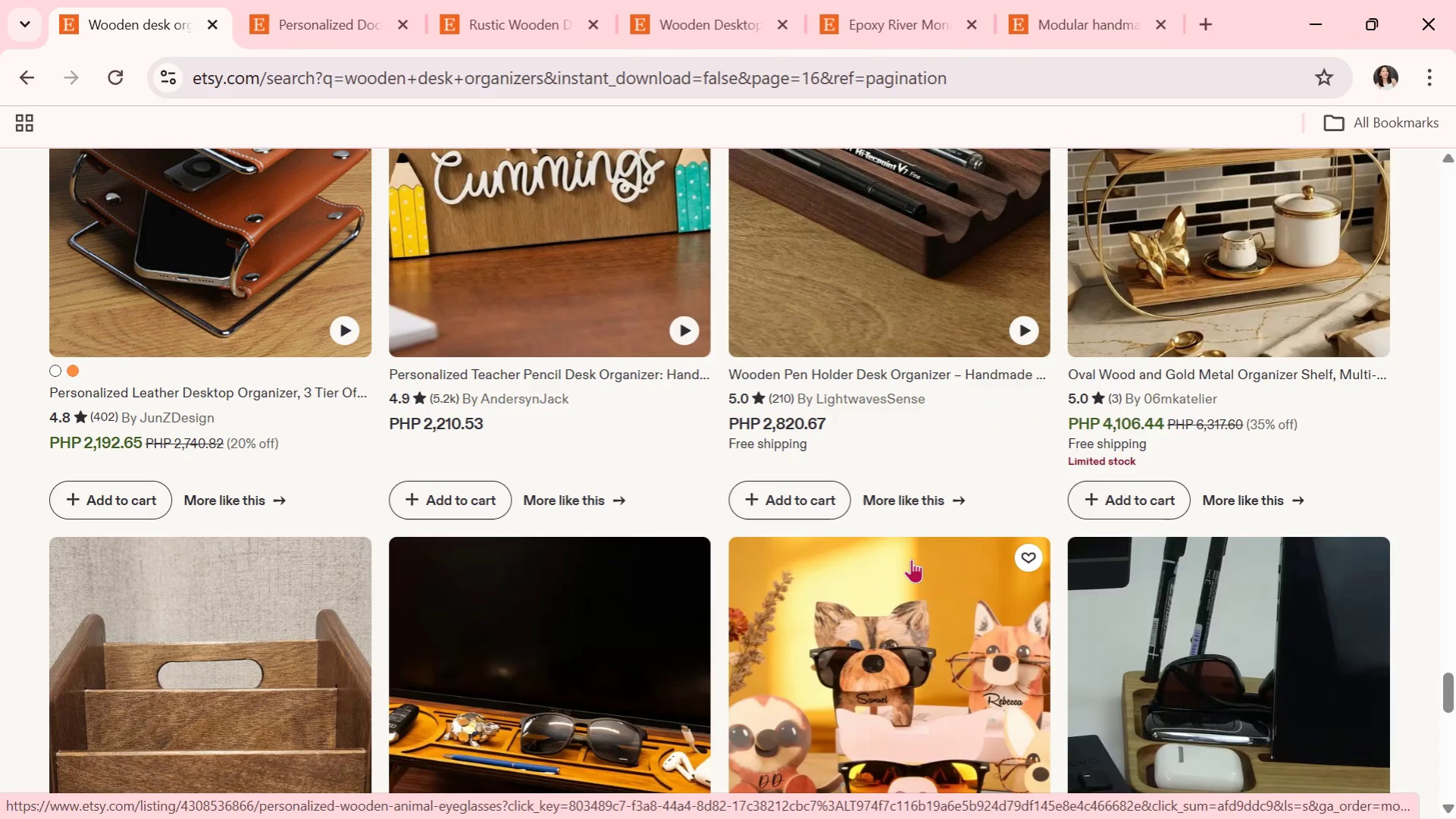 
scroll: coordinate [911, 559], scroll_direction: down, amount: 7.0
 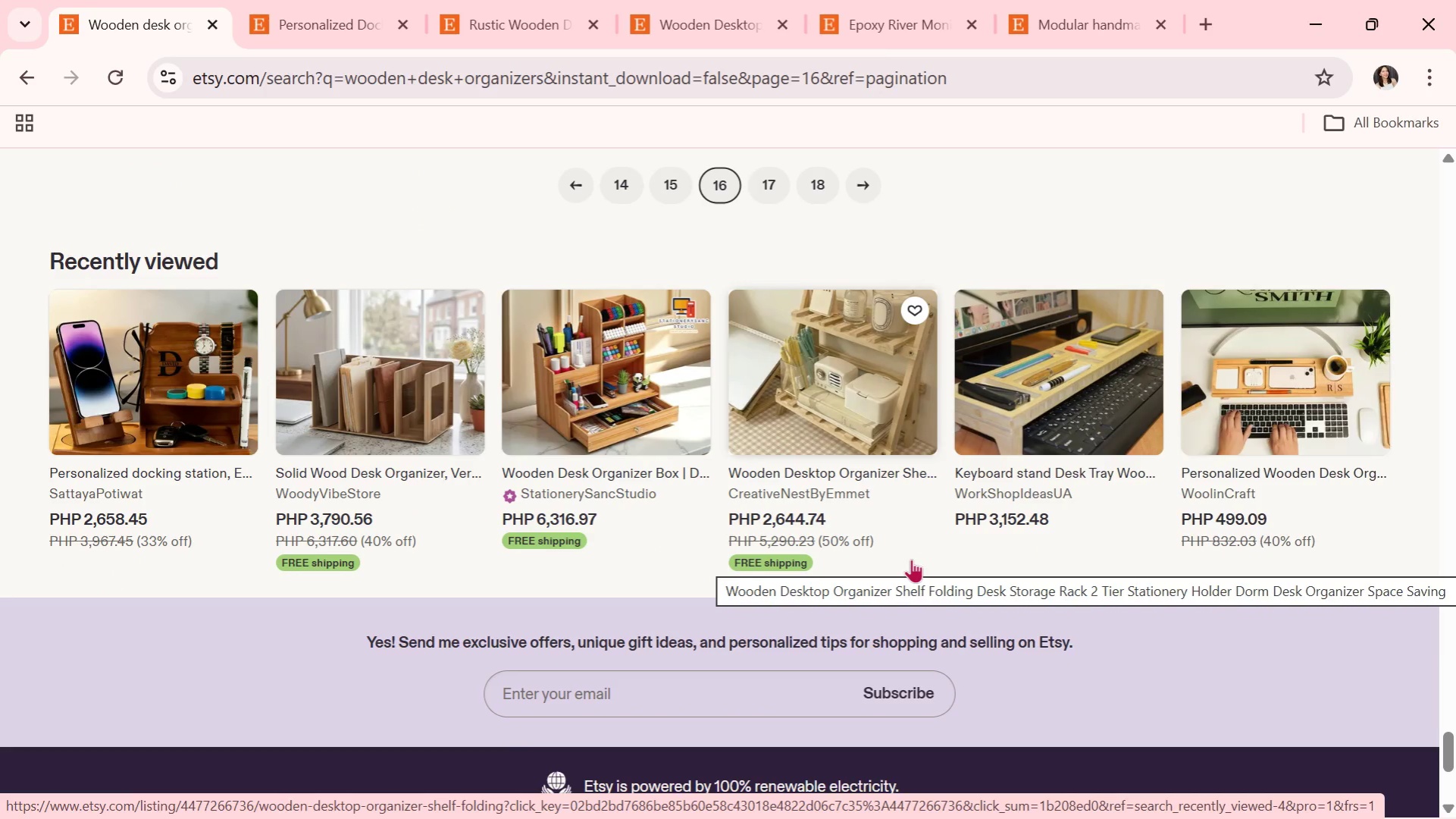 
scroll: coordinate [911, 559], scroll_direction: down, amount: 3.0
 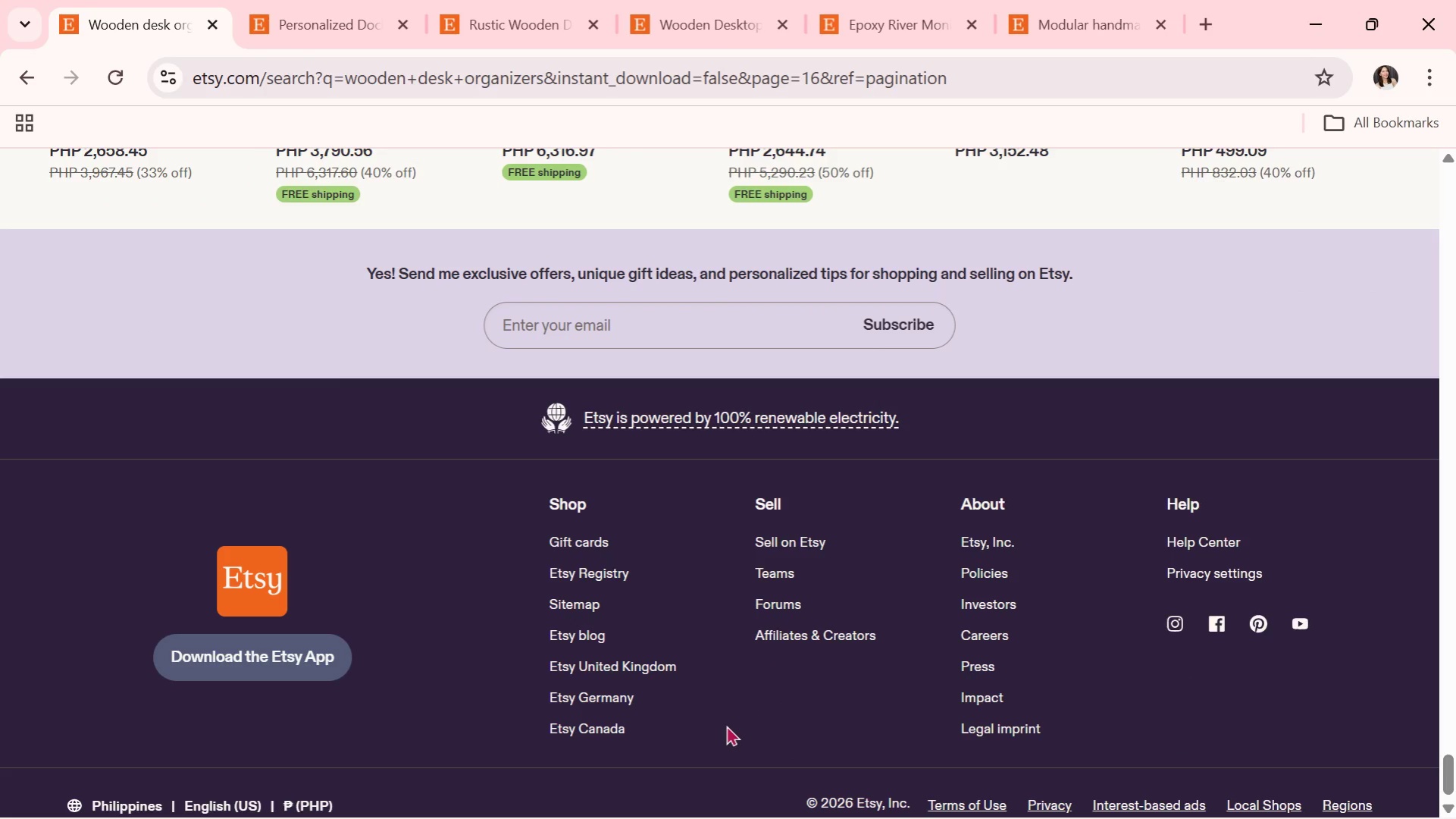 
scroll: coordinate [775, 614], scroll_direction: up, amount: 4.0
 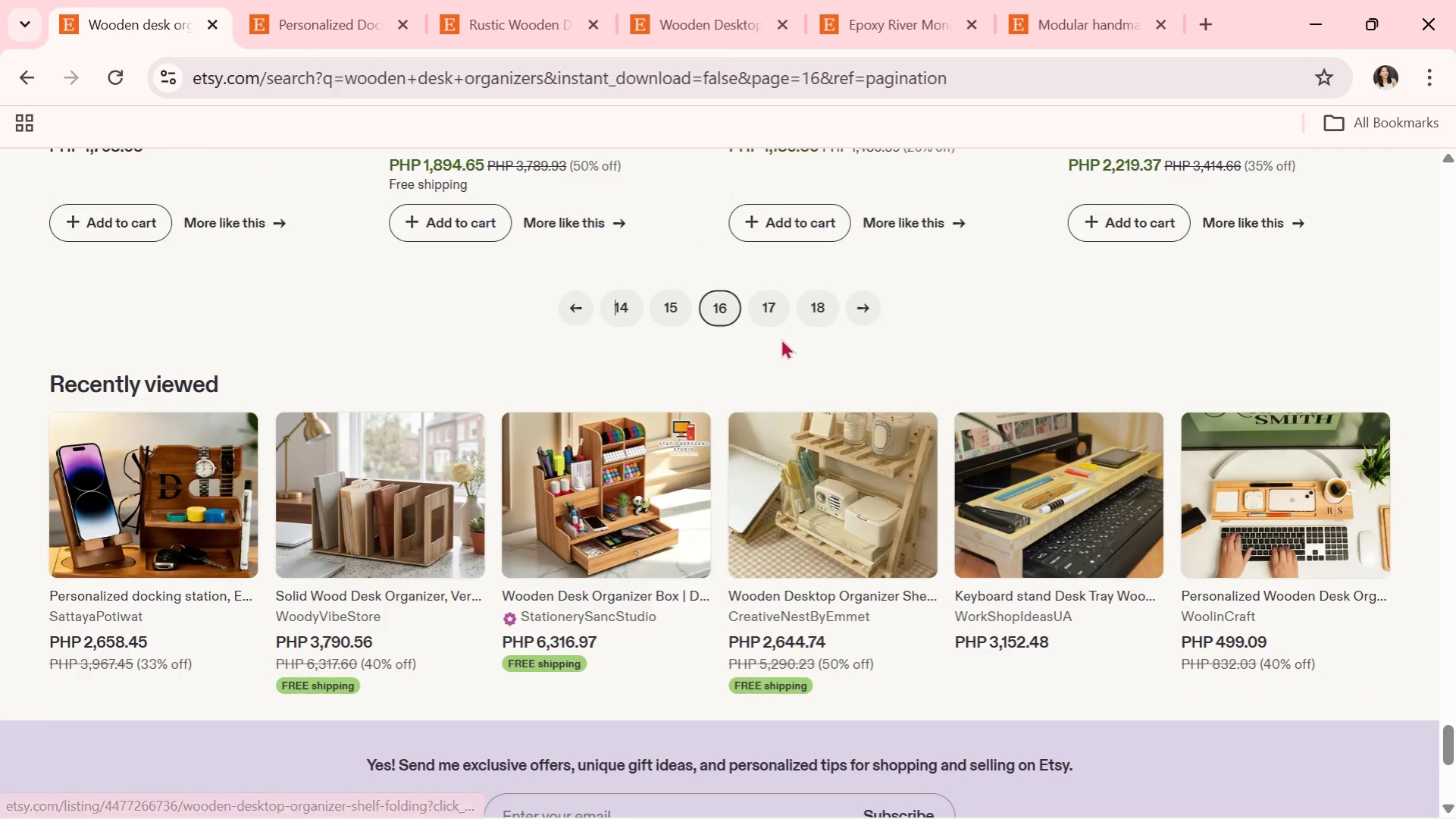 
left_click([764, 306])
 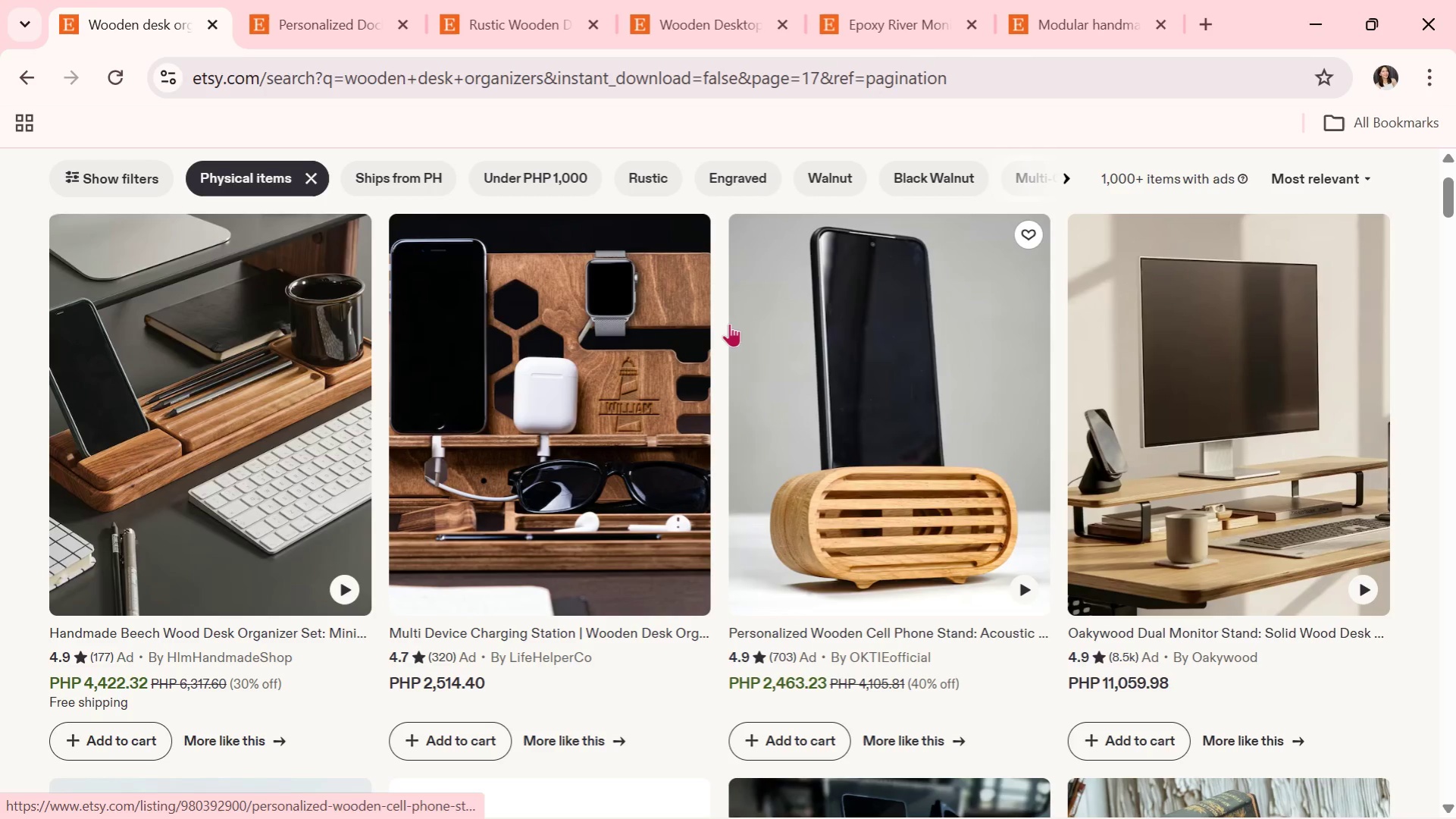 
scroll: coordinate [729, 323], scroll_direction: down, amount: 5.0
 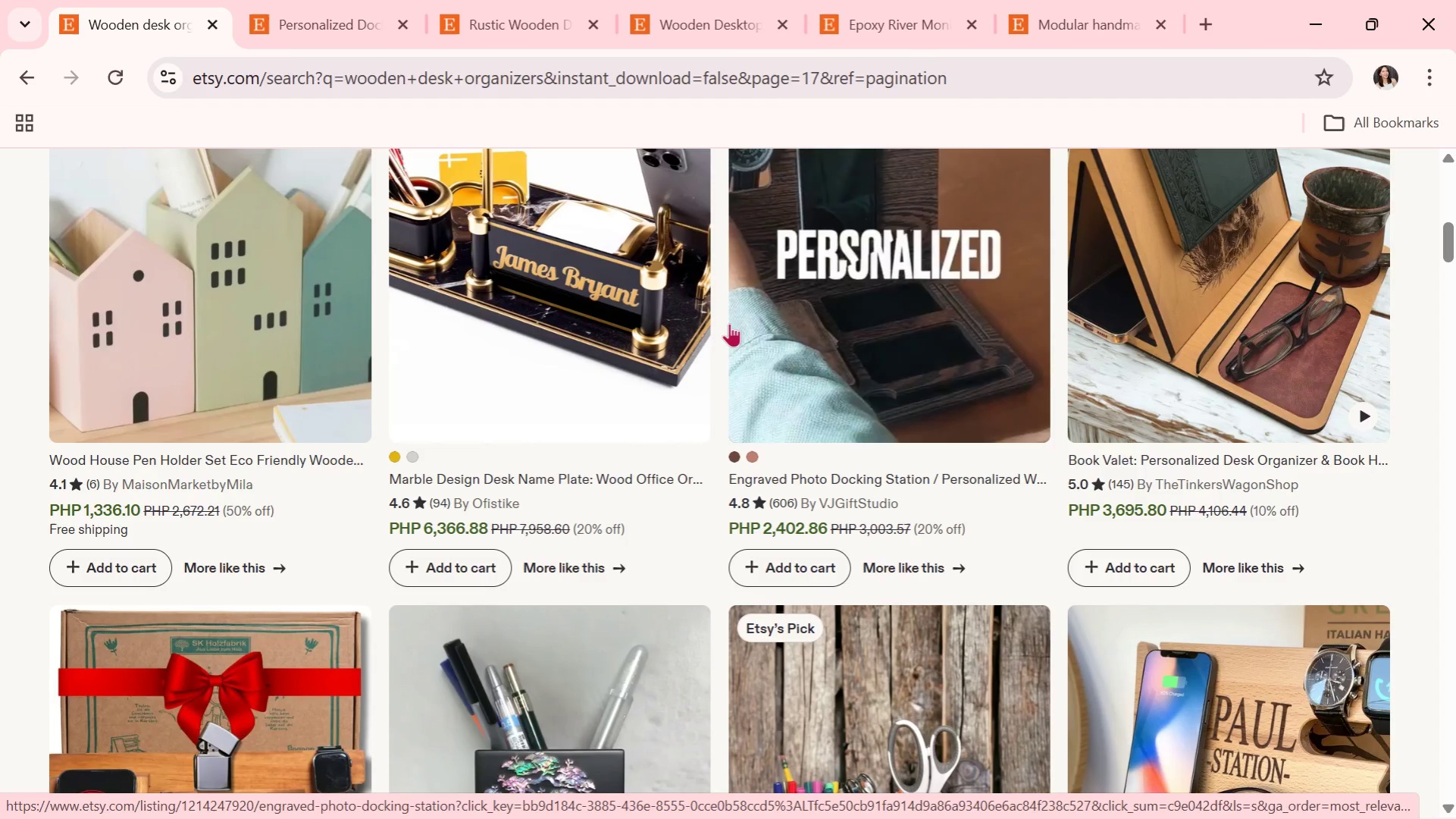 
wait(9.76)
 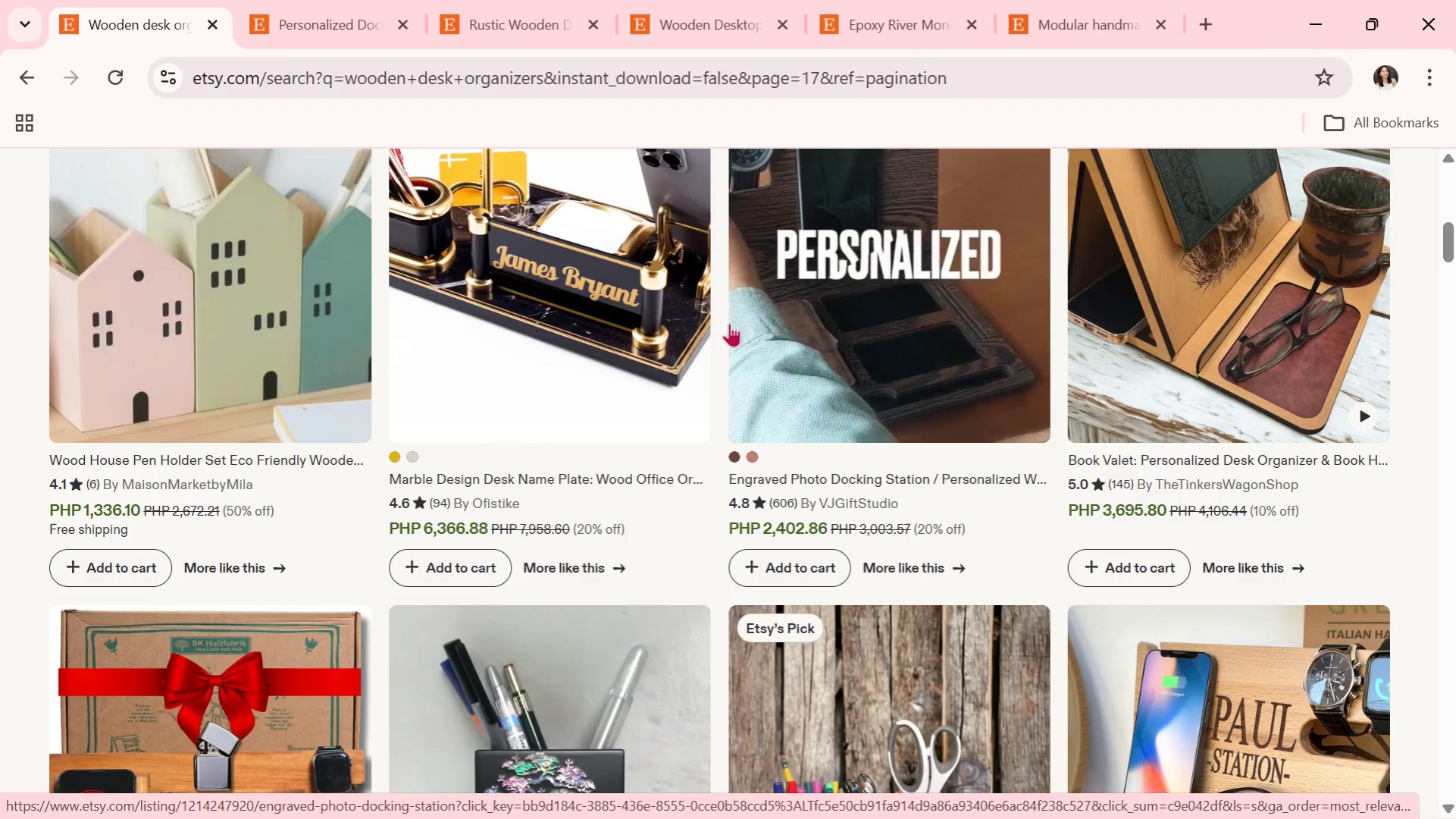 
scroll: coordinate [715, 375], scroll_direction: down, amount: 3.0
 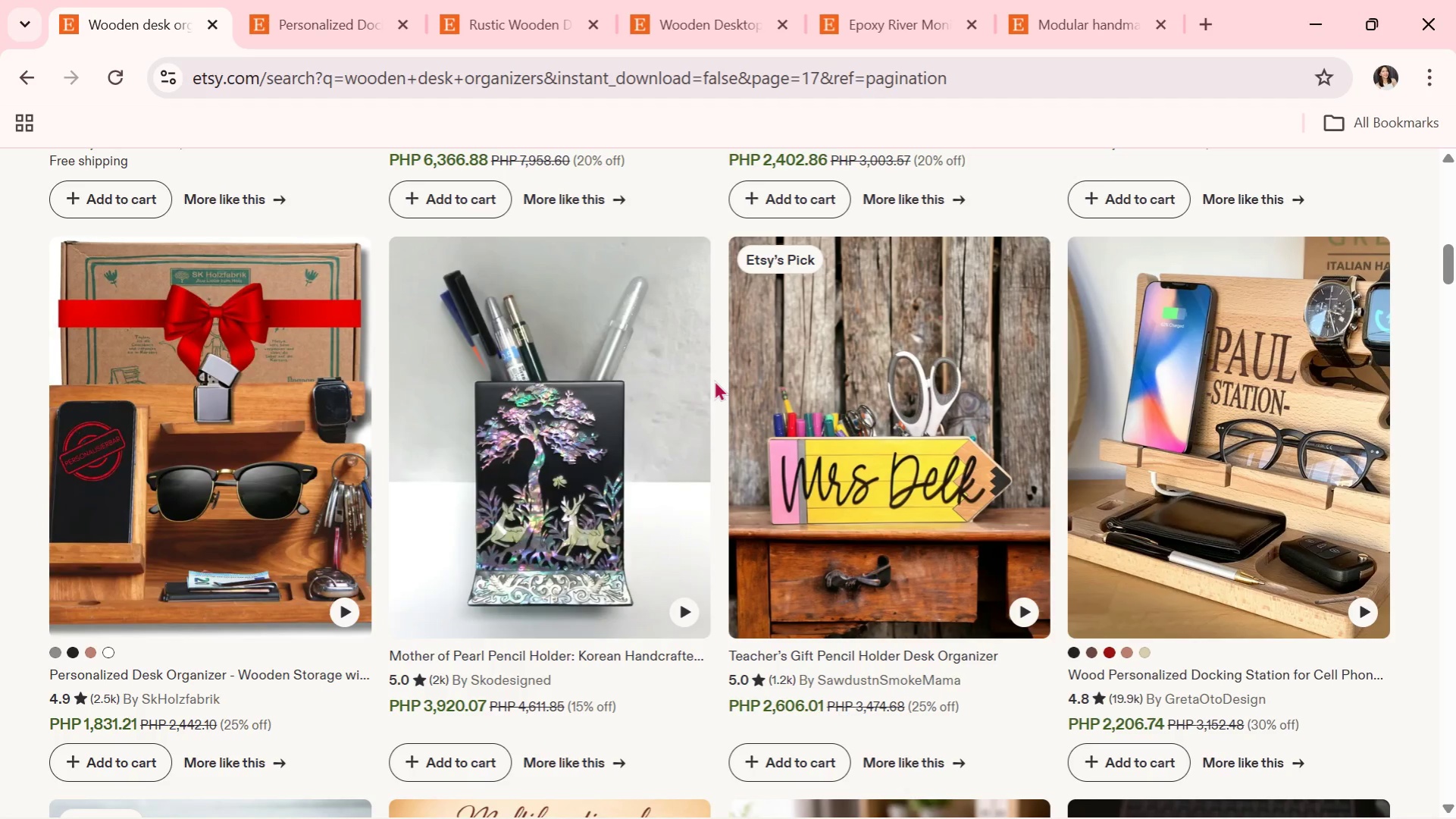 
wait(5.25)
 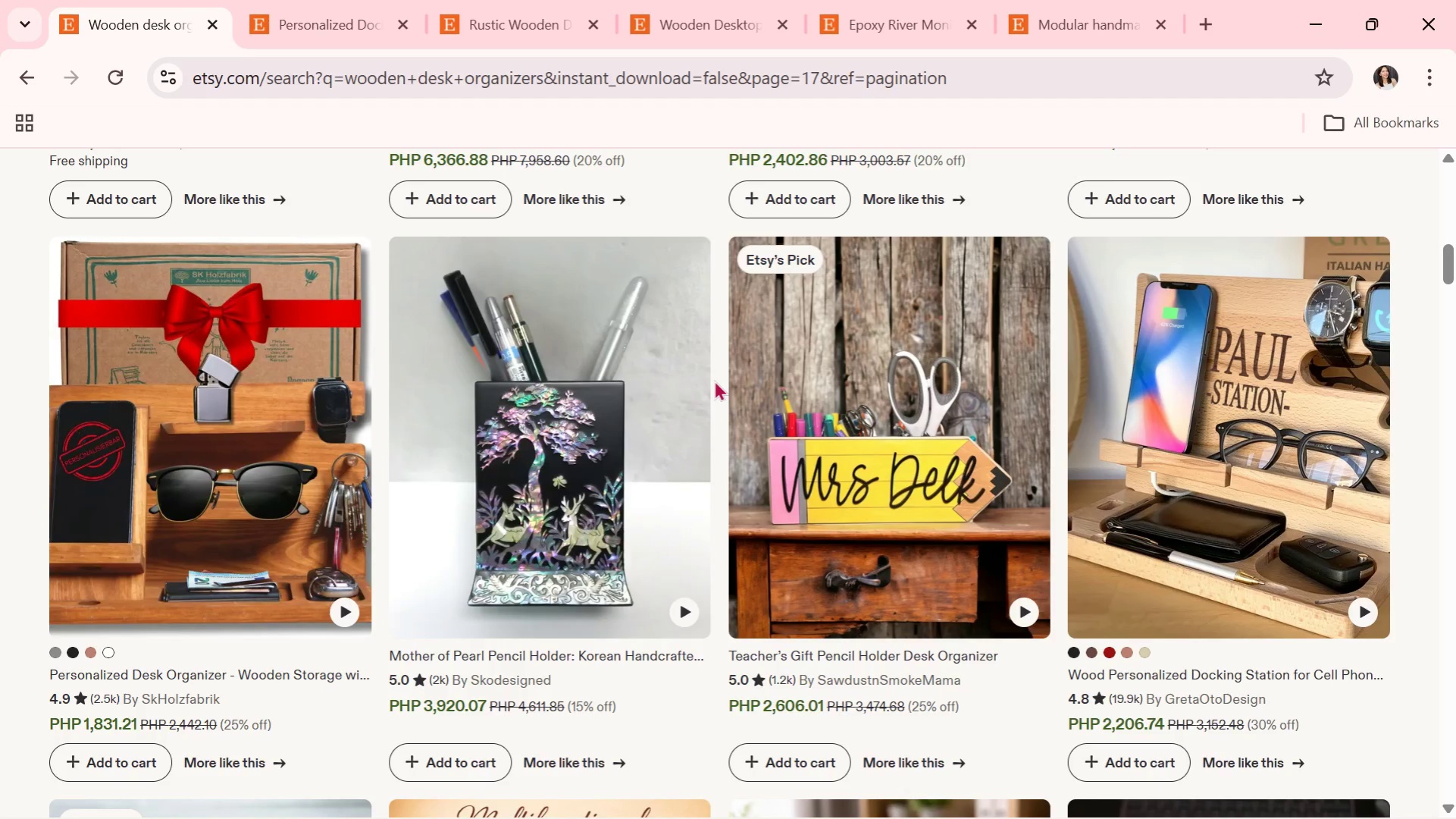 
scroll: coordinate [618, 391], scroll_direction: down, amount: 5.0
 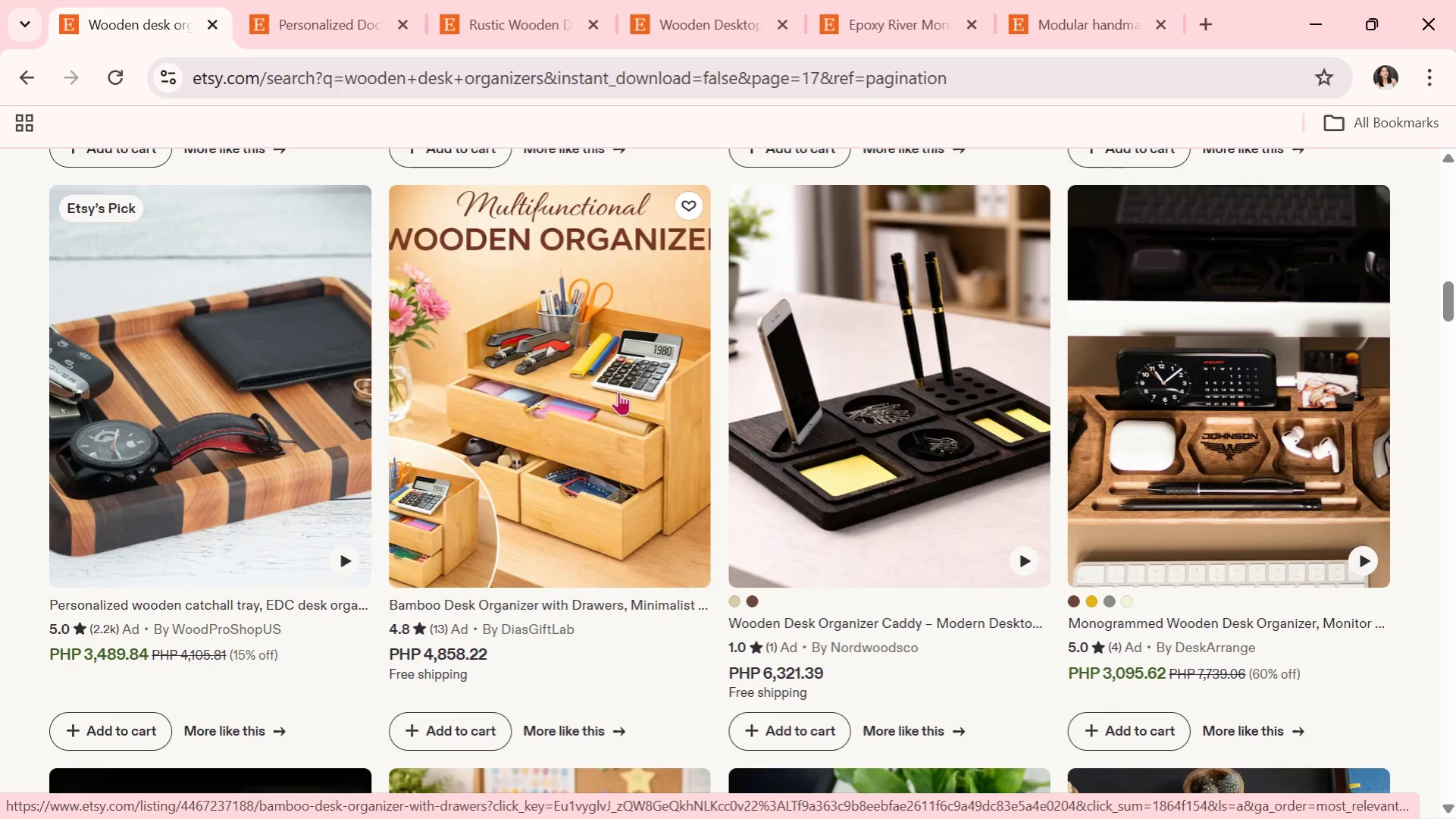 
wait(8.37)
 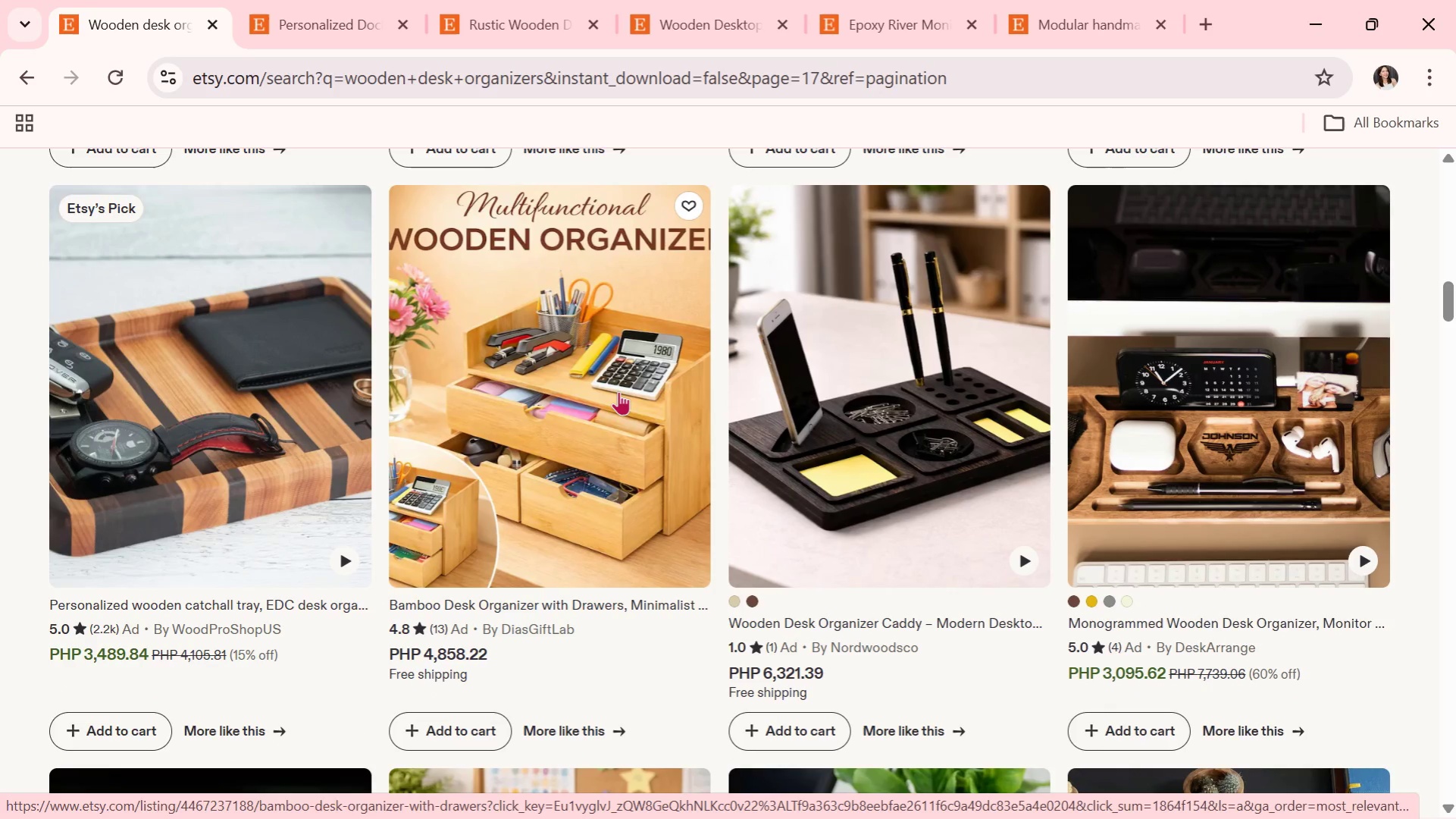 
scroll: coordinate [618, 391], scroll_direction: down, amount: 3.0
 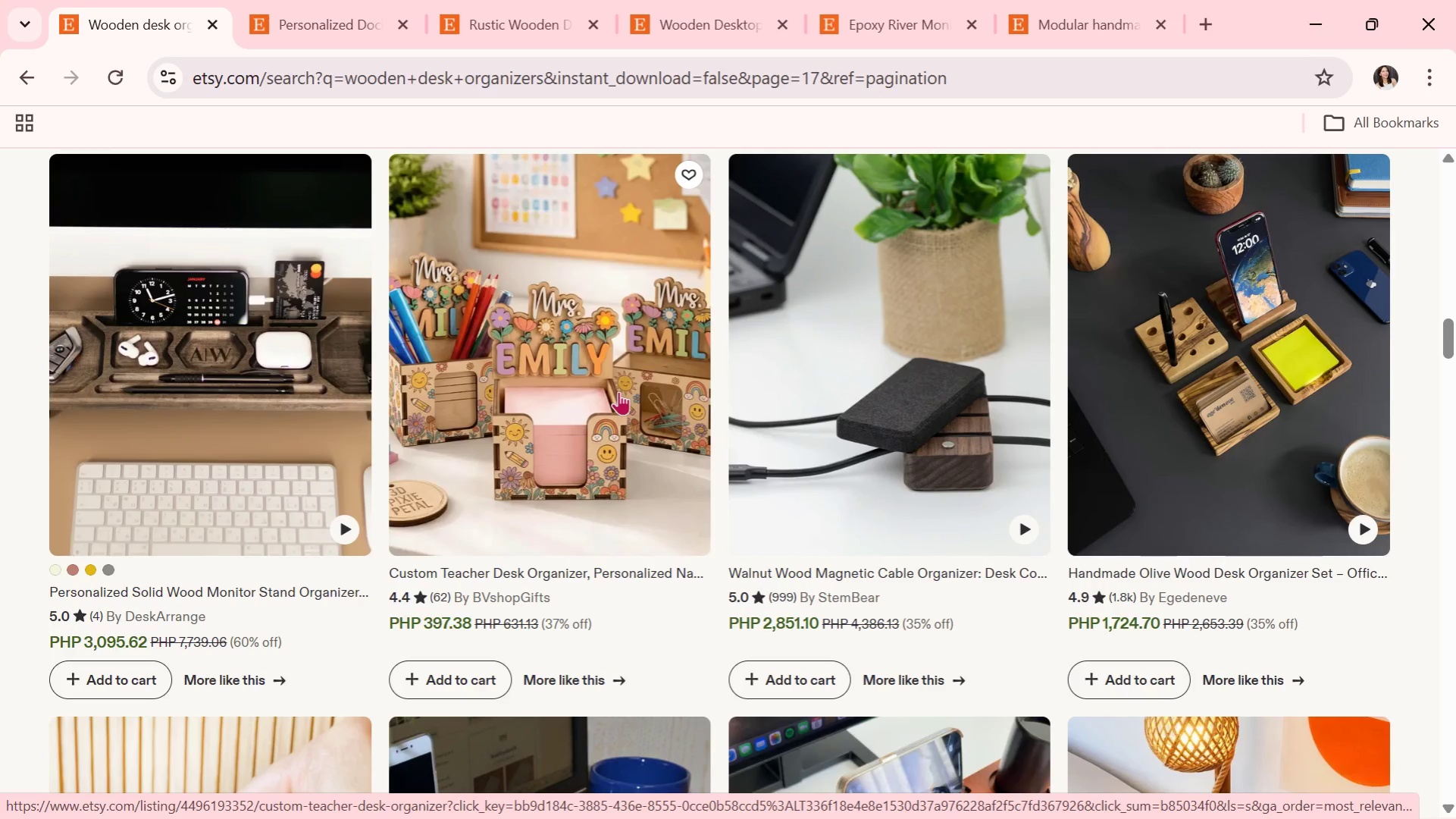 
wait(9.81)
 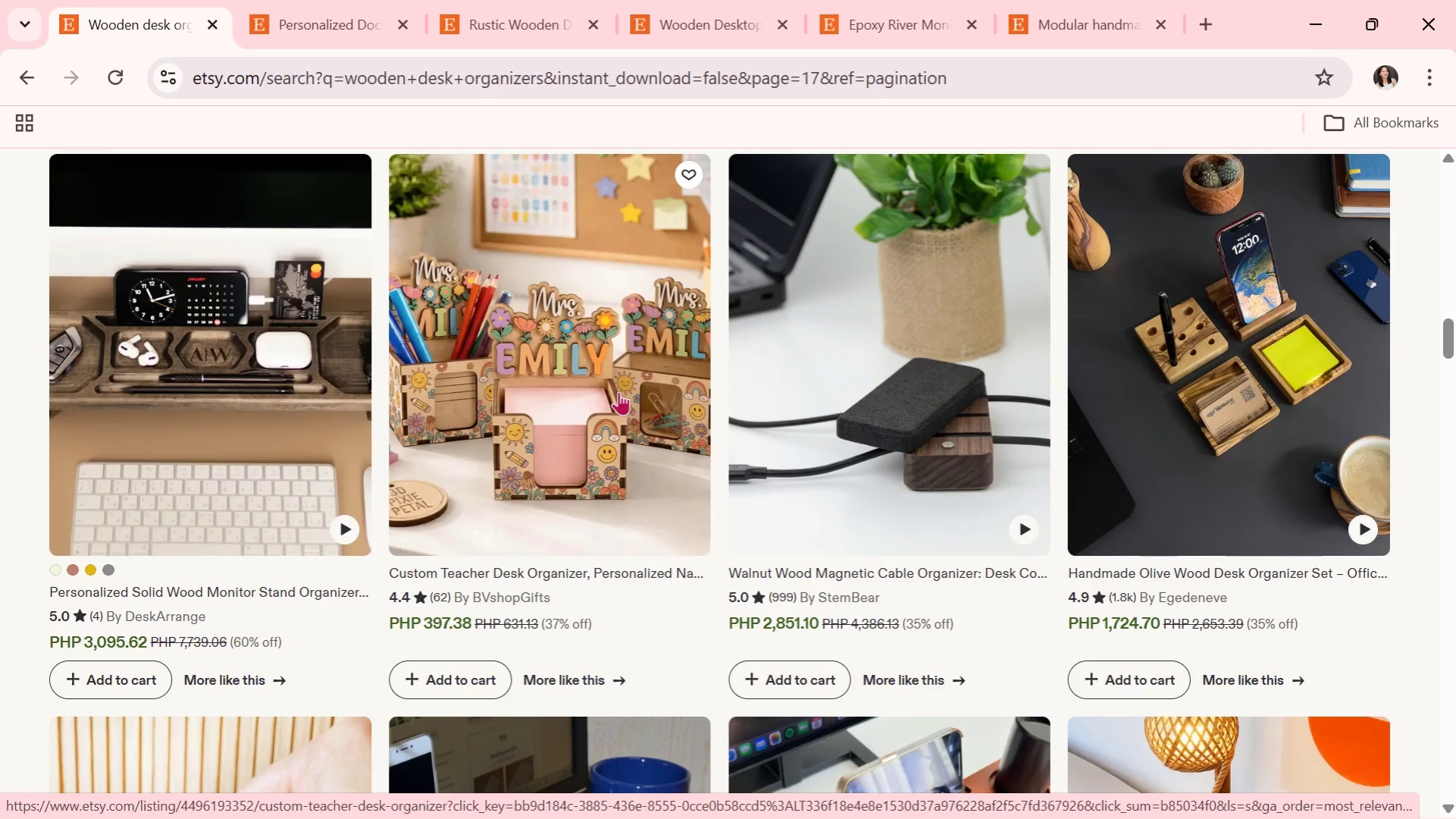 
scroll: coordinate [618, 391], scroll_direction: down, amount: 1.0
 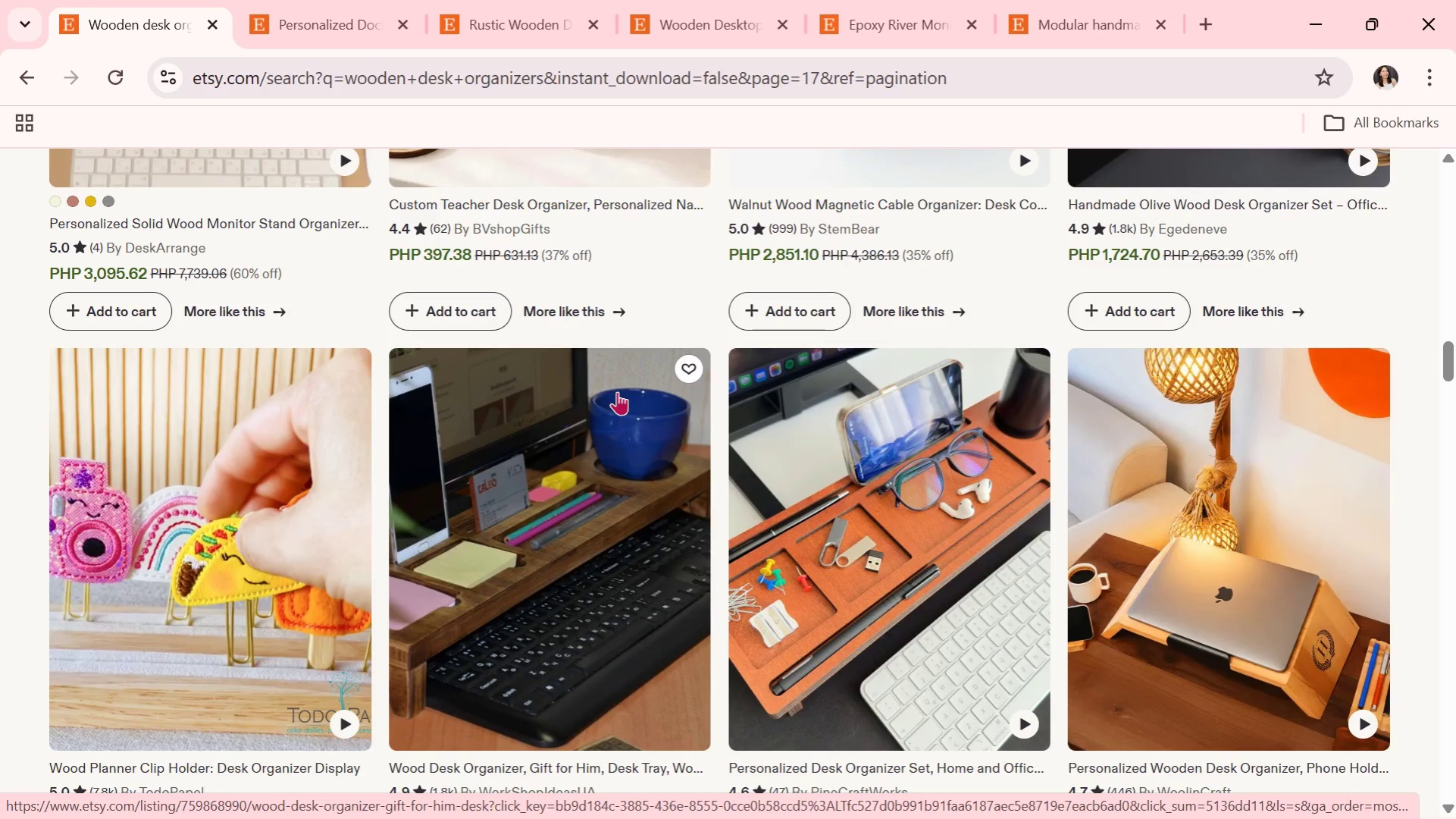 
wait(7.5)
 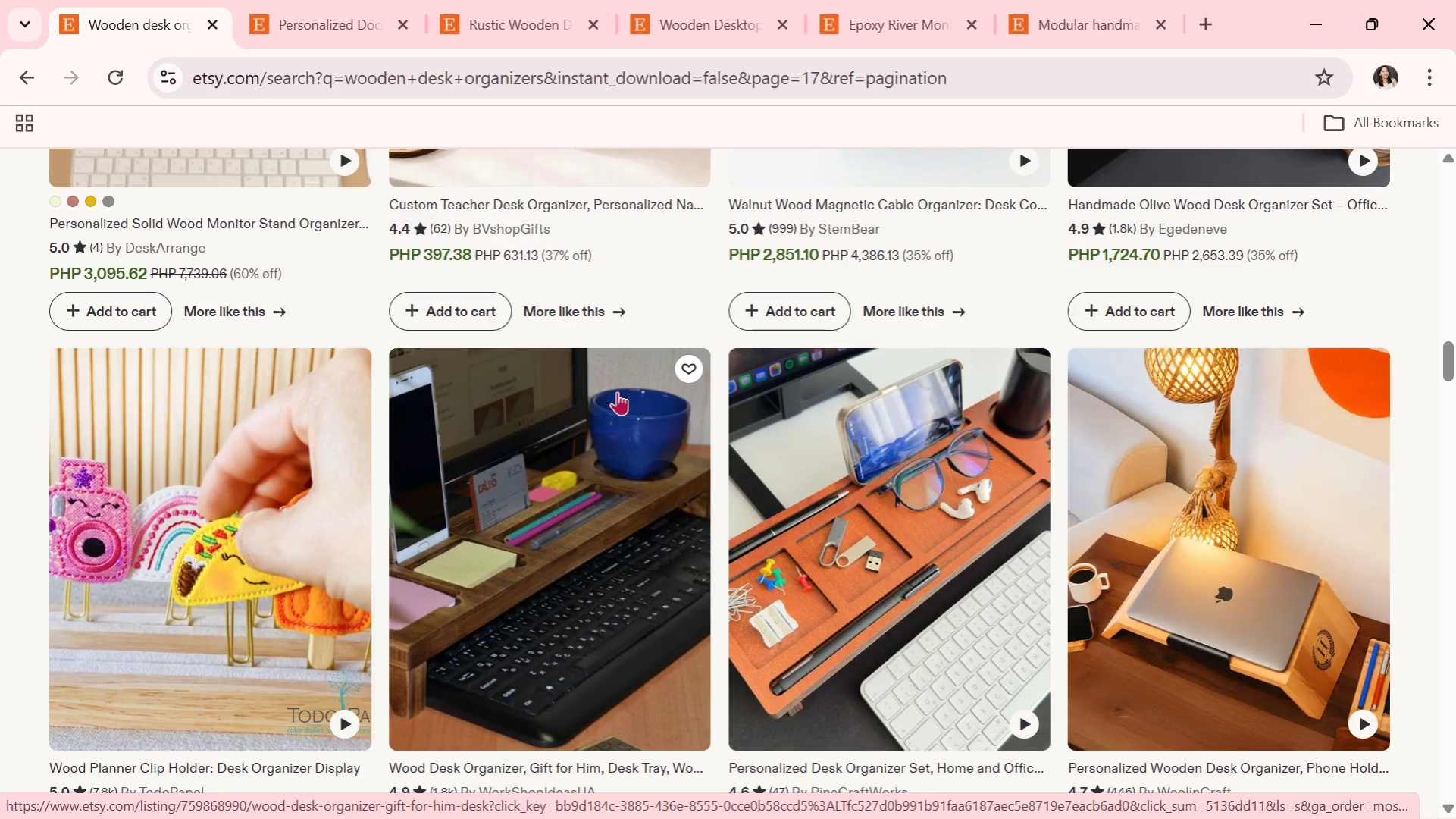 
scroll: coordinate [617, 391], scroll_direction: down, amount: 2.0
 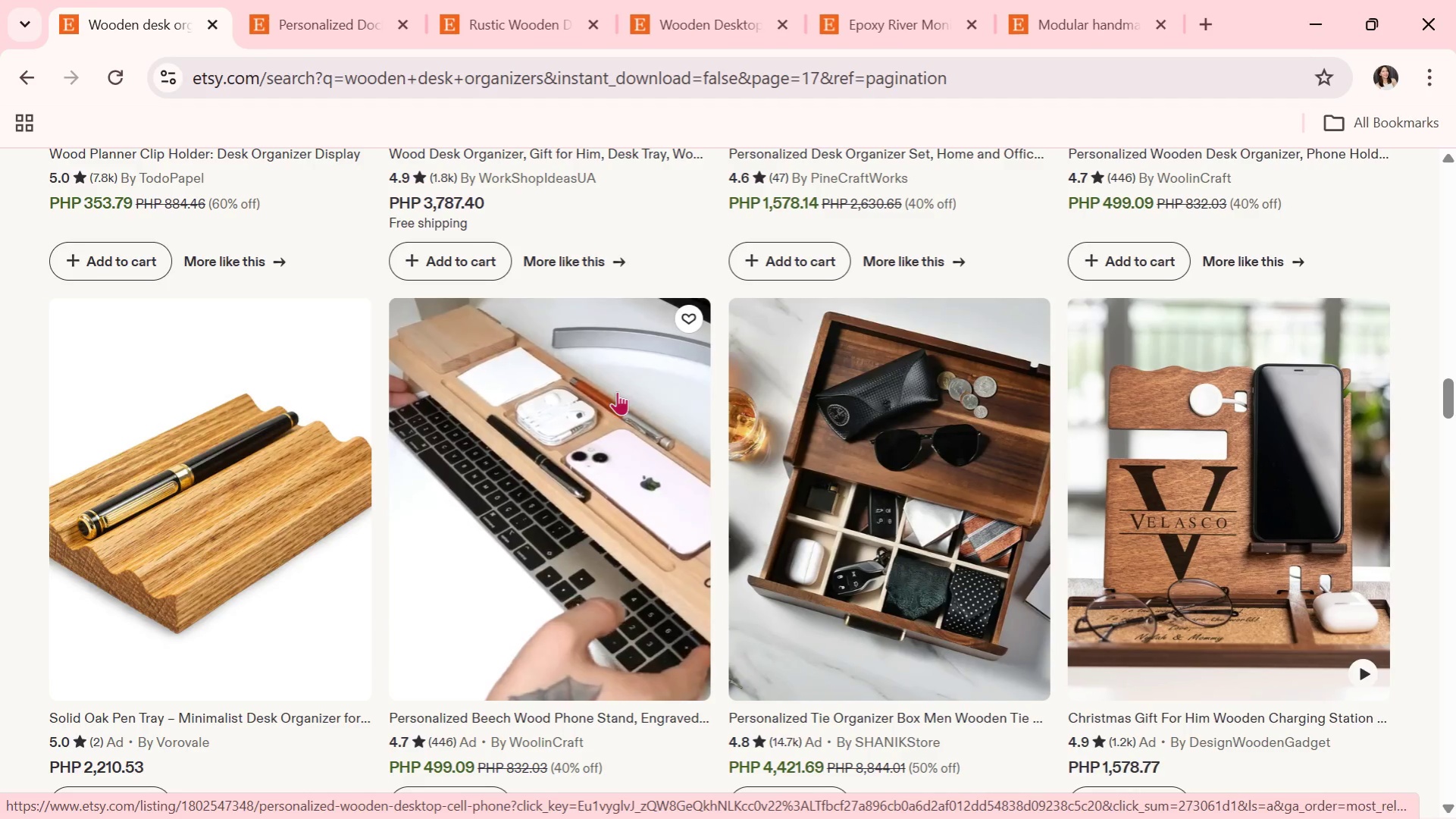 
wait(9.02)
 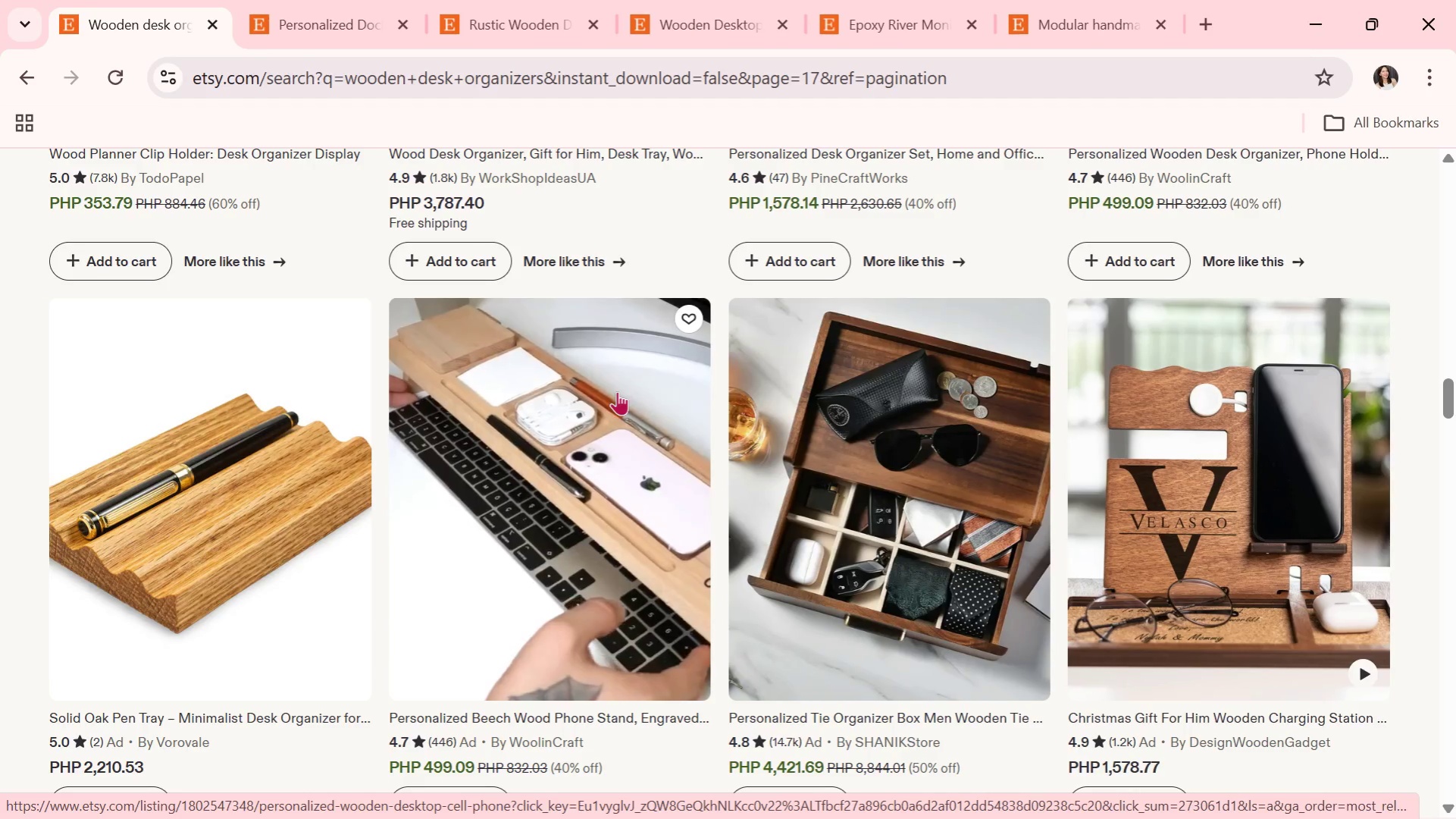 
scroll: coordinate [731, 399], scroll_direction: down, amount: 3.0
 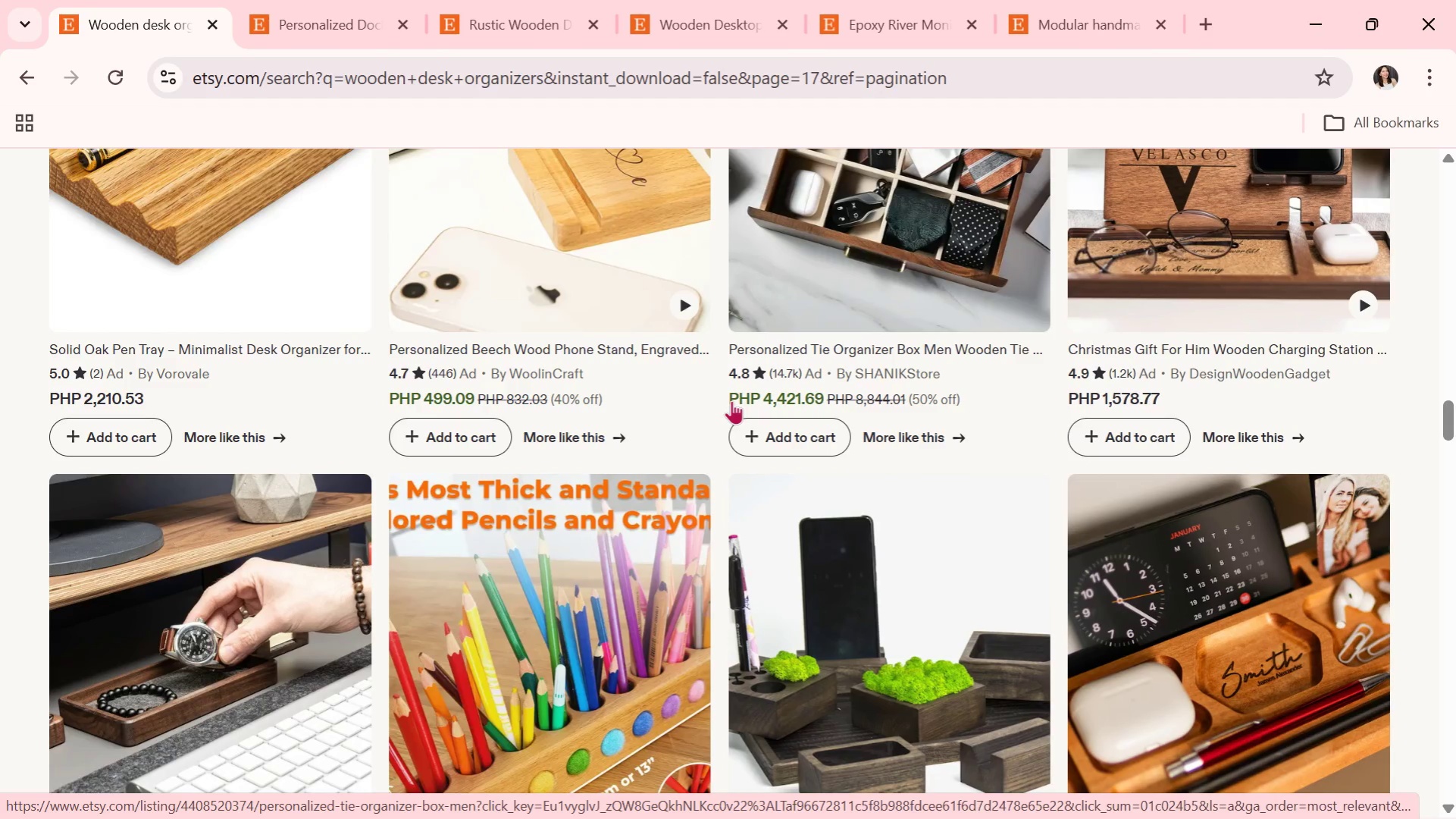 
wait(5.49)
 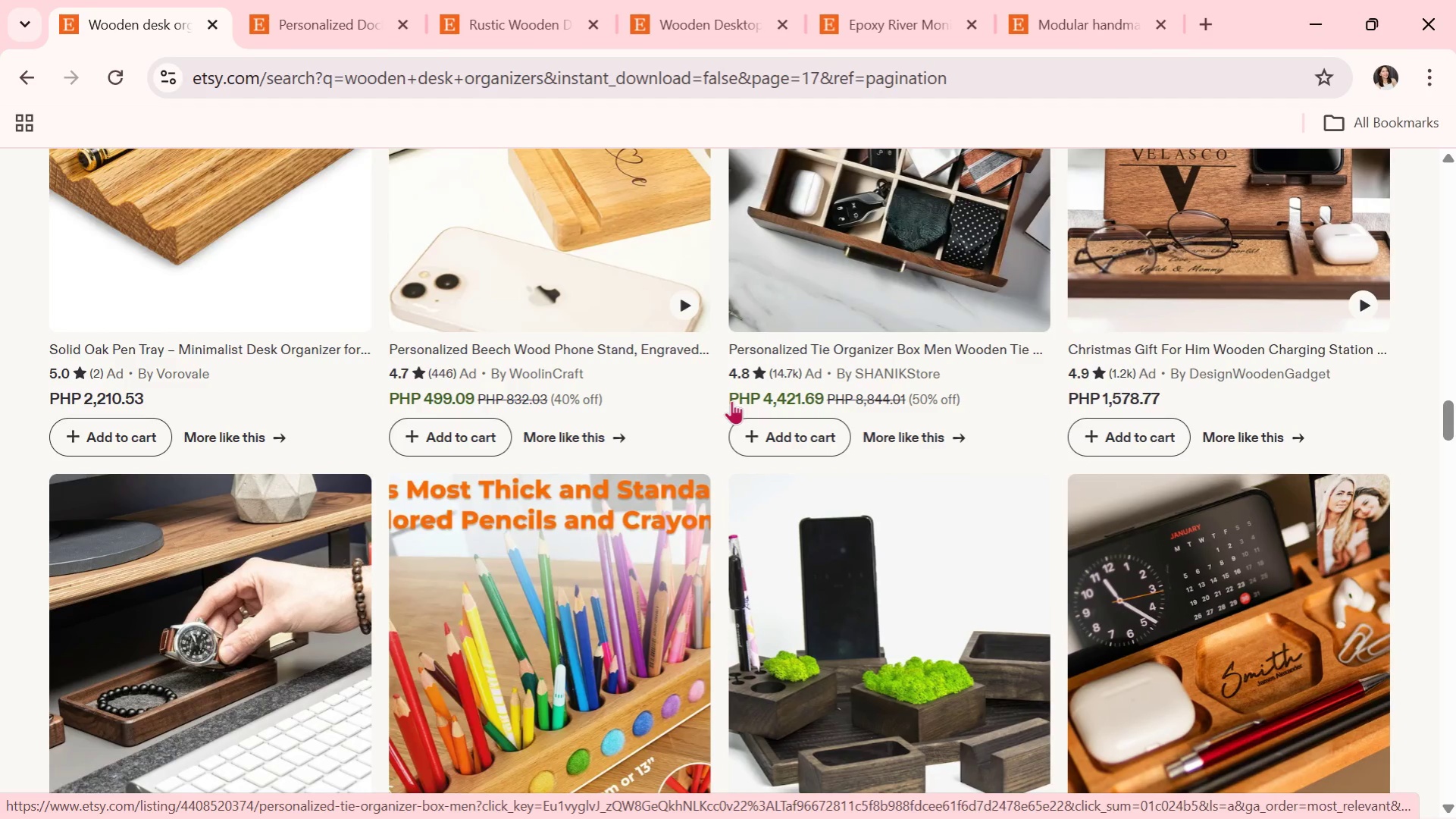 
scroll: coordinate [727, 371], scroll_direction: down, amount: 7.0
 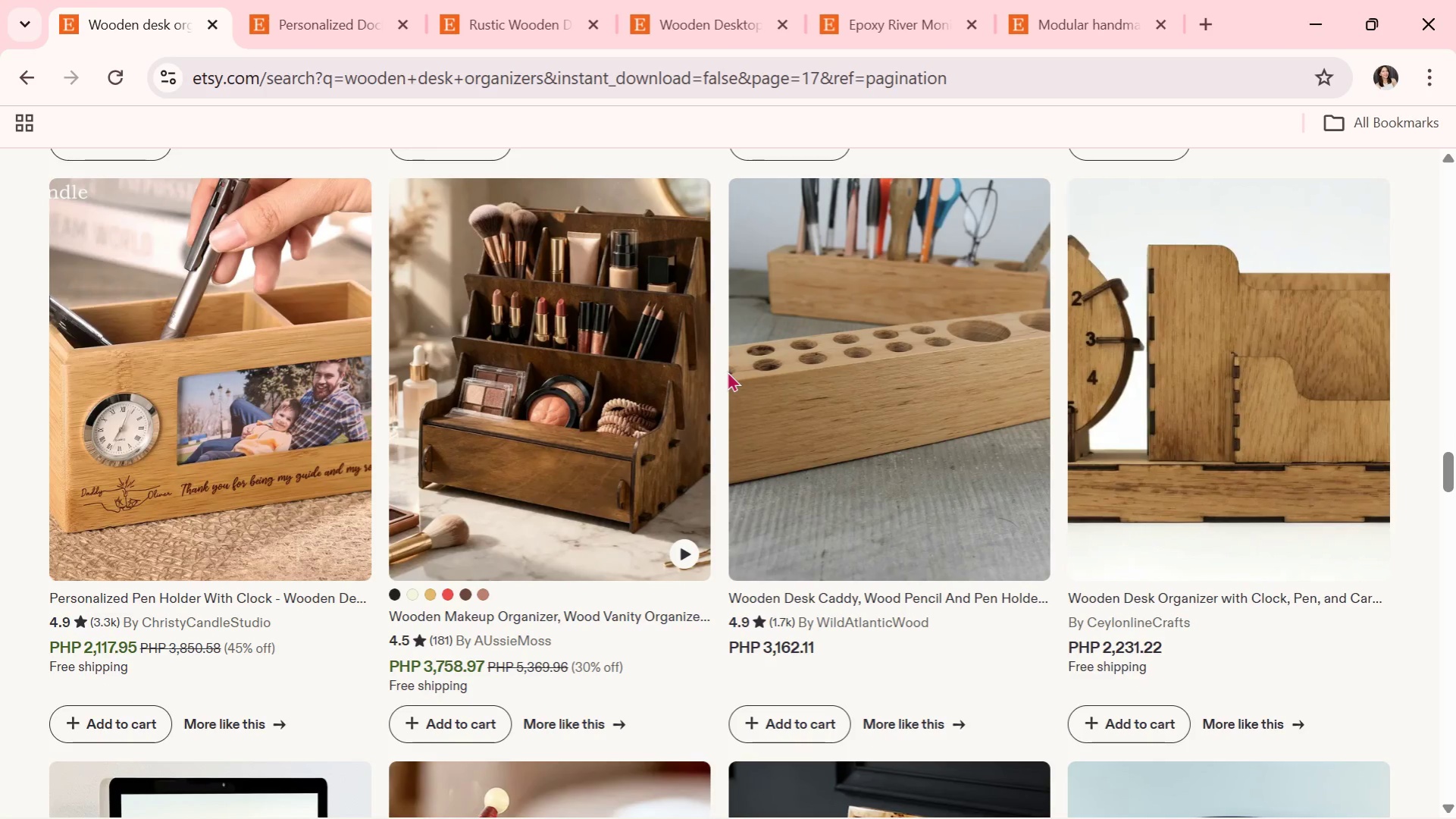 
scroll: coordinate [816, 380], scroll_direction: down, amount: 5.0
 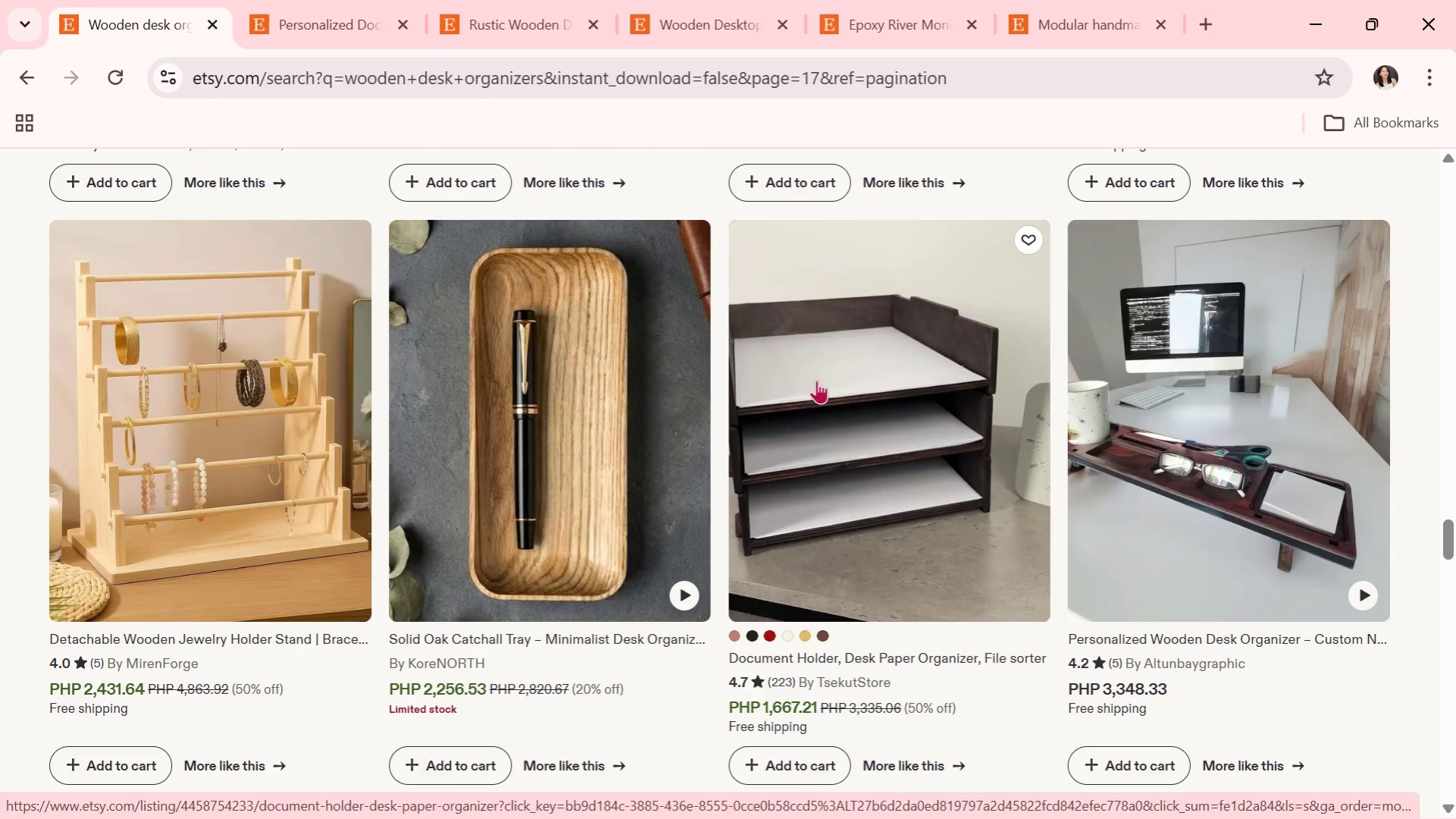 
scroll: coordinate [967, 589], scroll_direction: down, amount: 9.0
 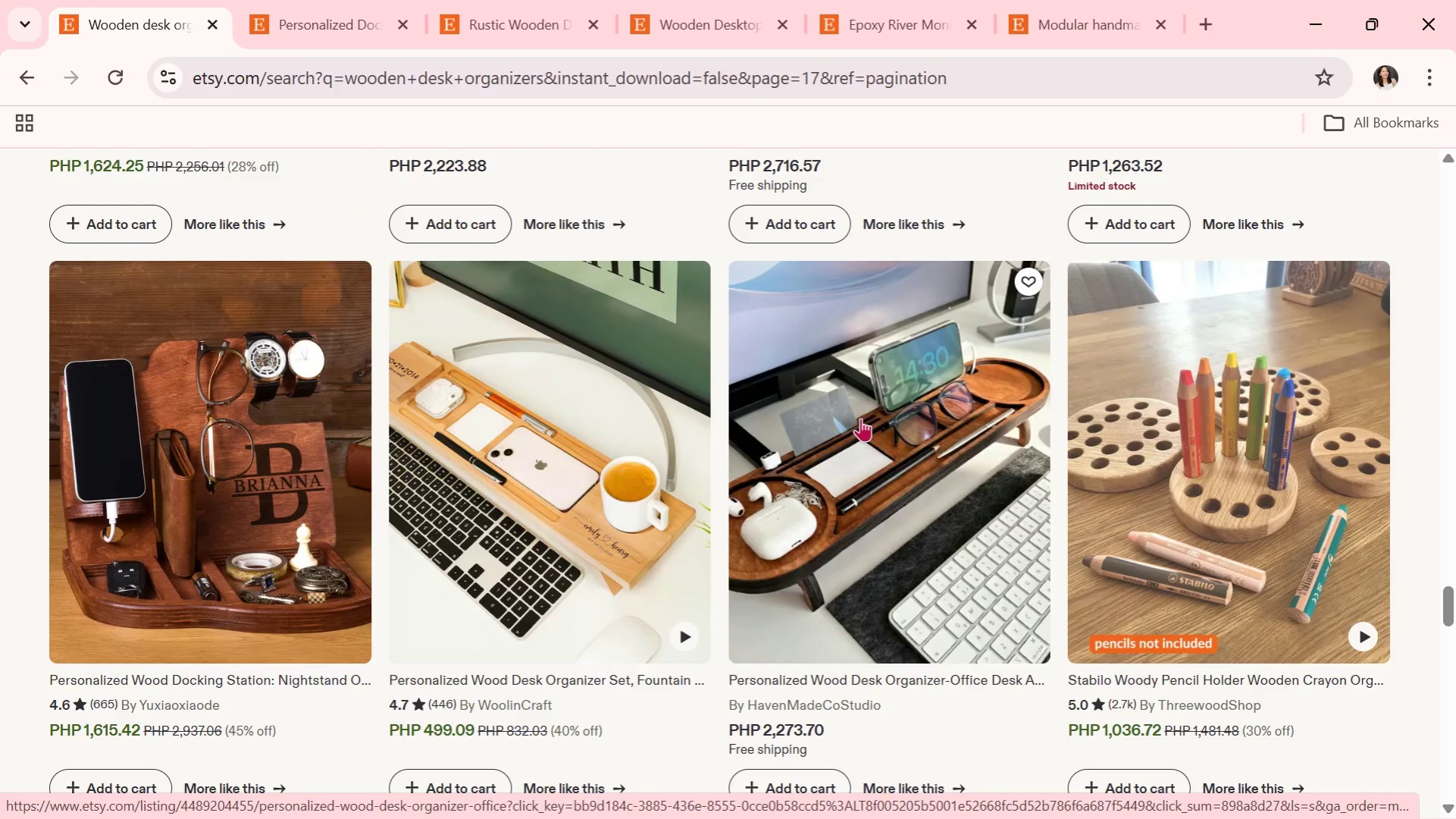 
left_click([860, 418])
 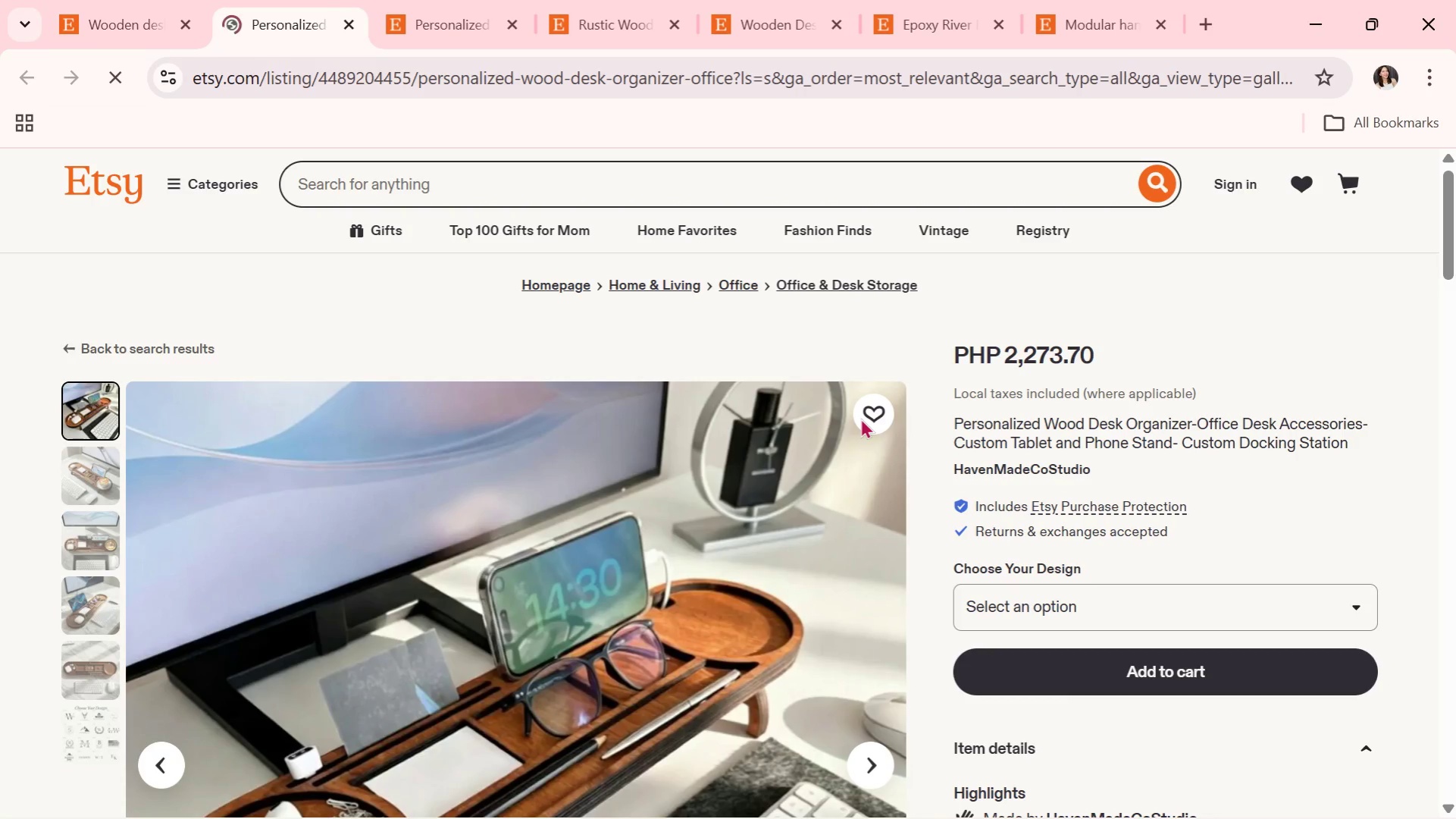 
scroll: coordinate [784, 525], scroll_direction: down, amount: 1.0
 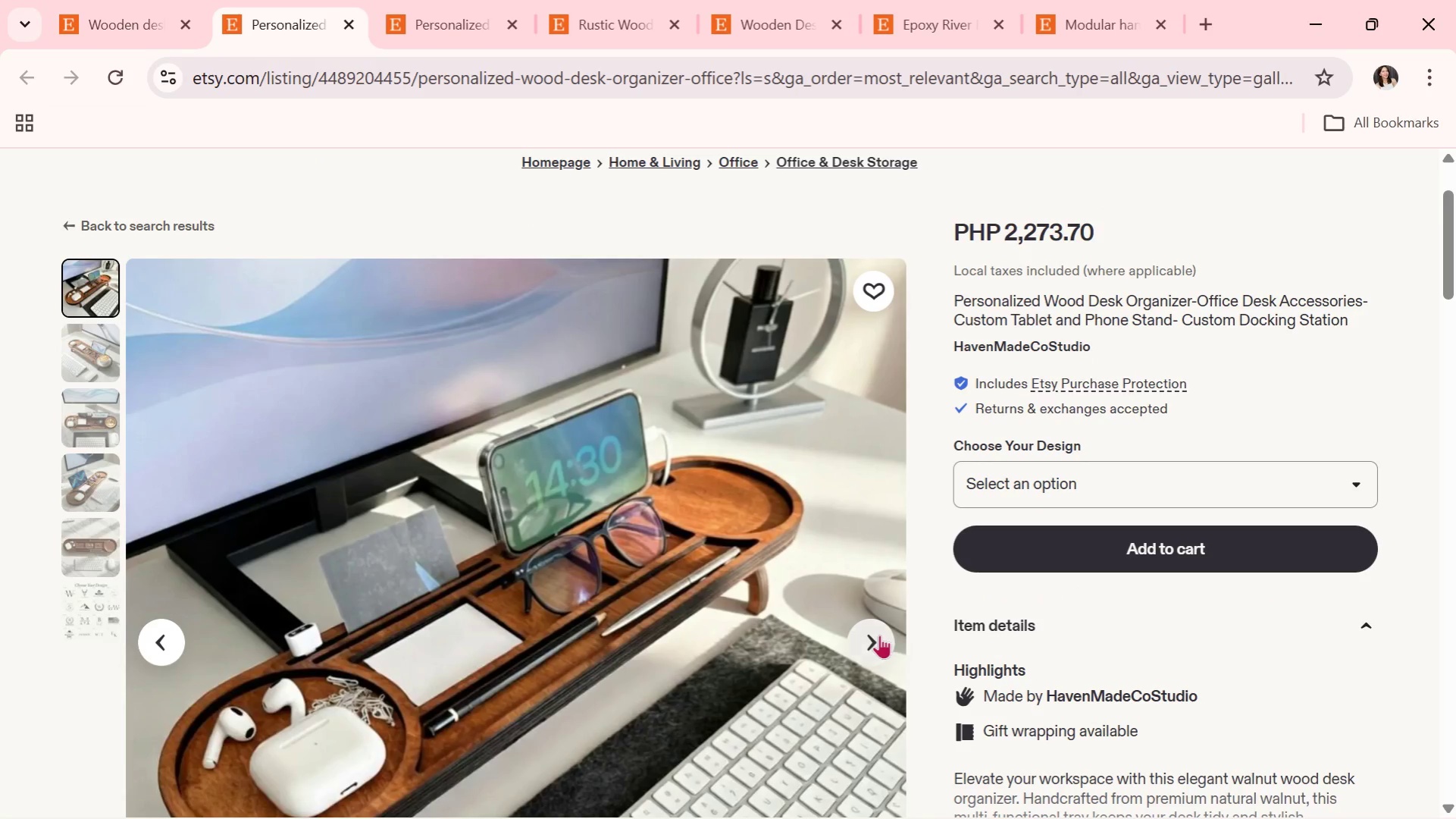 
left_click([878, 635])
 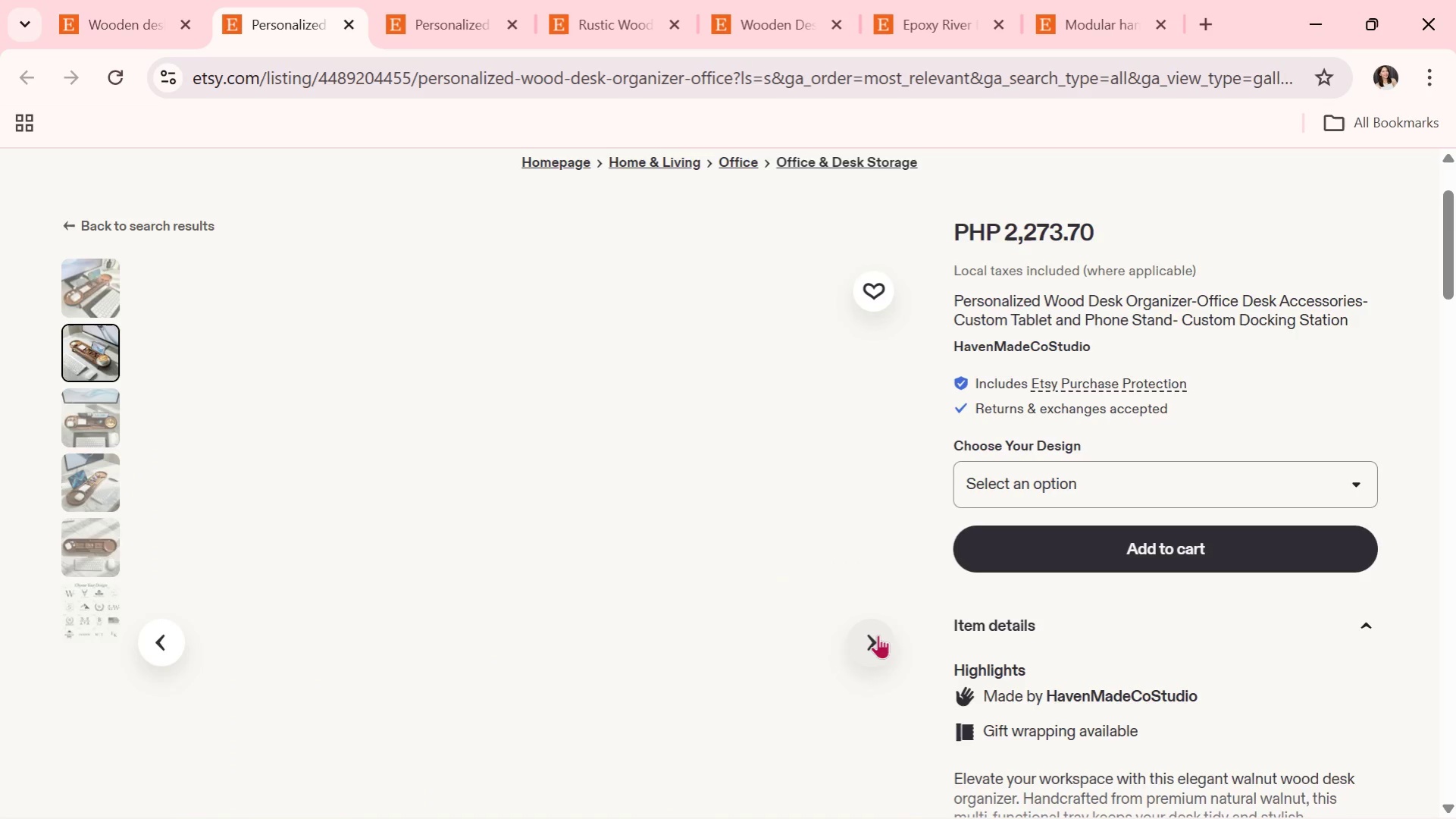 
scroll: coordinate [878, 635], scroll_direction: down, amount: 1.0
 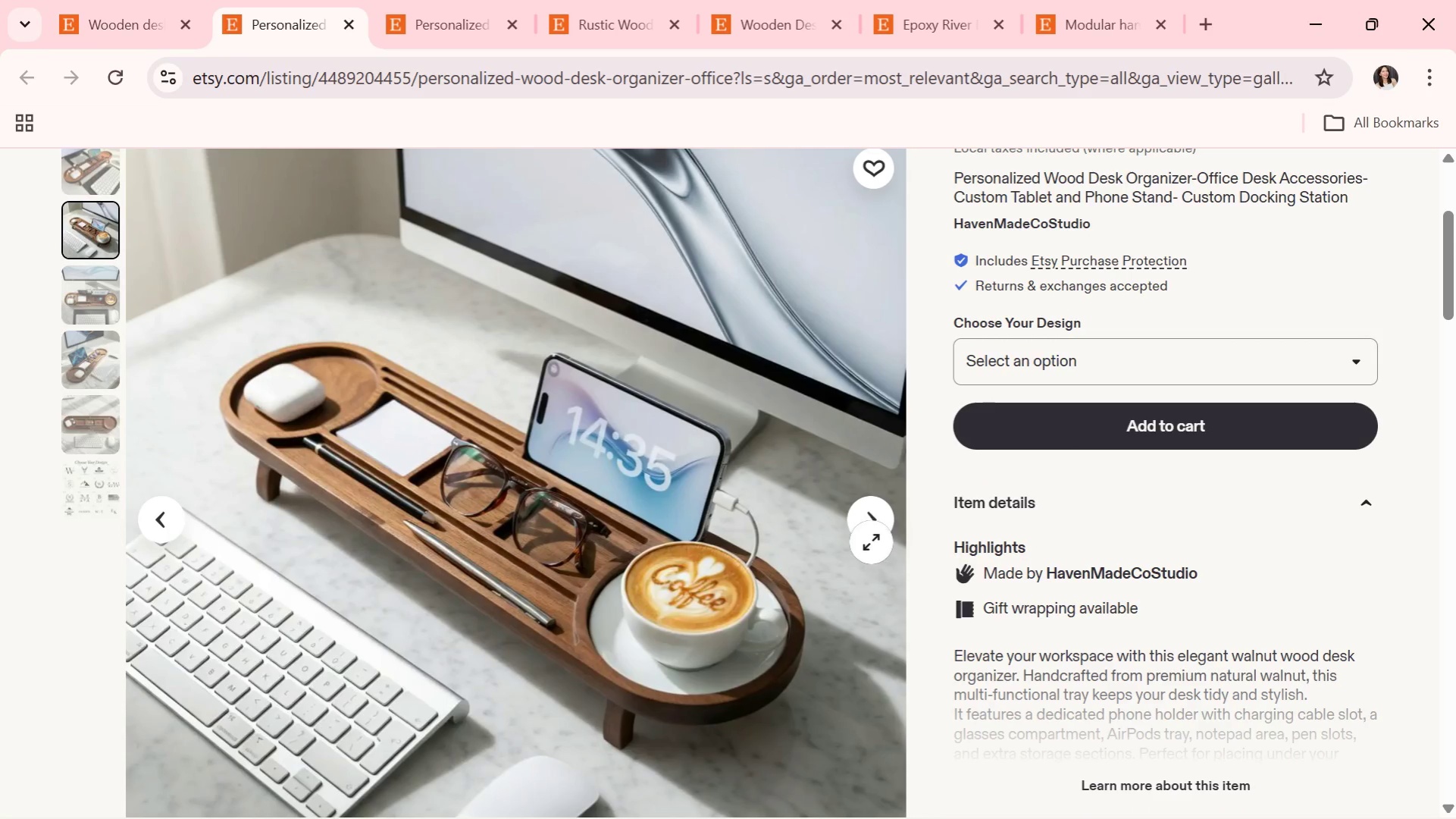 
left_click([869, 522])
 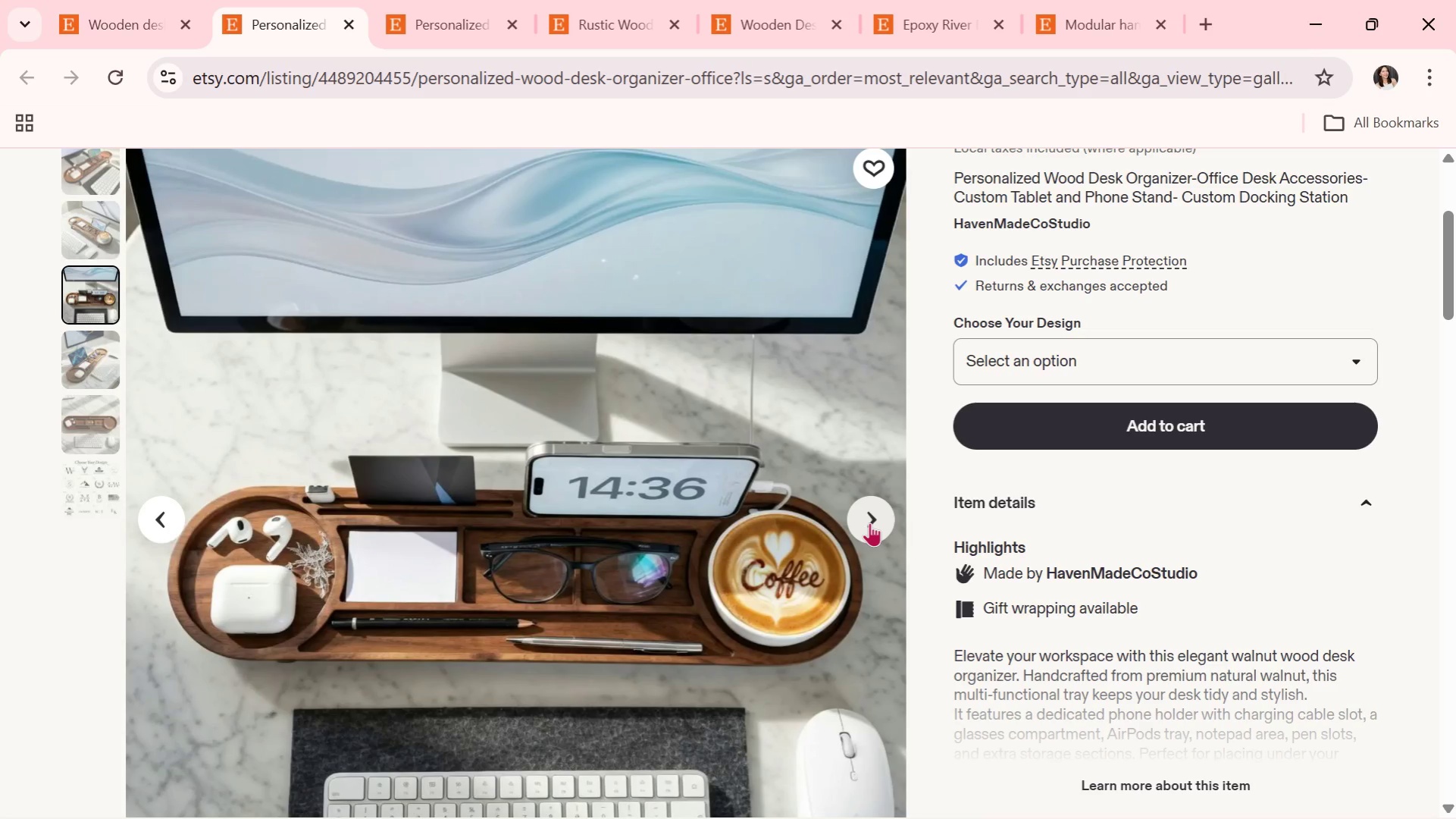 
wait(7.08)
 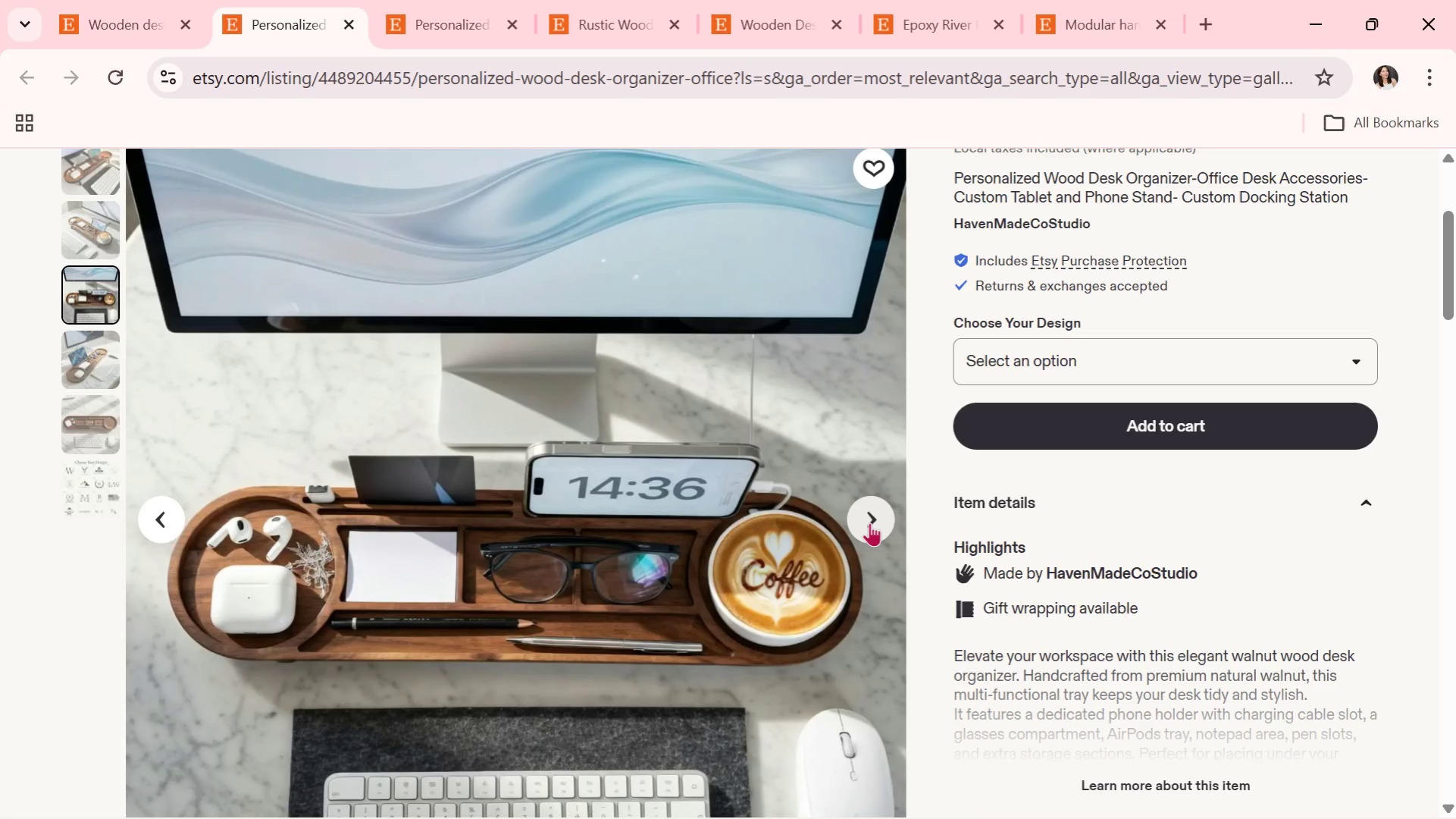 
left_click([869, 522])
 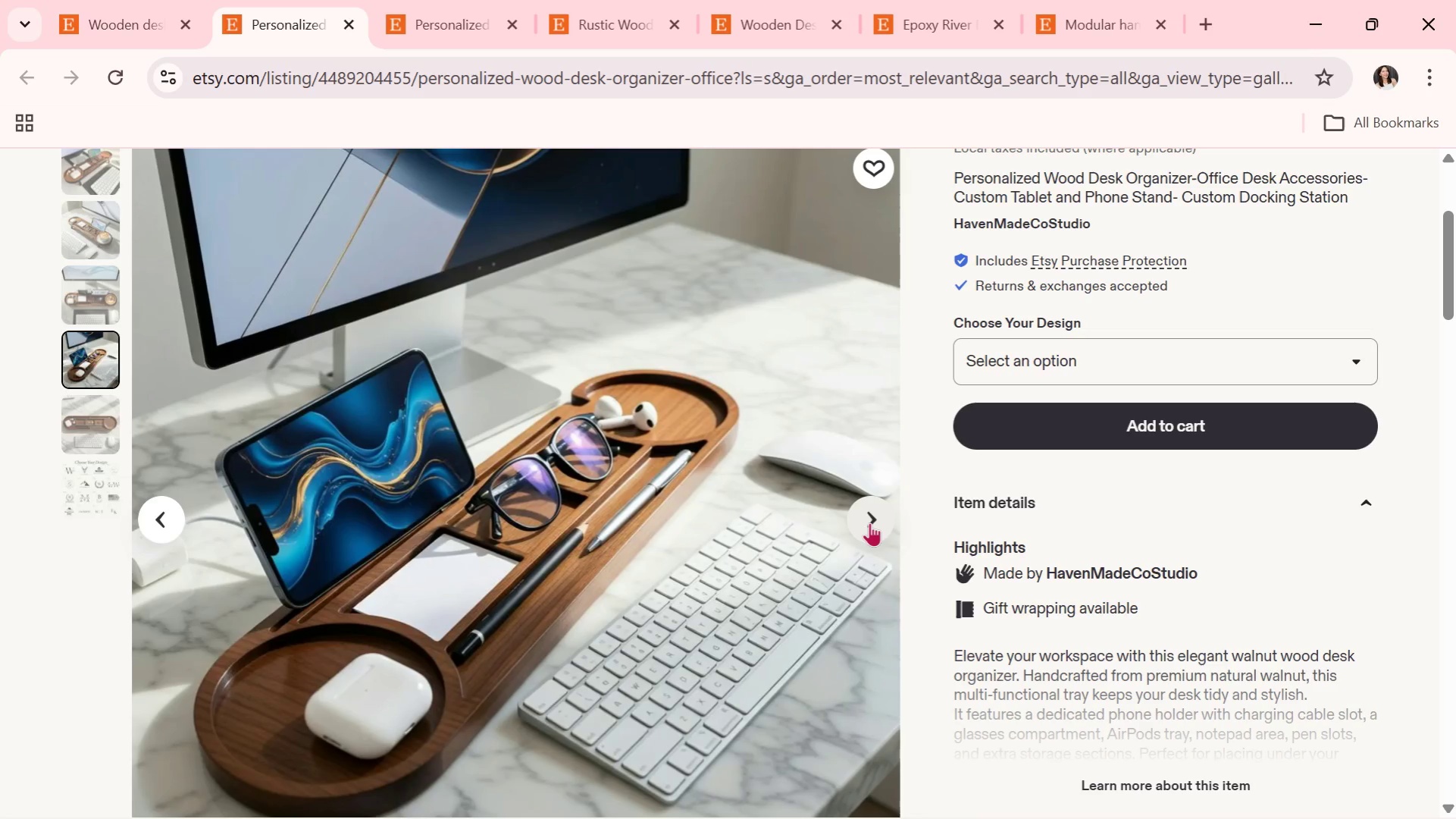 
left_click([869, 522])
 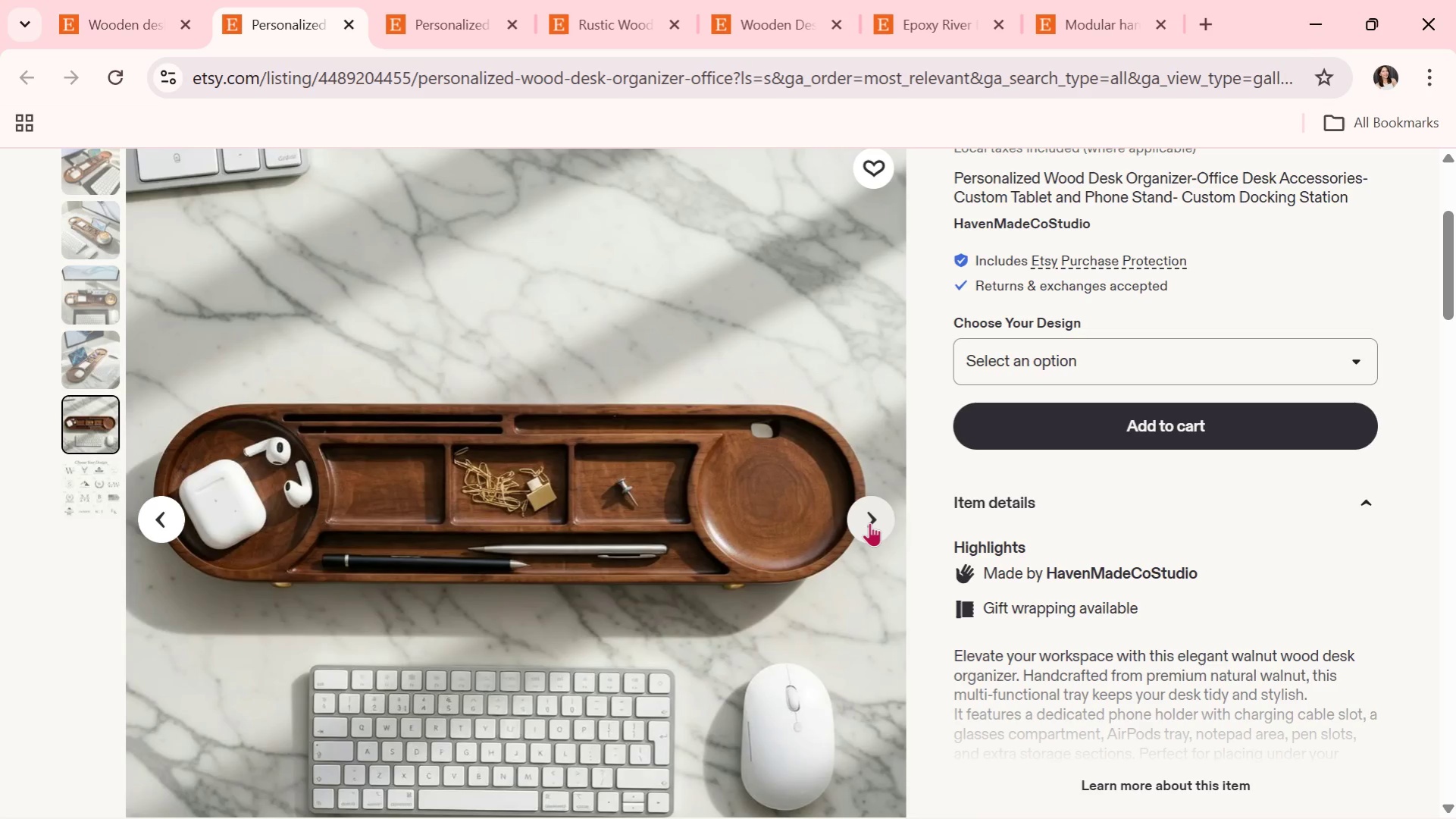 
wait(9.73)
 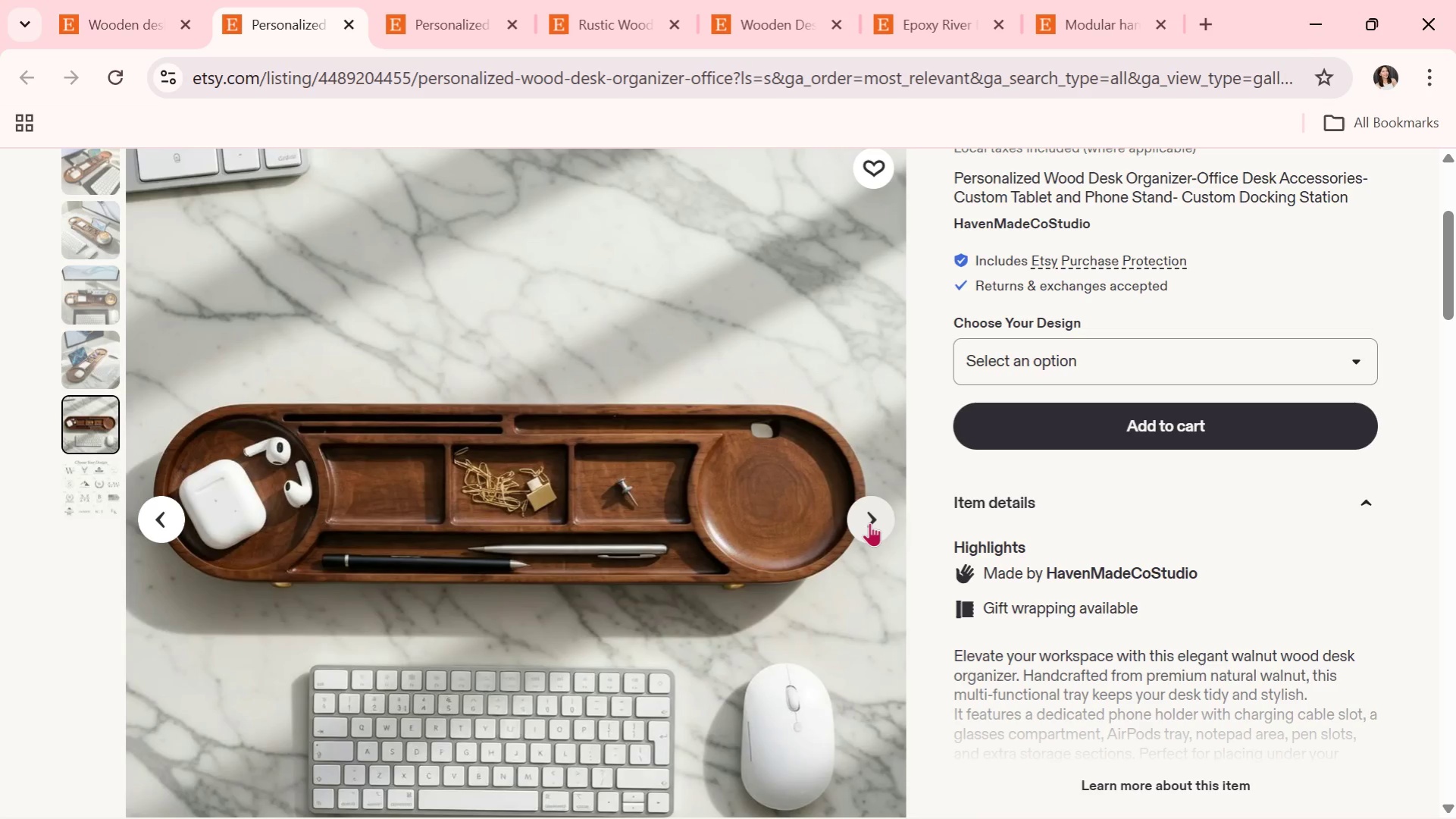 
left_click([869, 522])
 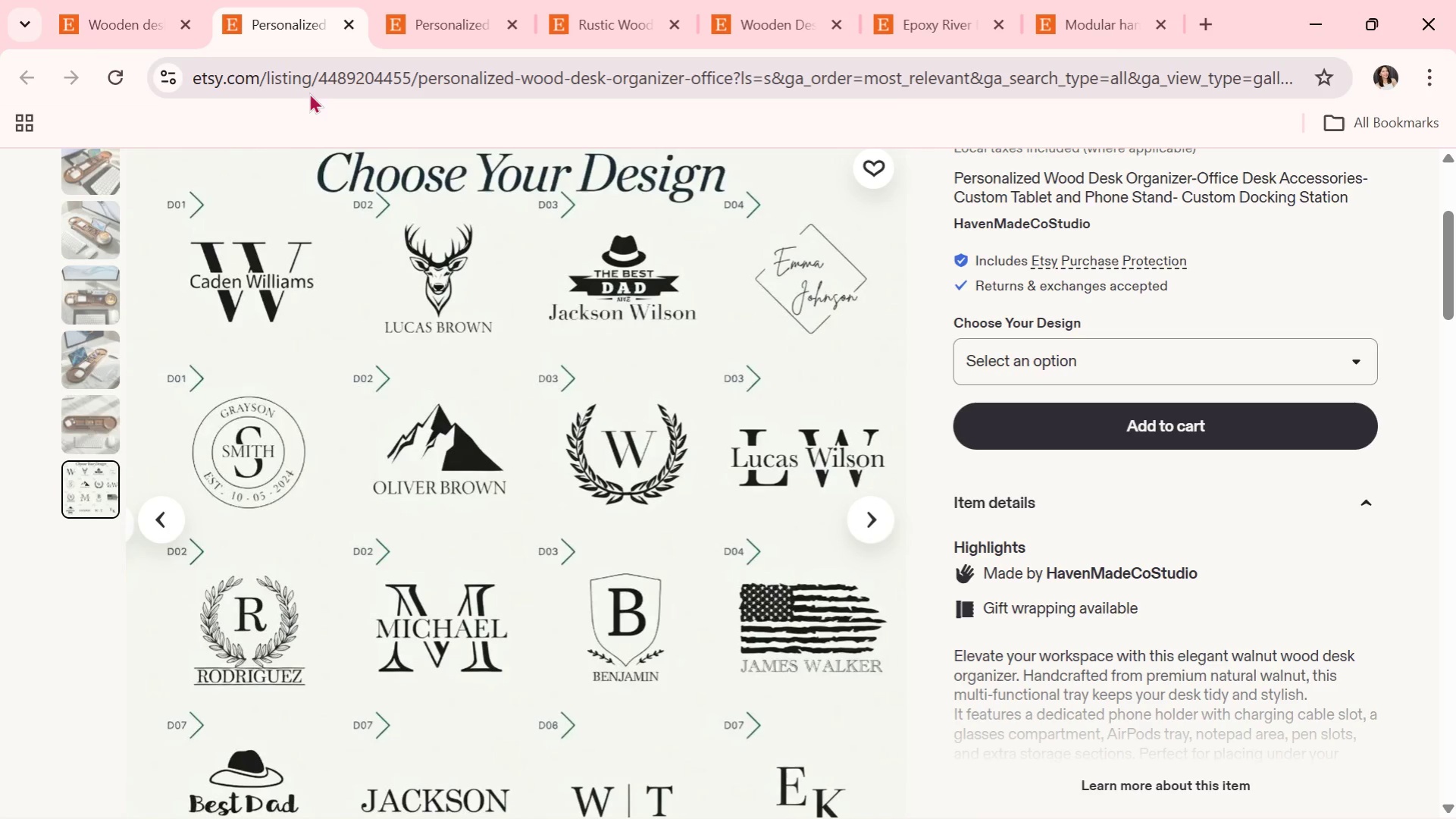 
left_click([152, 0])
 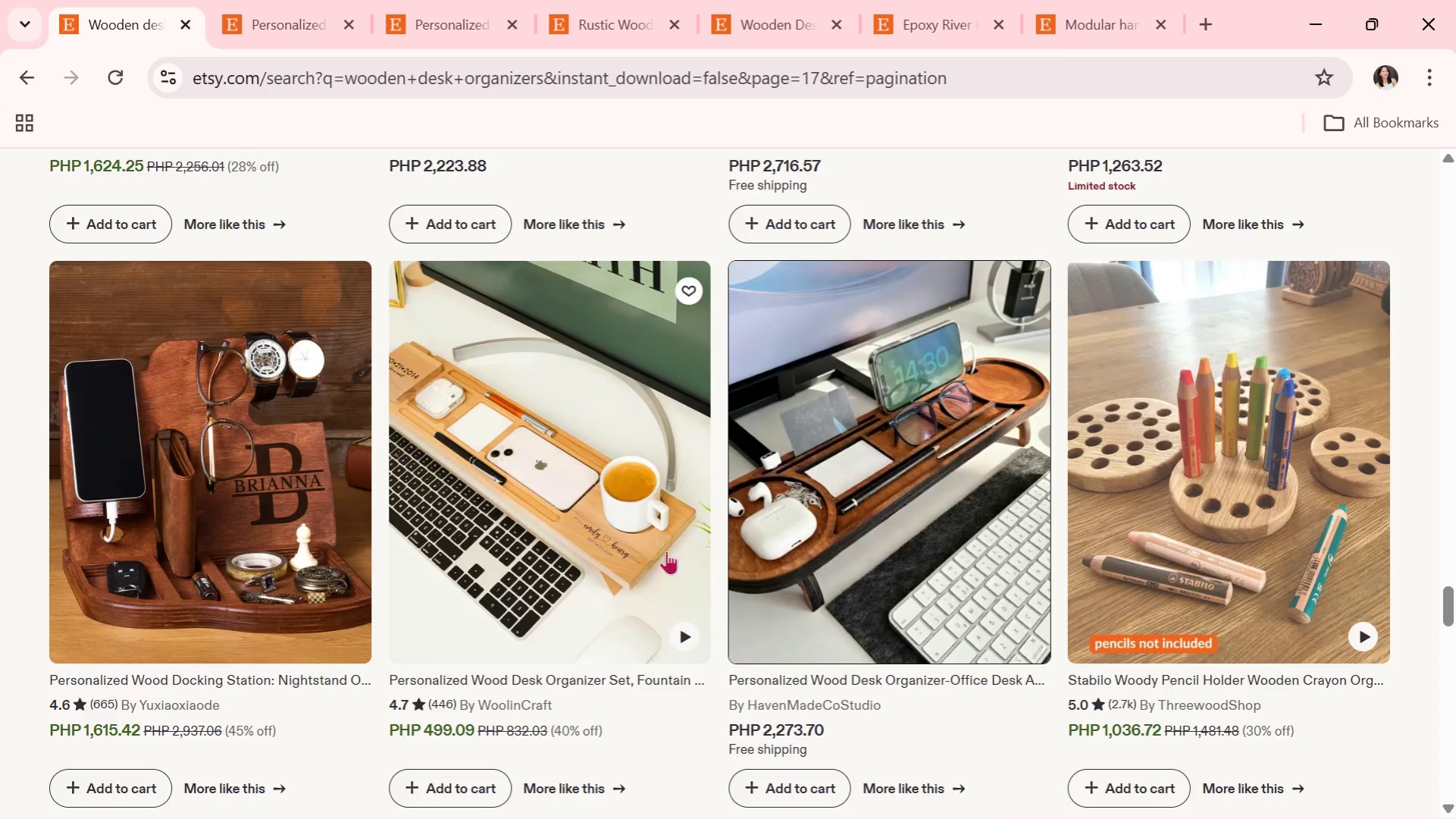 
scroll: coordinate [701, 595], scroll_direction: down, amount: 5.0
 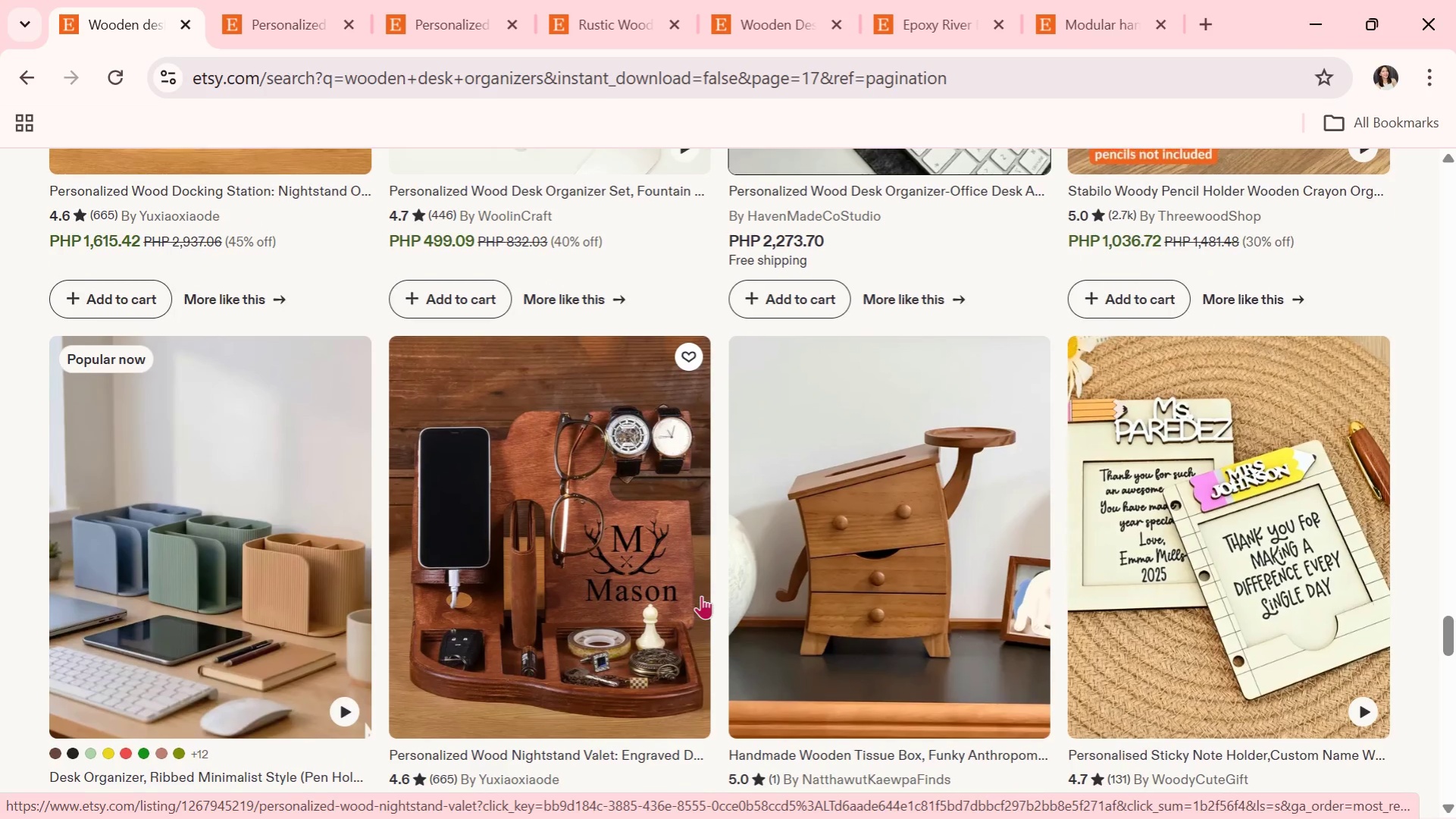 
scroll: coordinate [701, 595], scroll_direction: up, amount: 1.0
 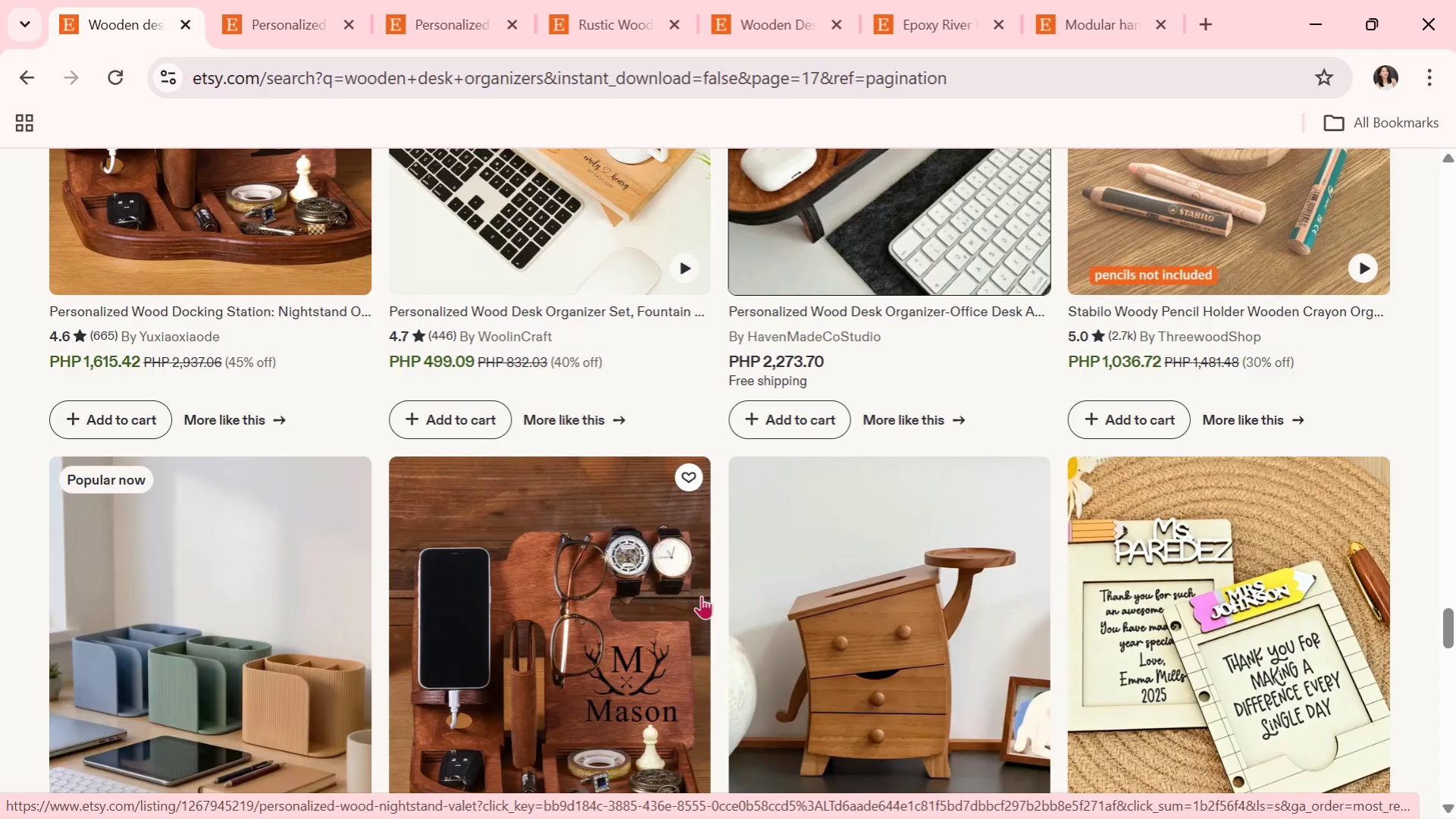 
scroll: coordinate [771, 563], scroll_direction: down, amount: 2.0
 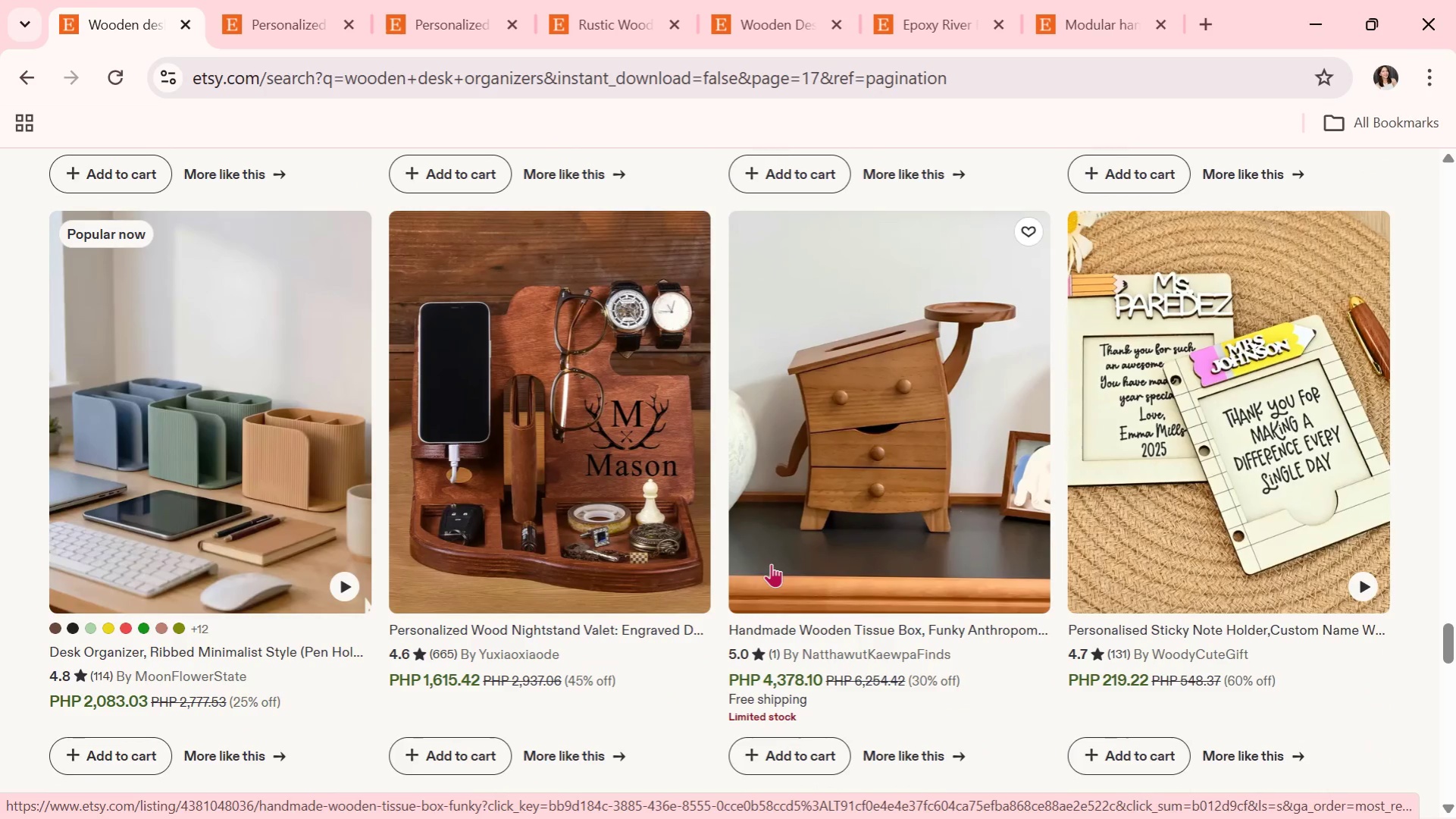 
wait(5.74)
 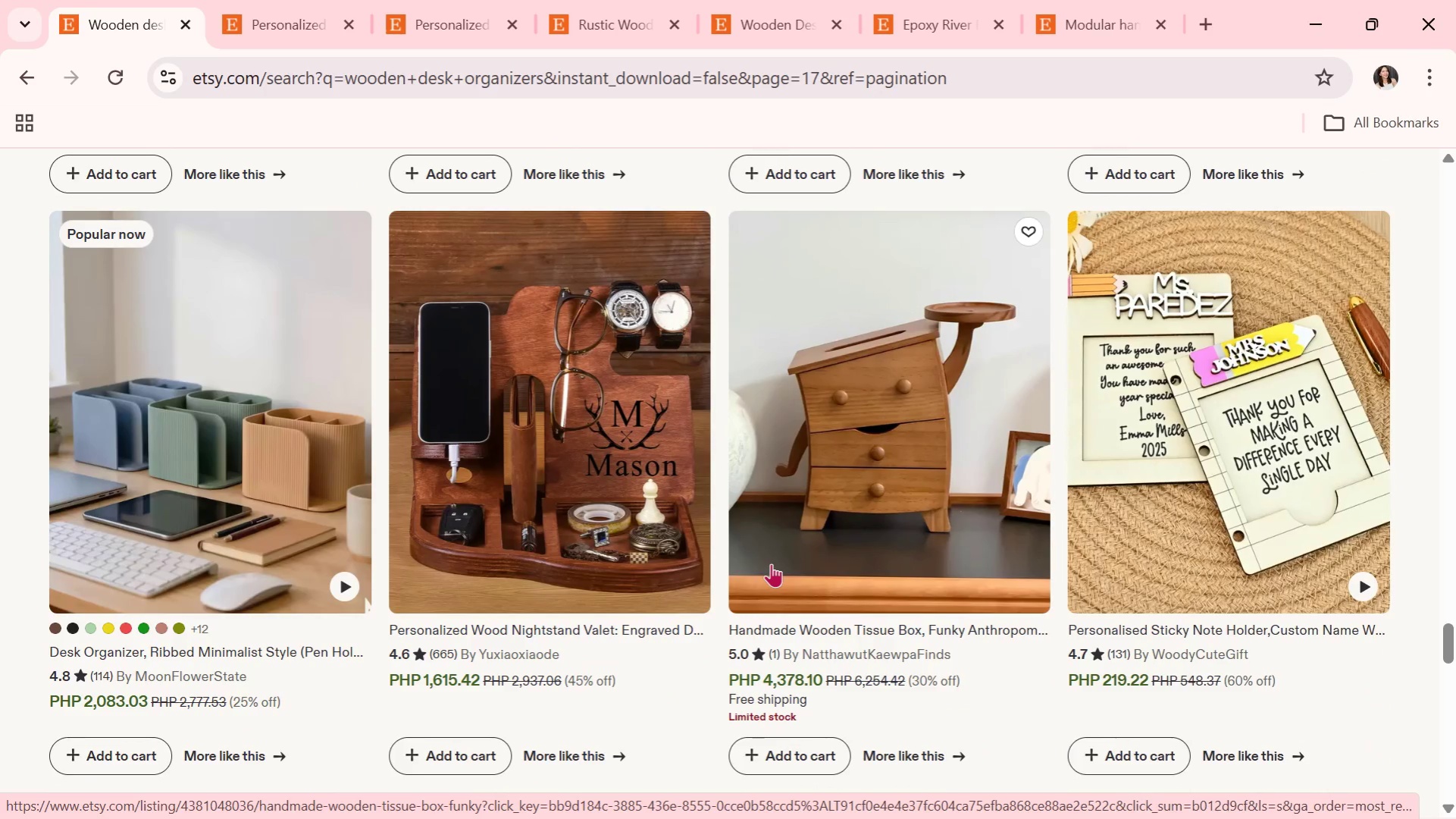 
scroll: coordinate [771, 563], scroll_direction: down, amount: 2.0
 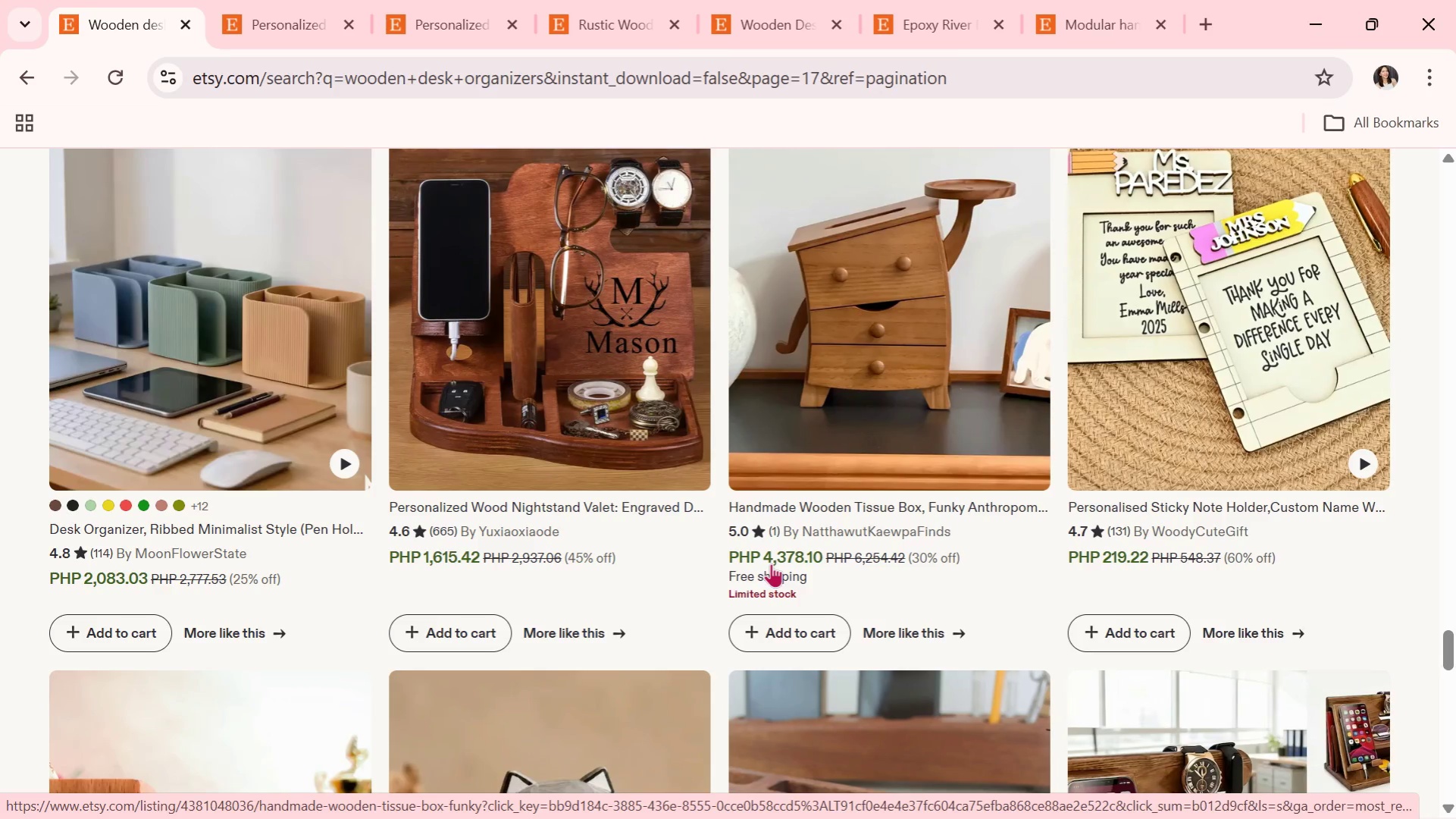 
wait(5.89)
 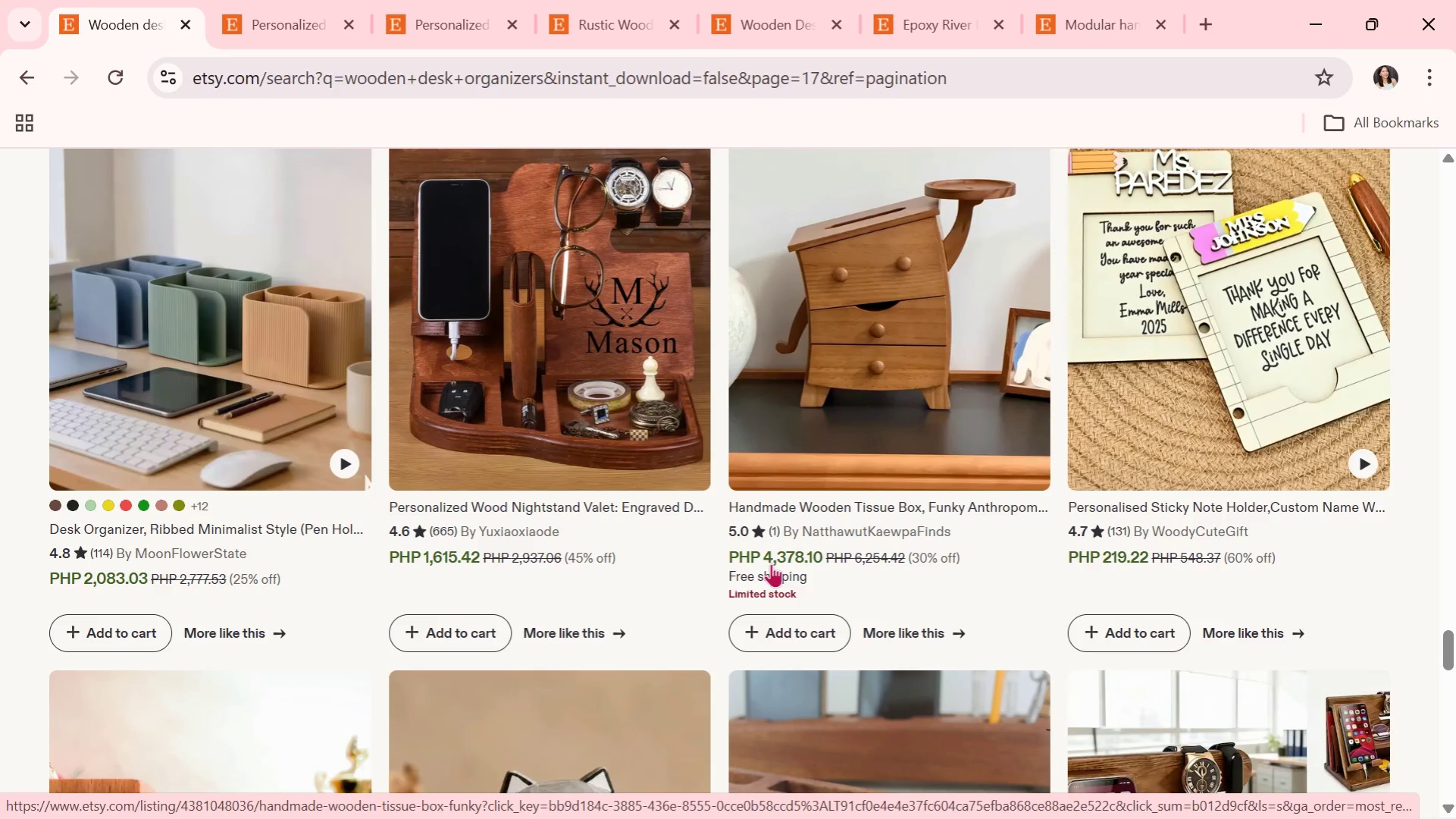 
scroll: coordinate [418, 463], scroll_direction: down, amount: 2.0
 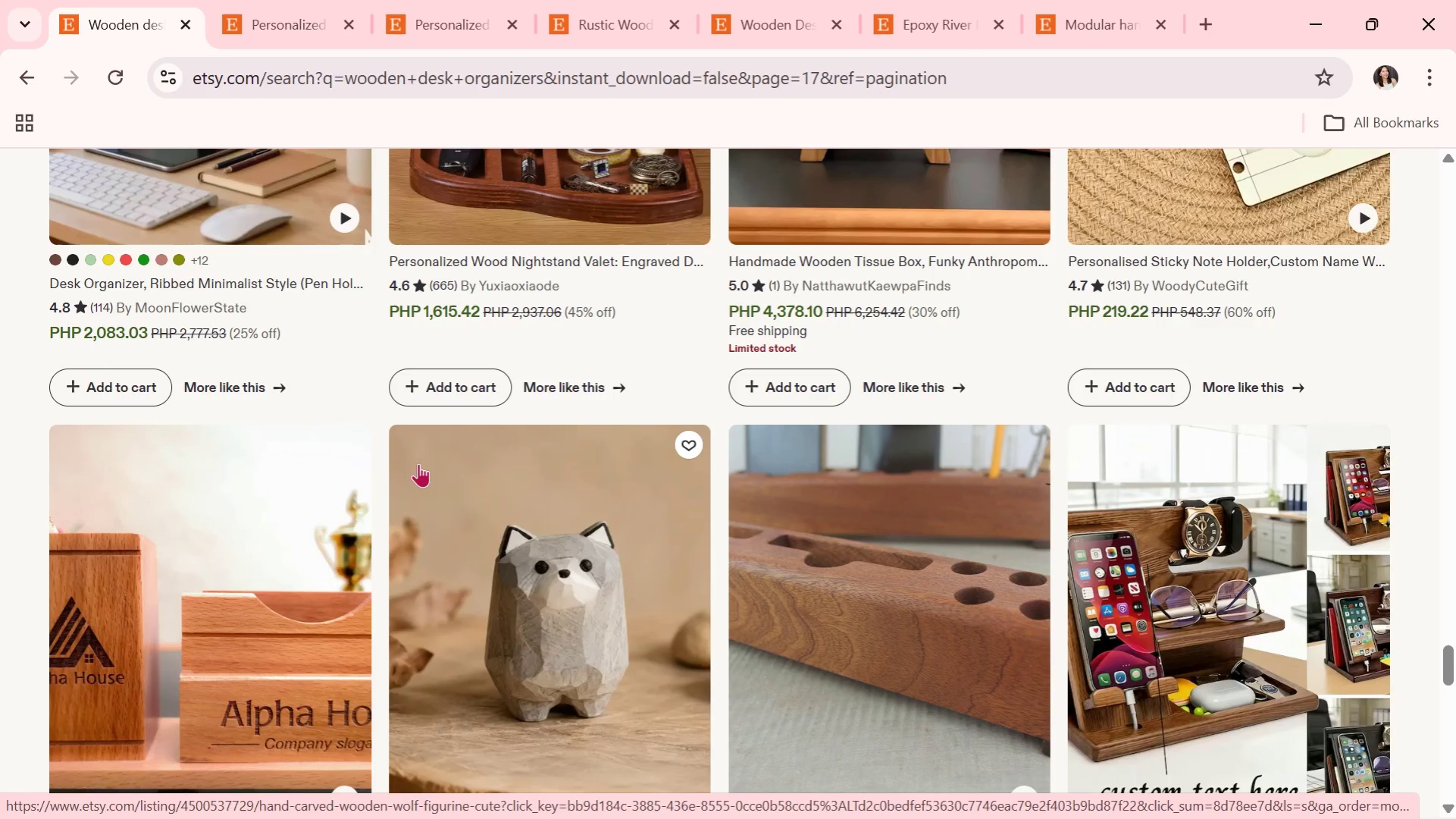 
wait(6.27)
 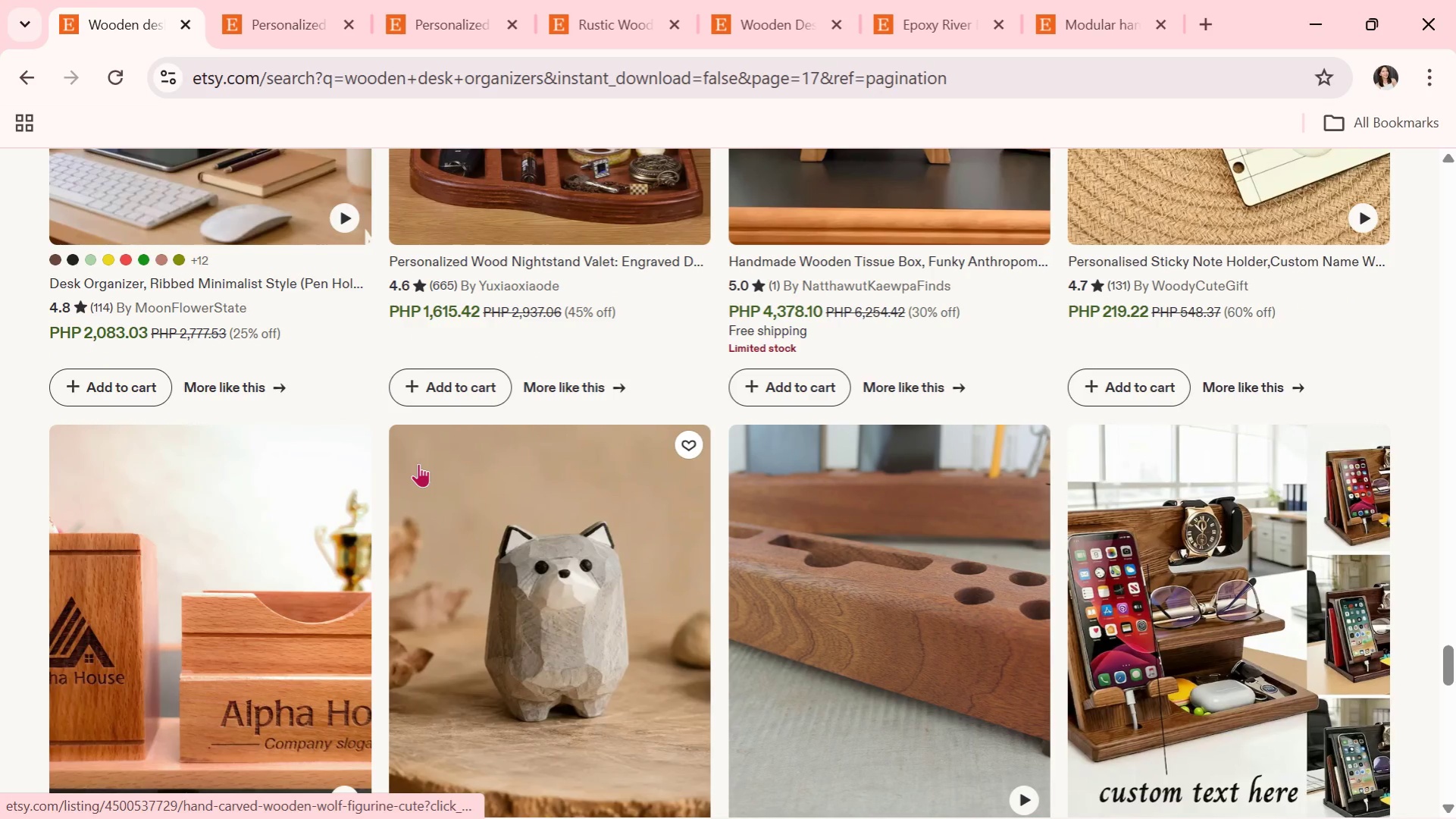 
scroll: coordinate [418, 463], scroll_direction: down, amount: 1.0
 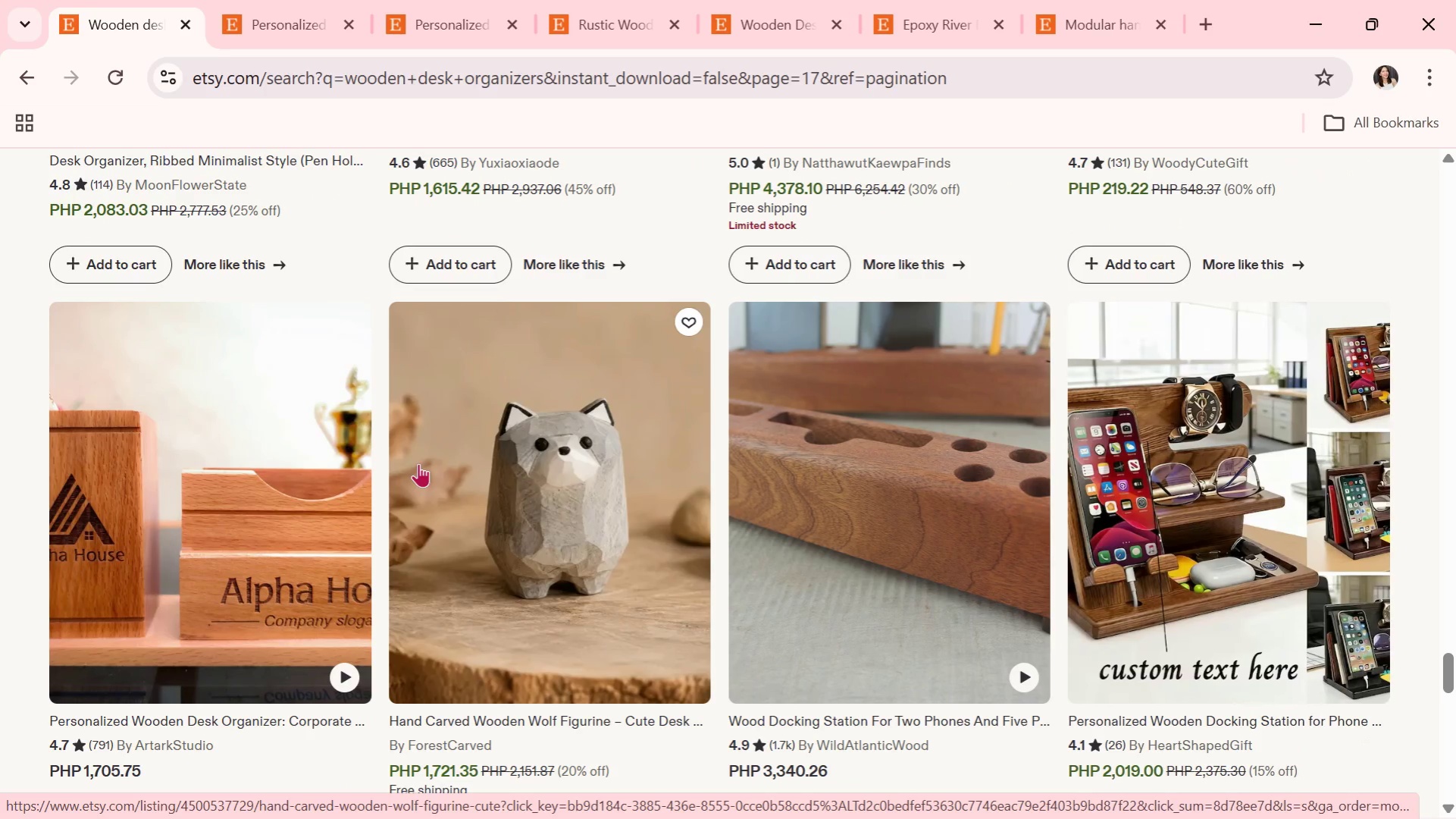 
wait(7.29)
 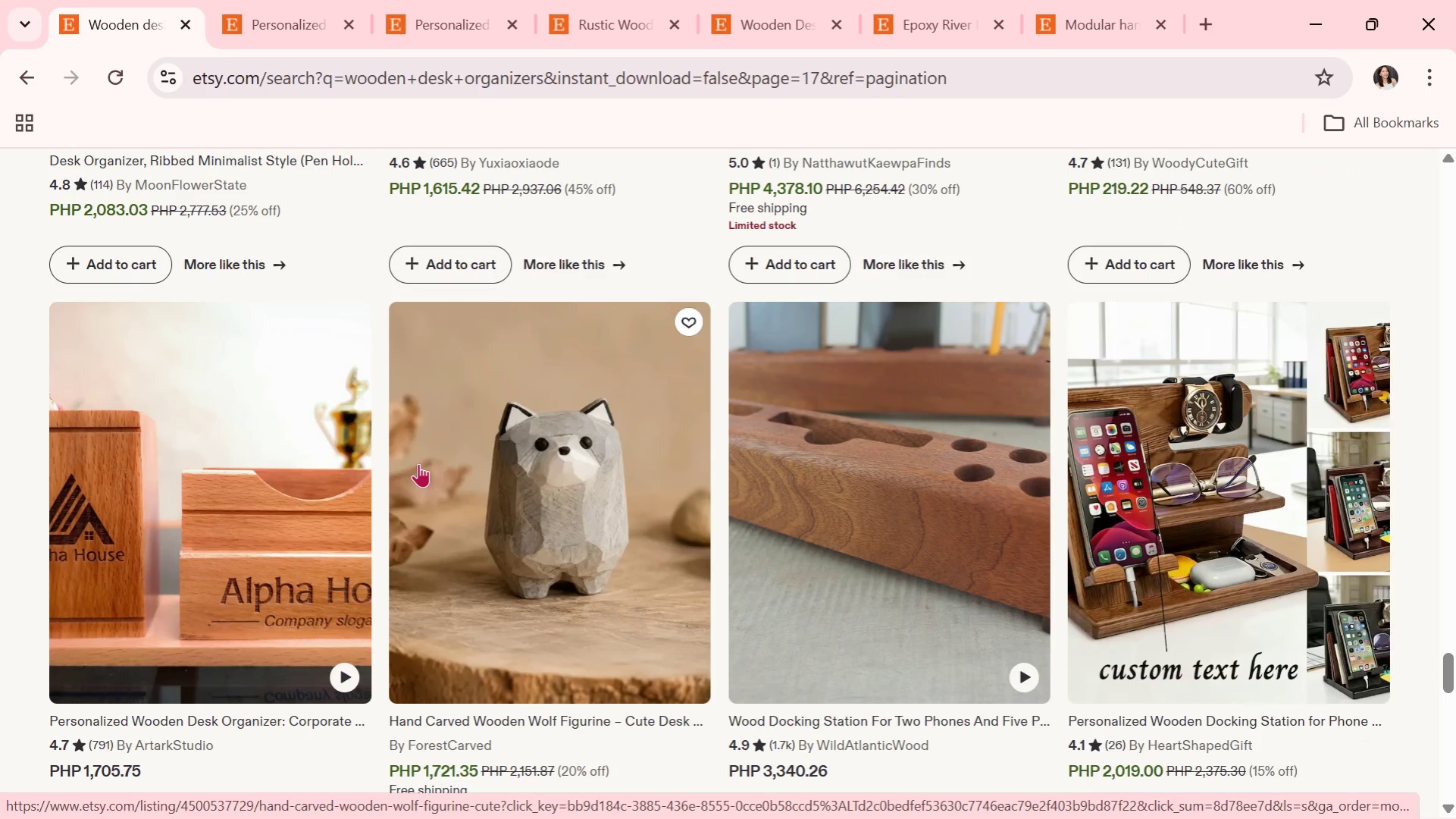 
scroll: coordinate [449, 401], scroll_direction: down, amount: 6.0
 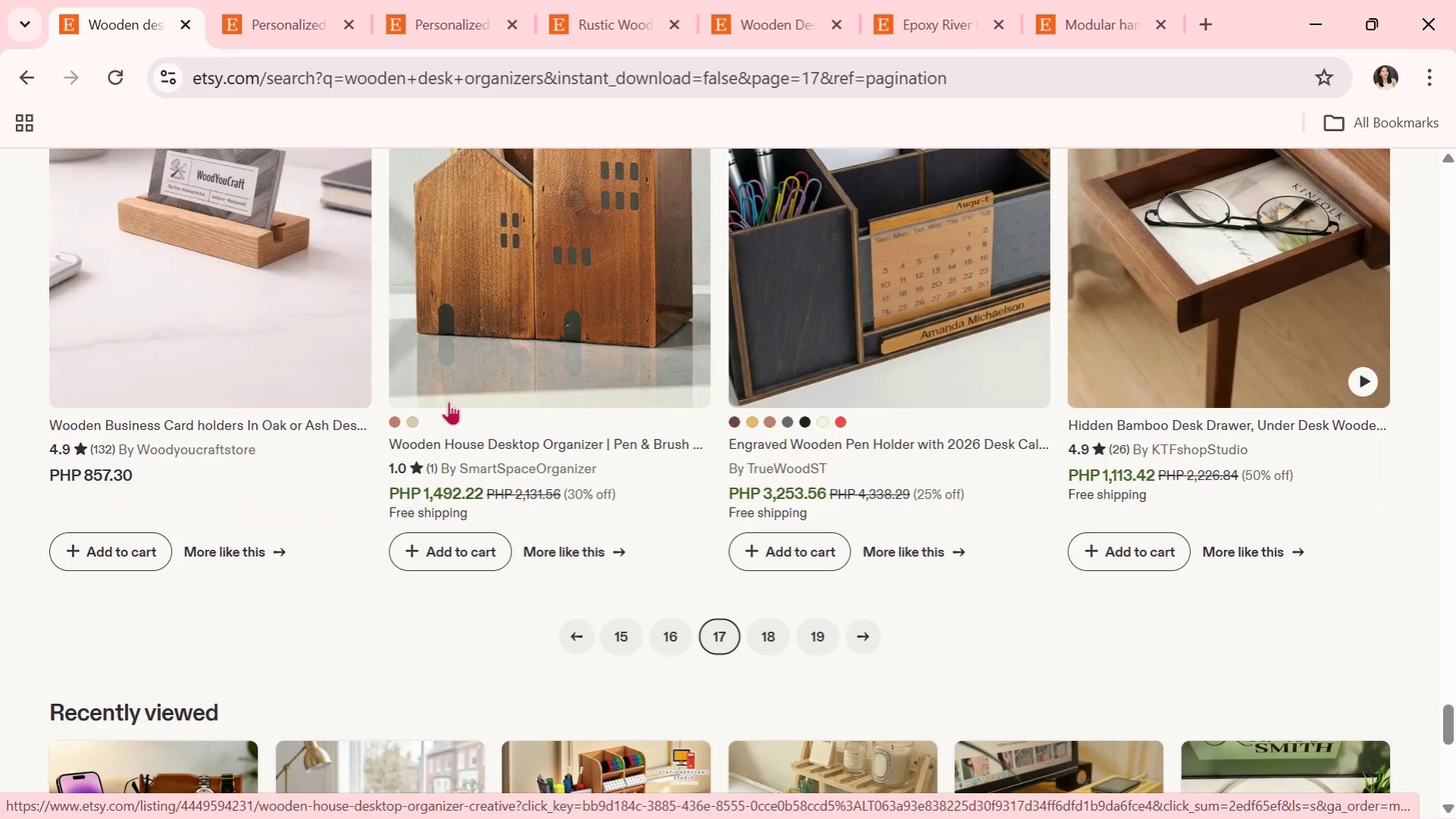 
wait(7.34)
 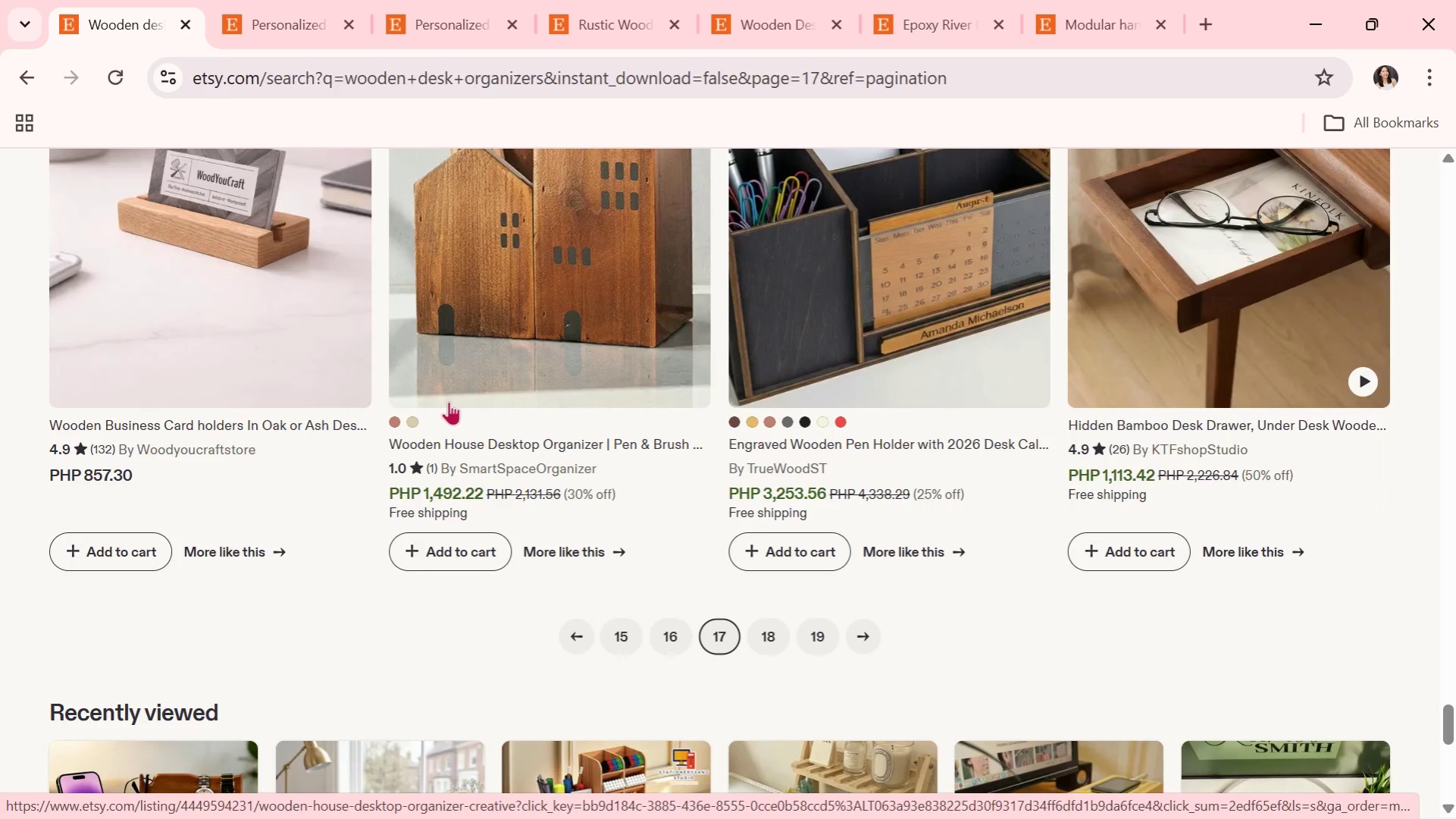 
scroll: coordinate [449, 401], scroll_direction: down, amount: 2.0
 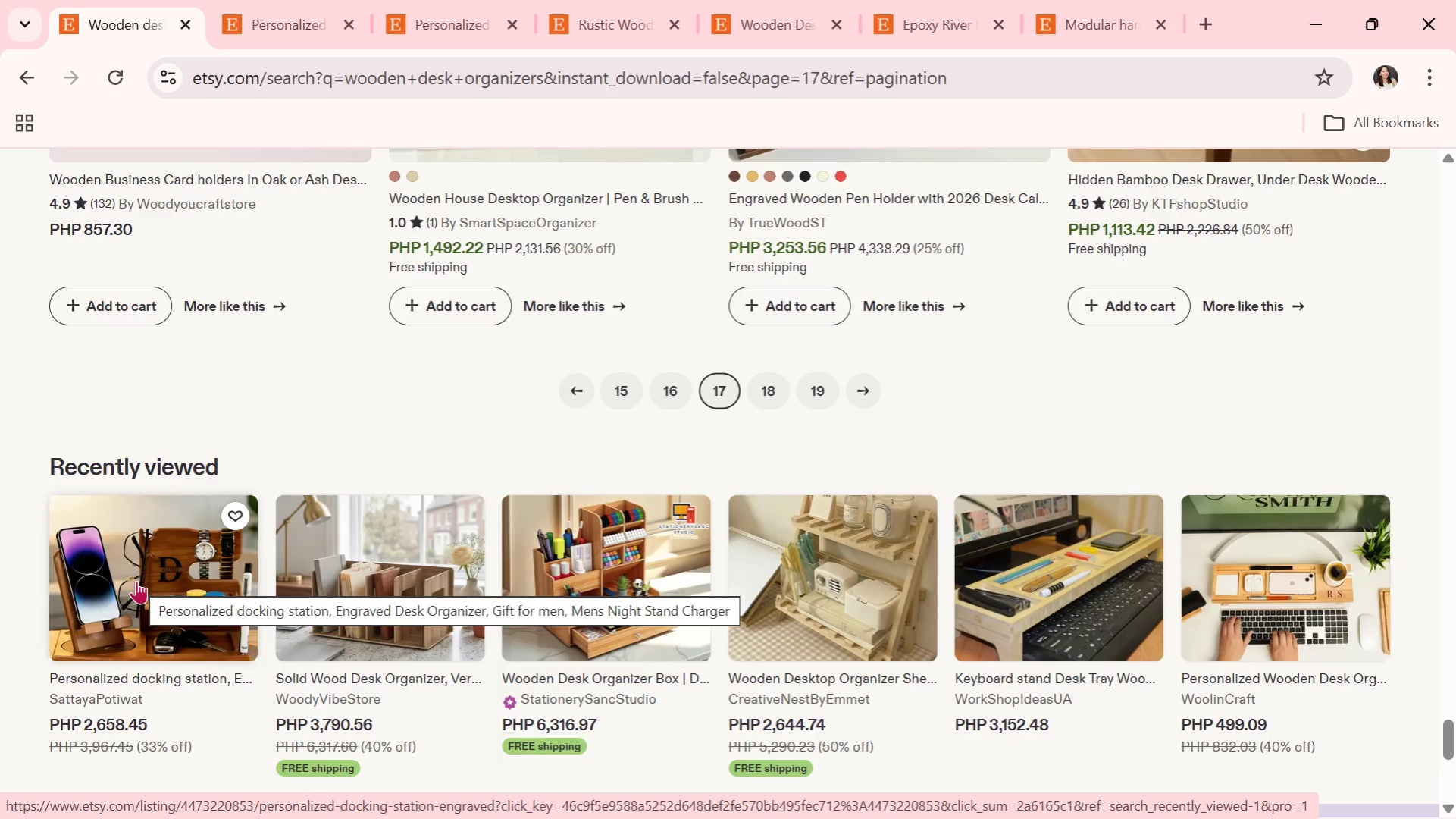 
wait(35.04)
 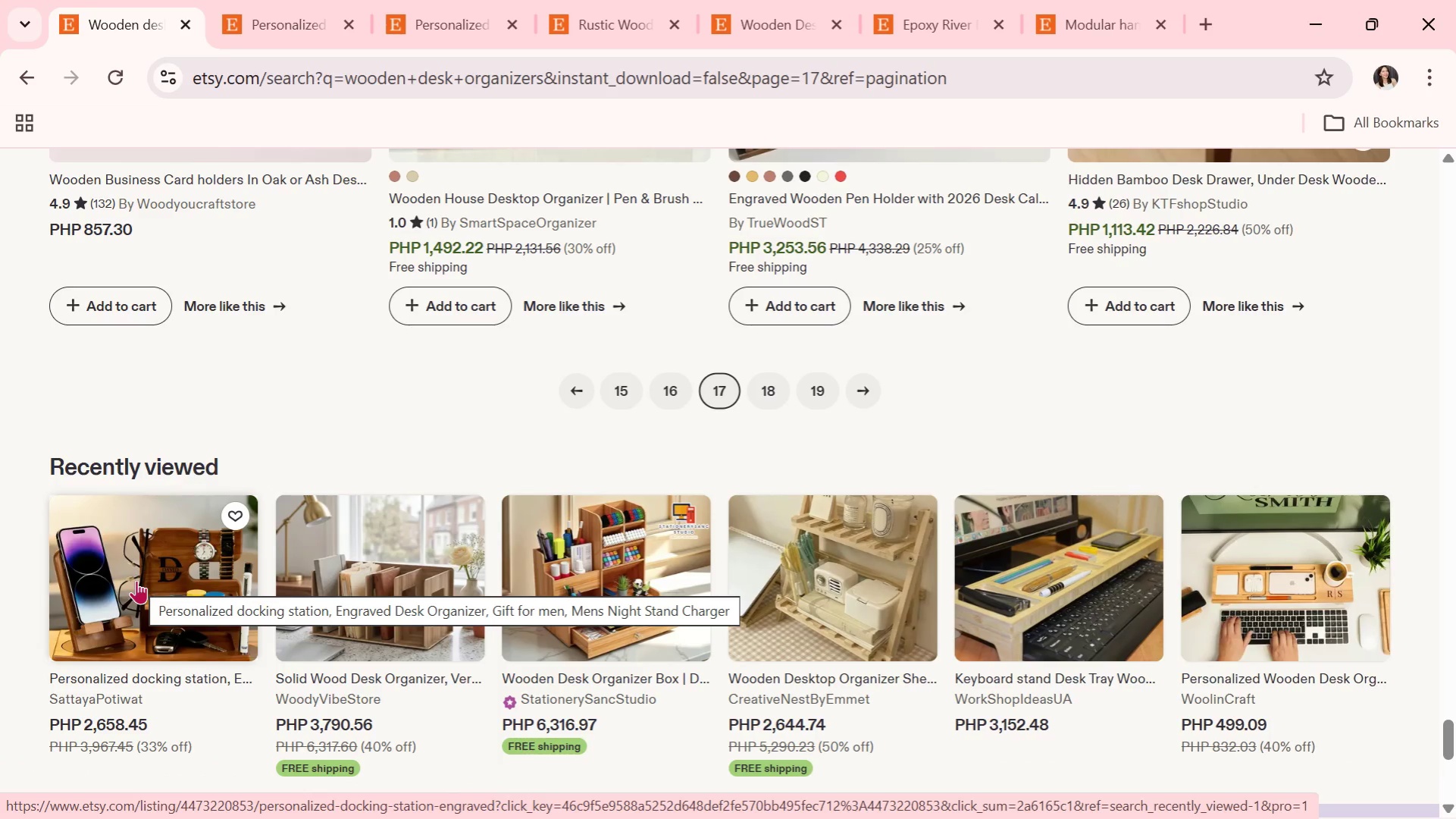 
scroll: coordinate [692, 692], scroll_direction: up, amount: 27.0
 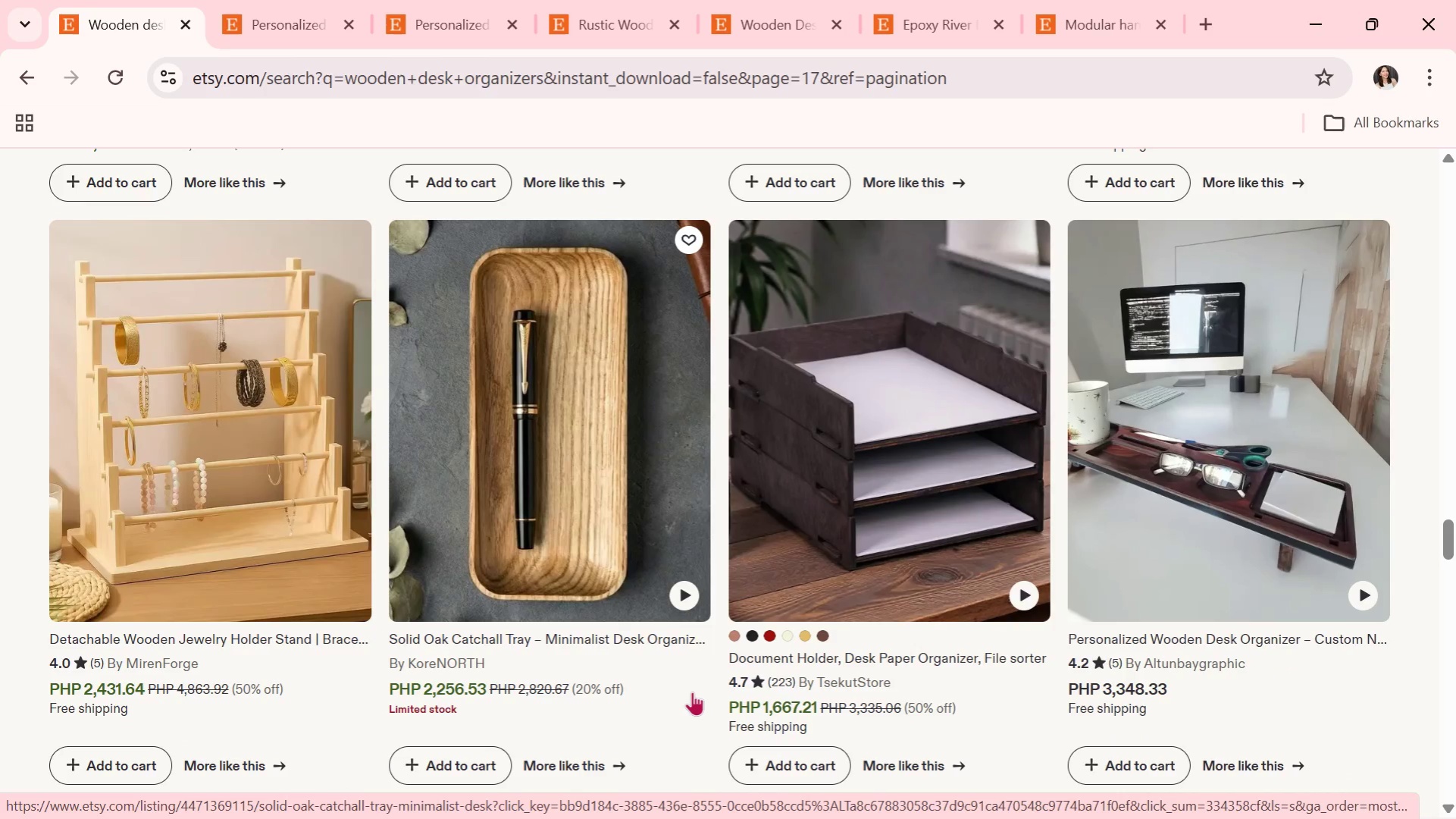 
wait(19.32)
 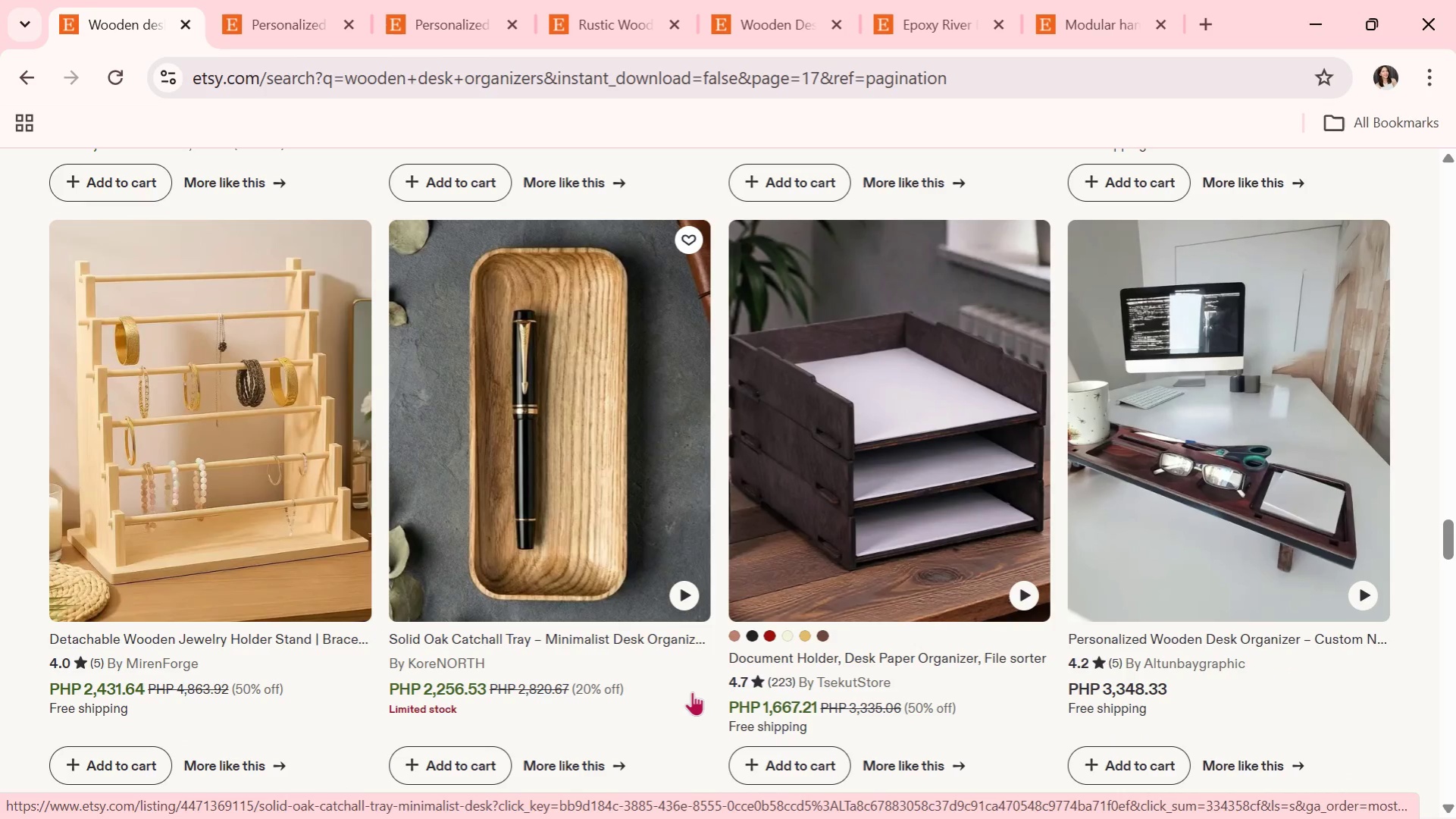 
key(Alt+Tab)
 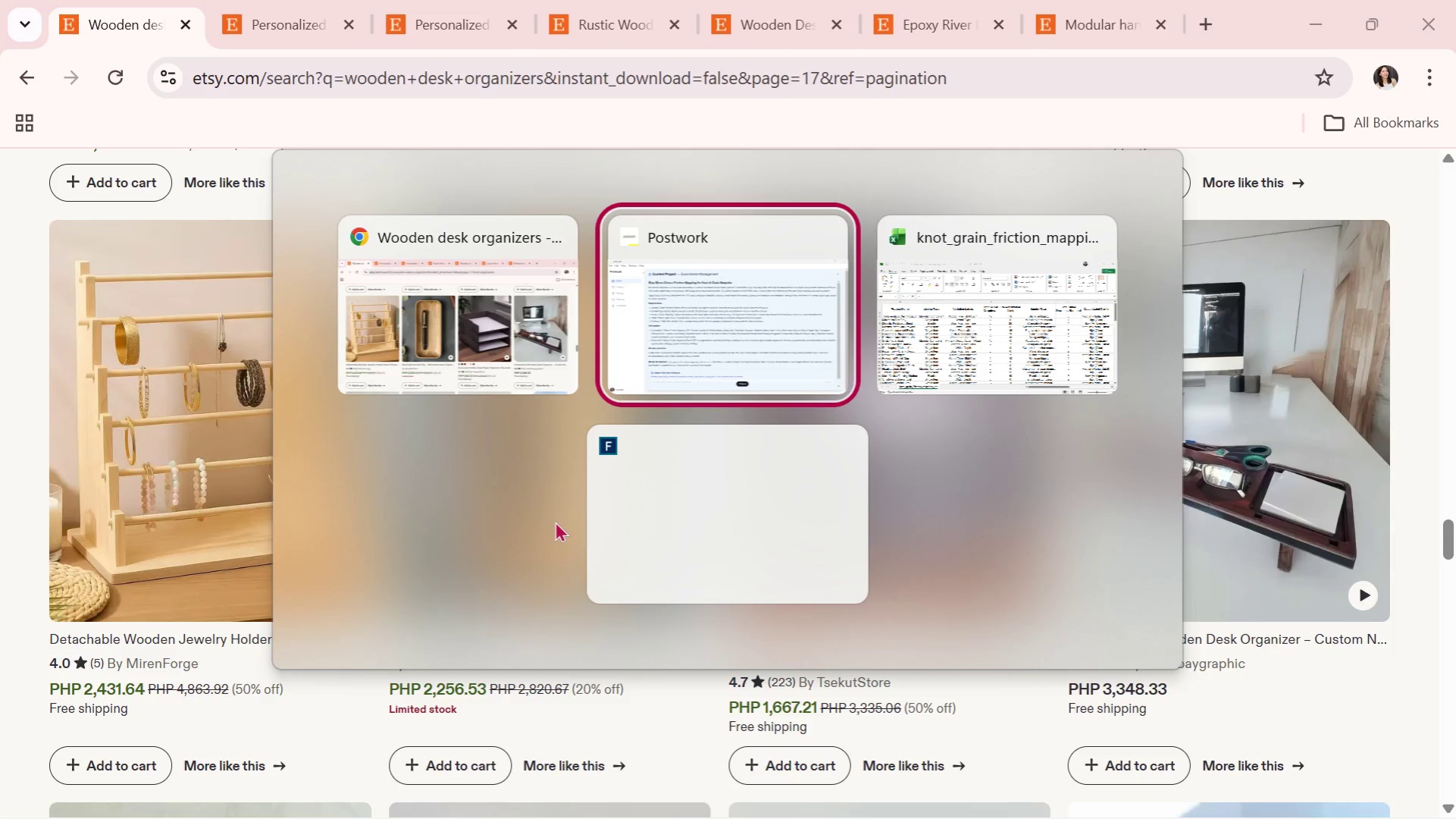 
key(Alt+Tab)
 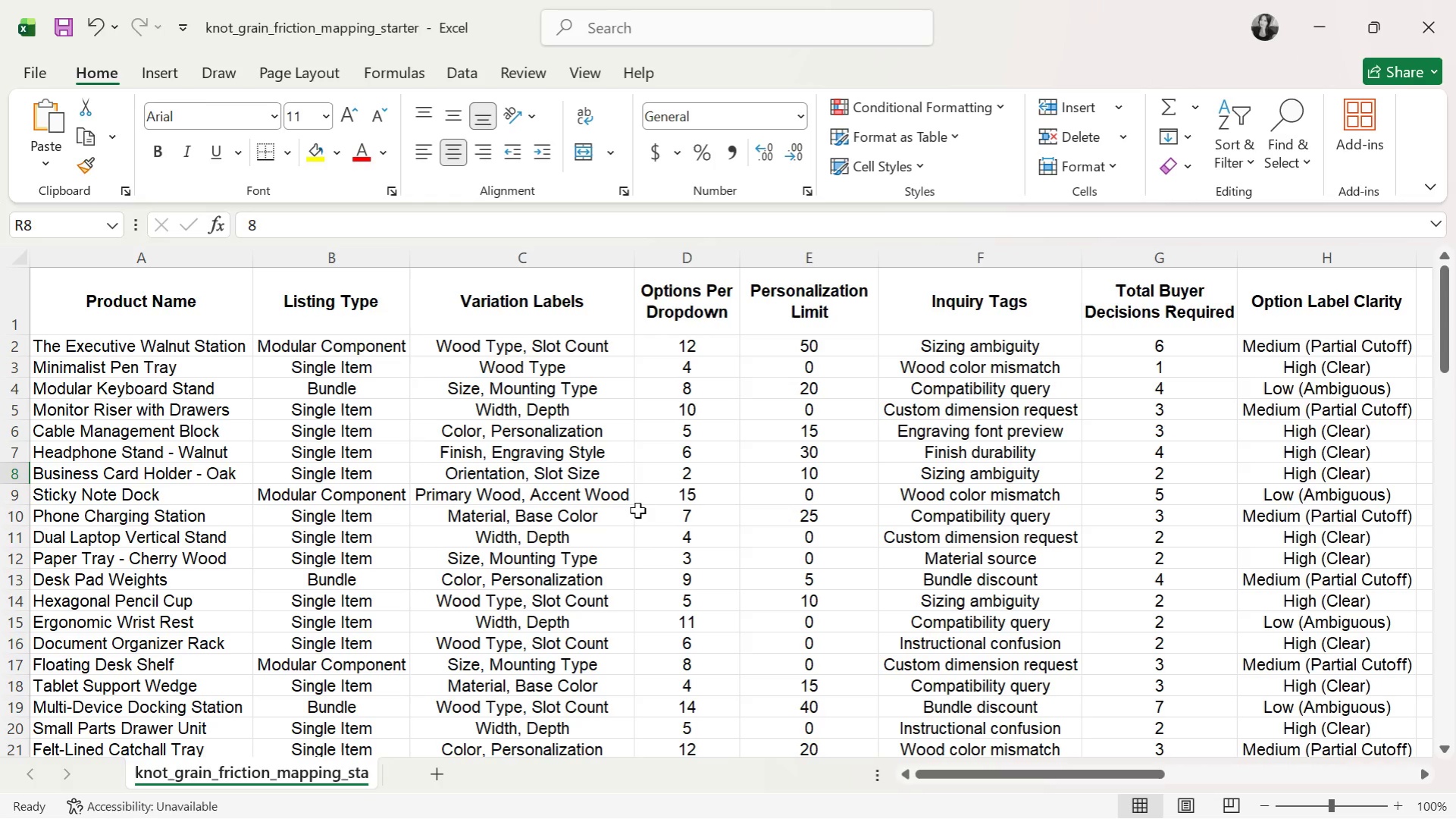 
scroll: coordinate [703, 416], scroll_direction: down, amount: 2.0
 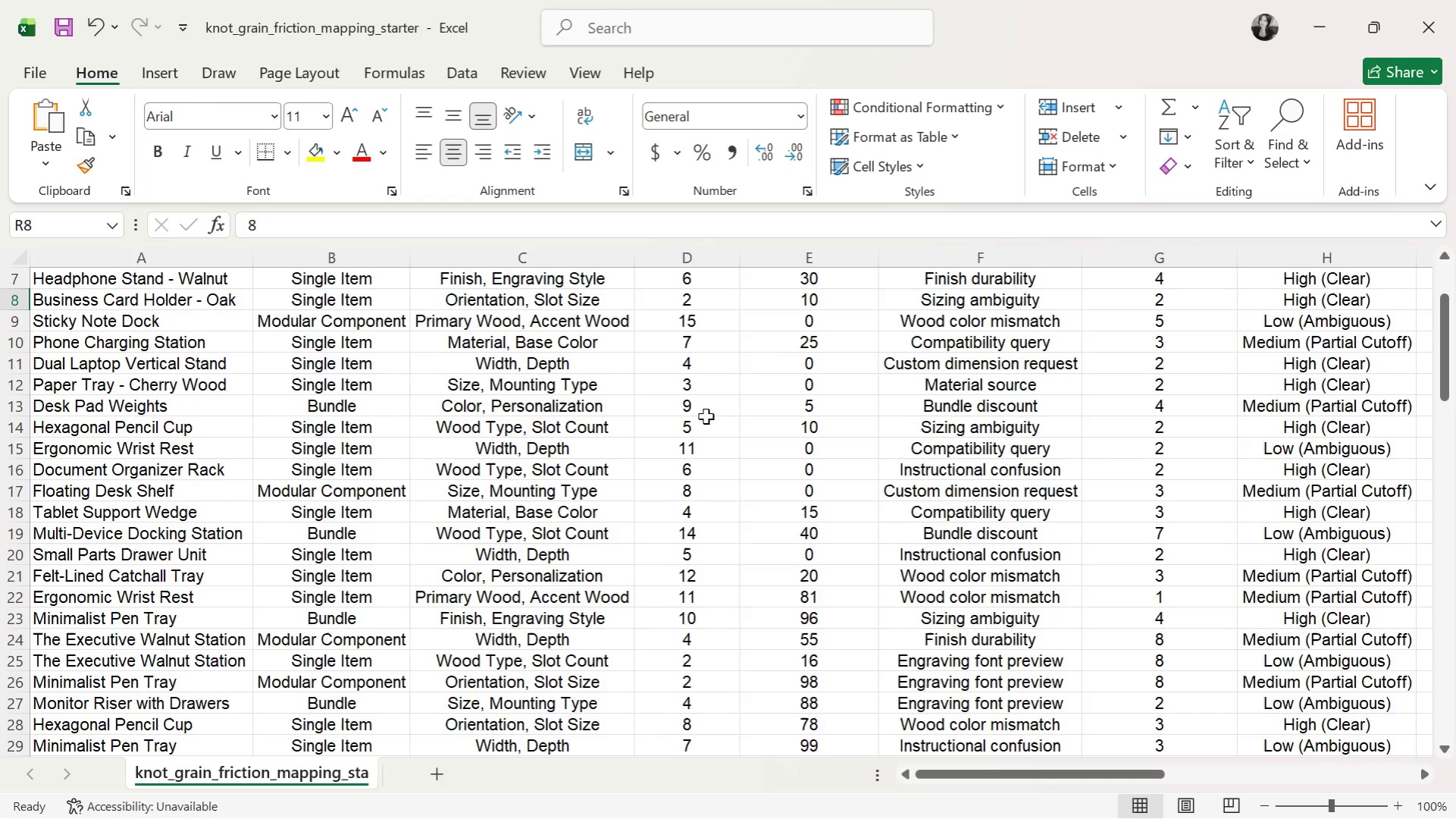 
scroll: coordinate [714, 429], scroll_direction: up, amount: 8.0
 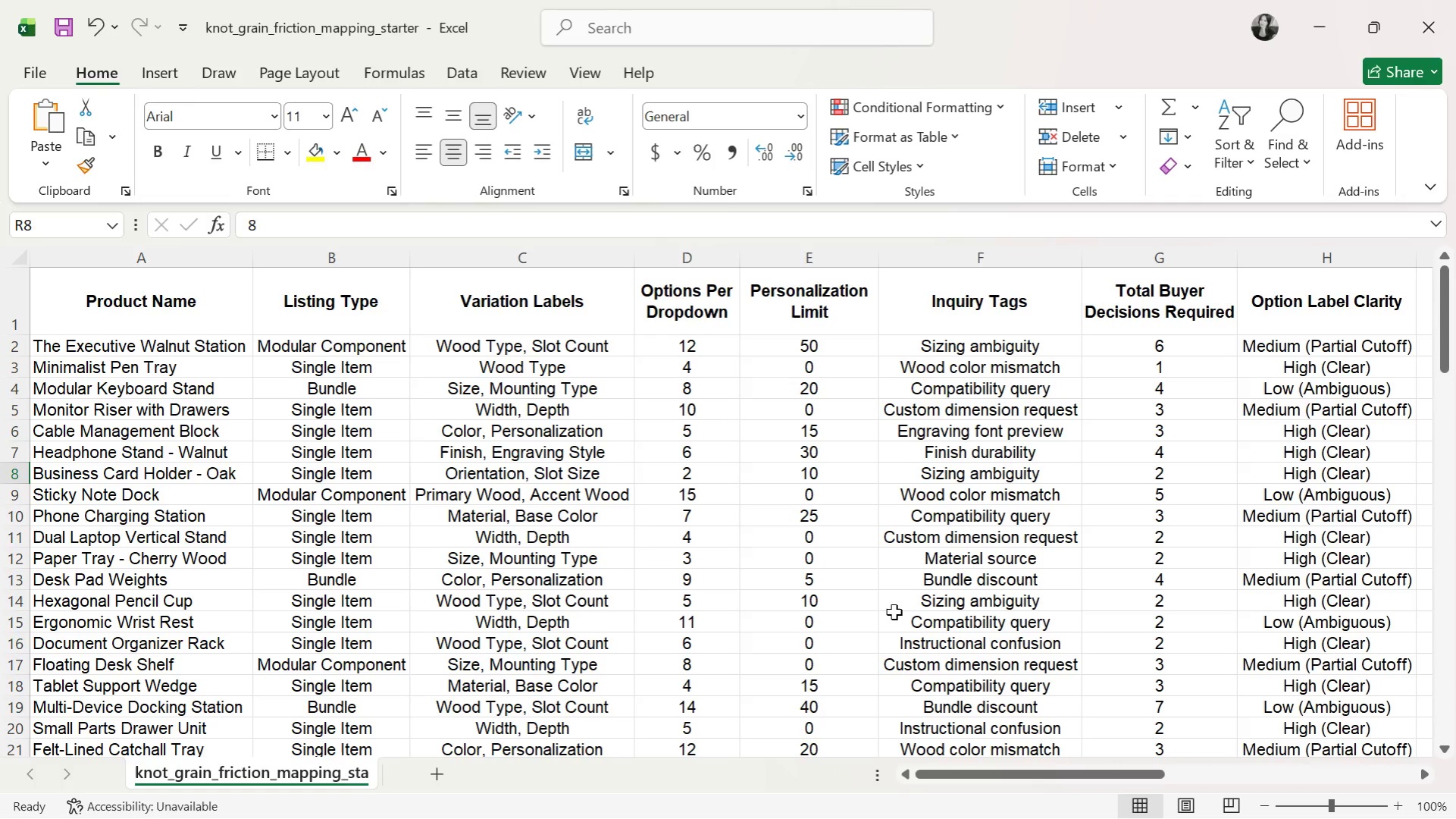 
key(Alt+Tab)
 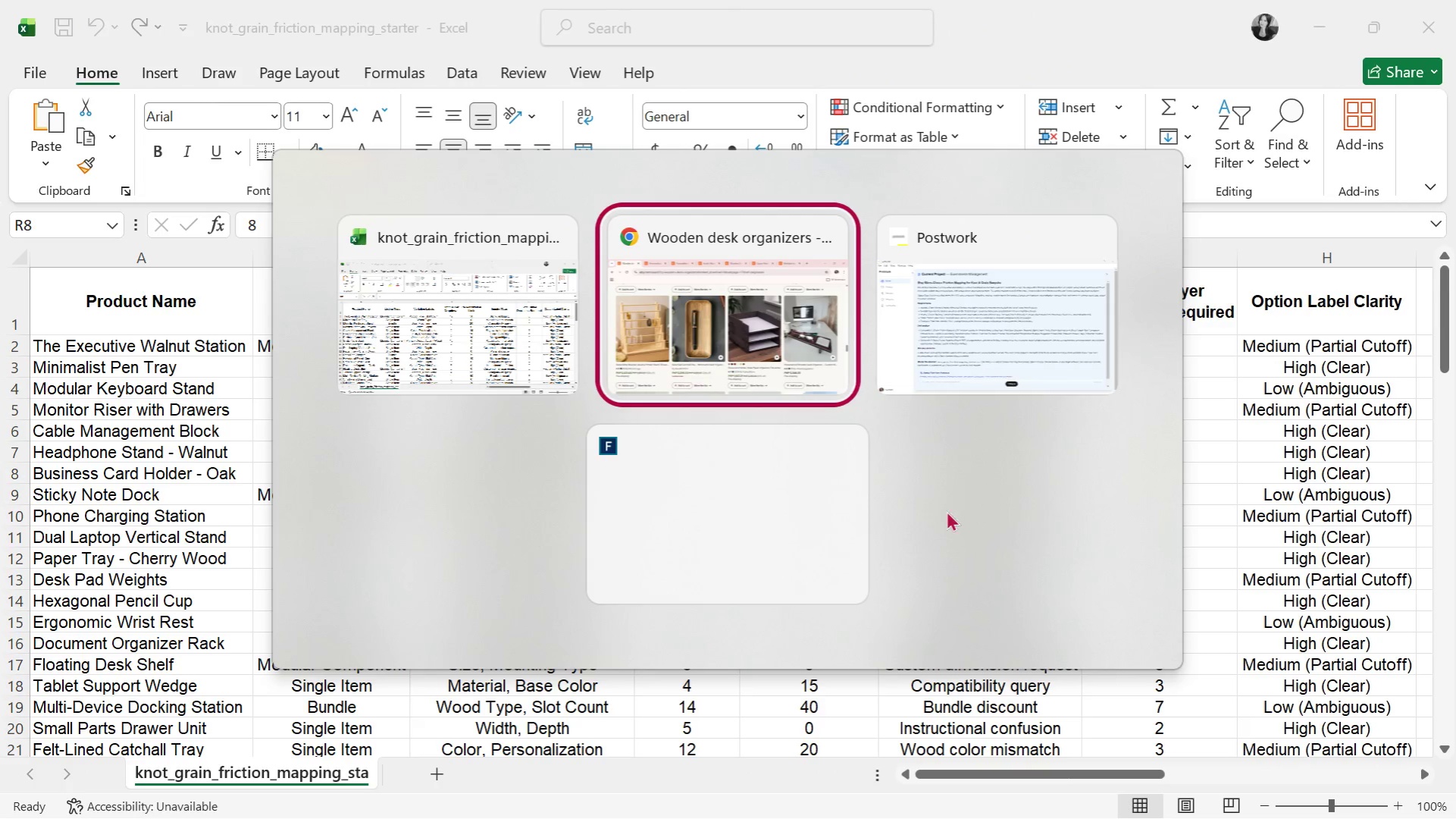 
key(Alt+Tab)